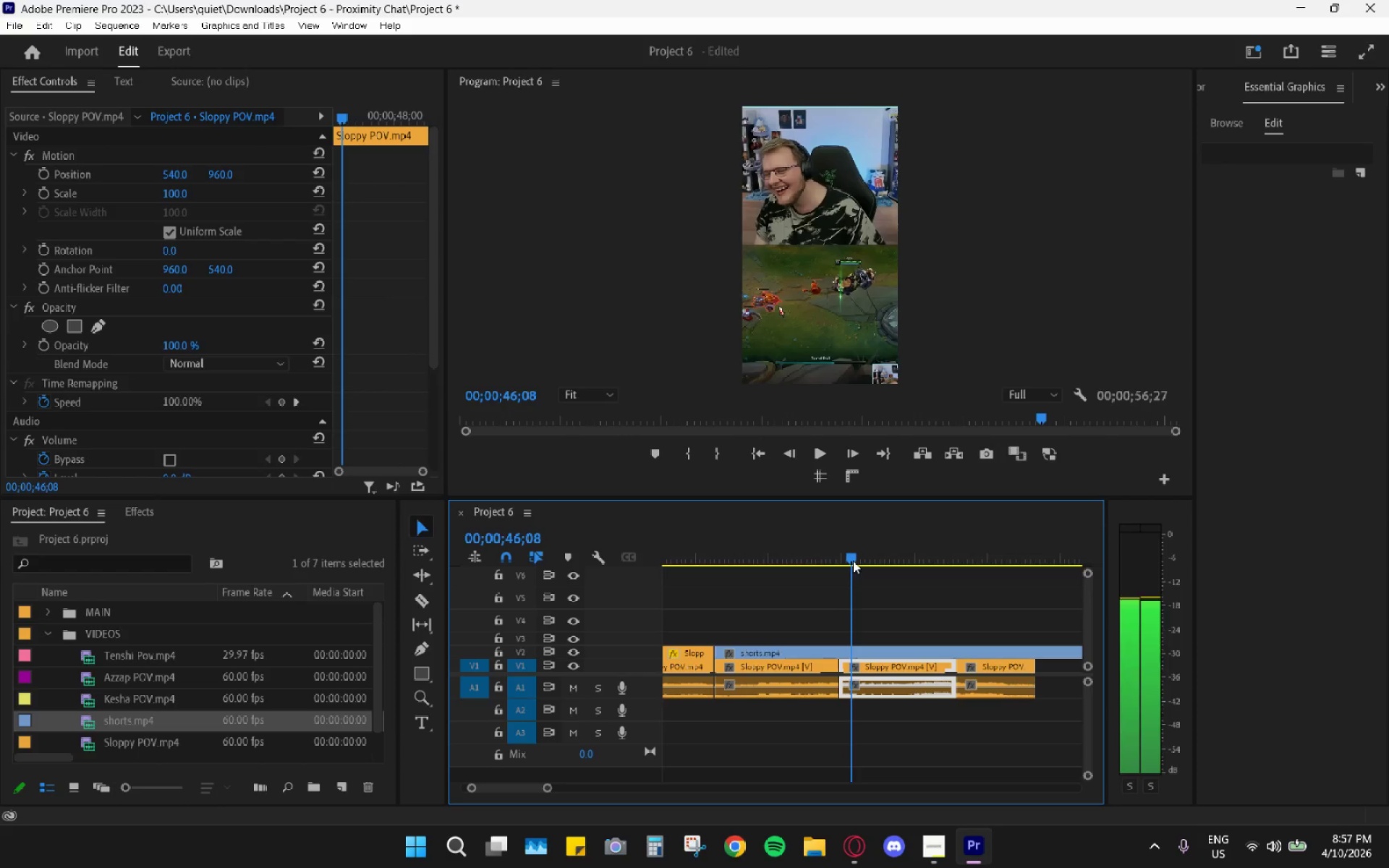 
key(C)
 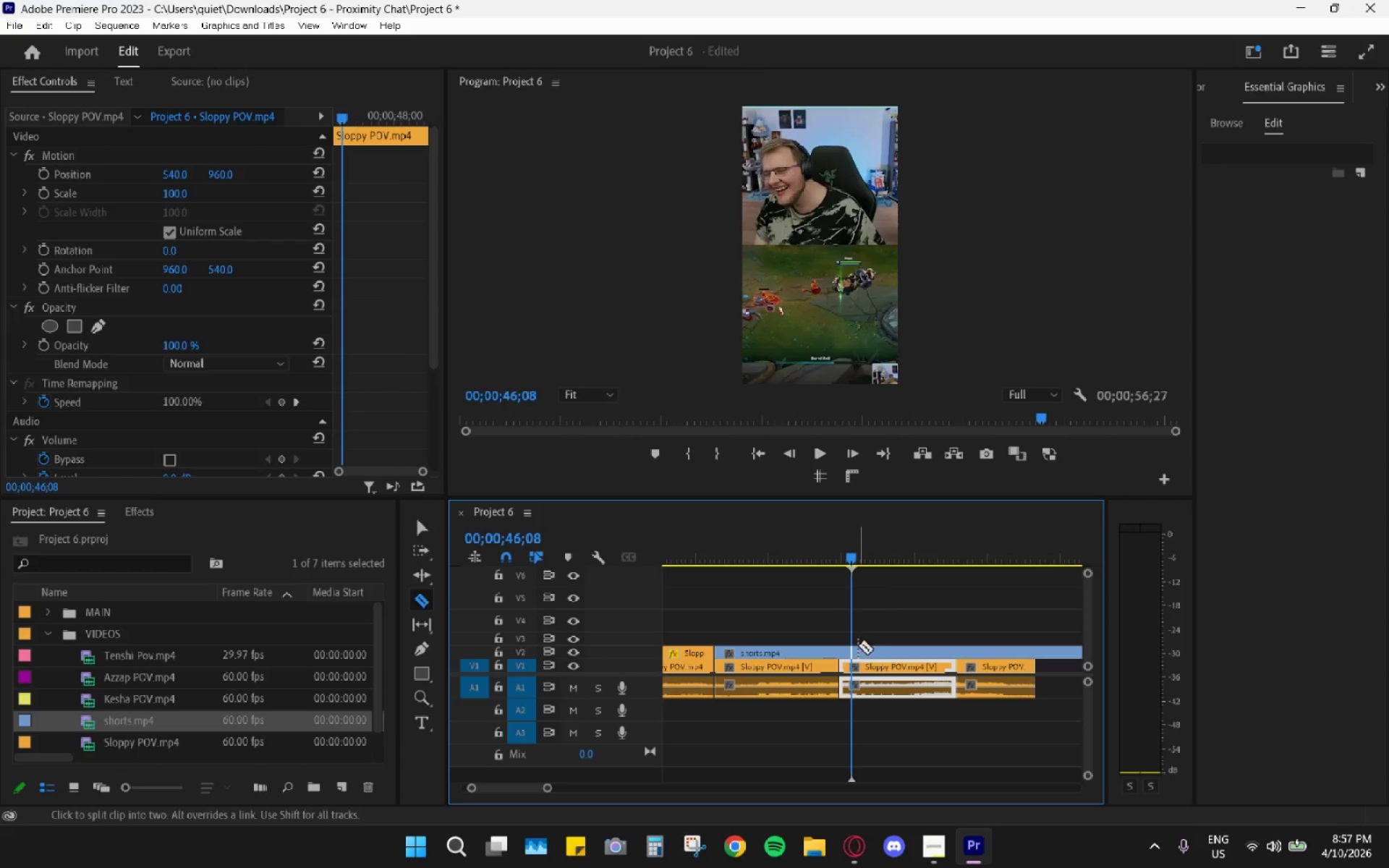 
left_click([856, 646])
 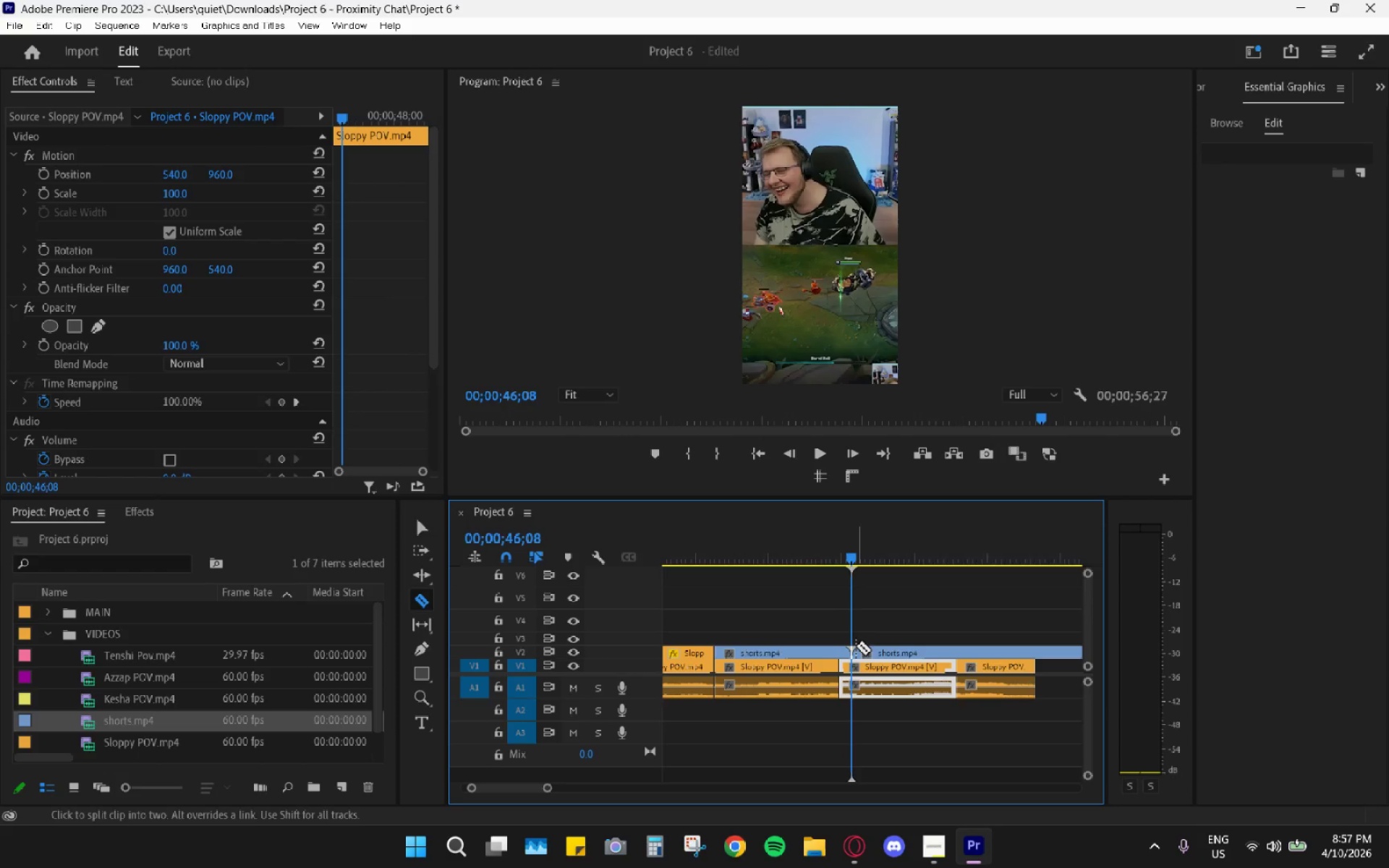 
key(V)
 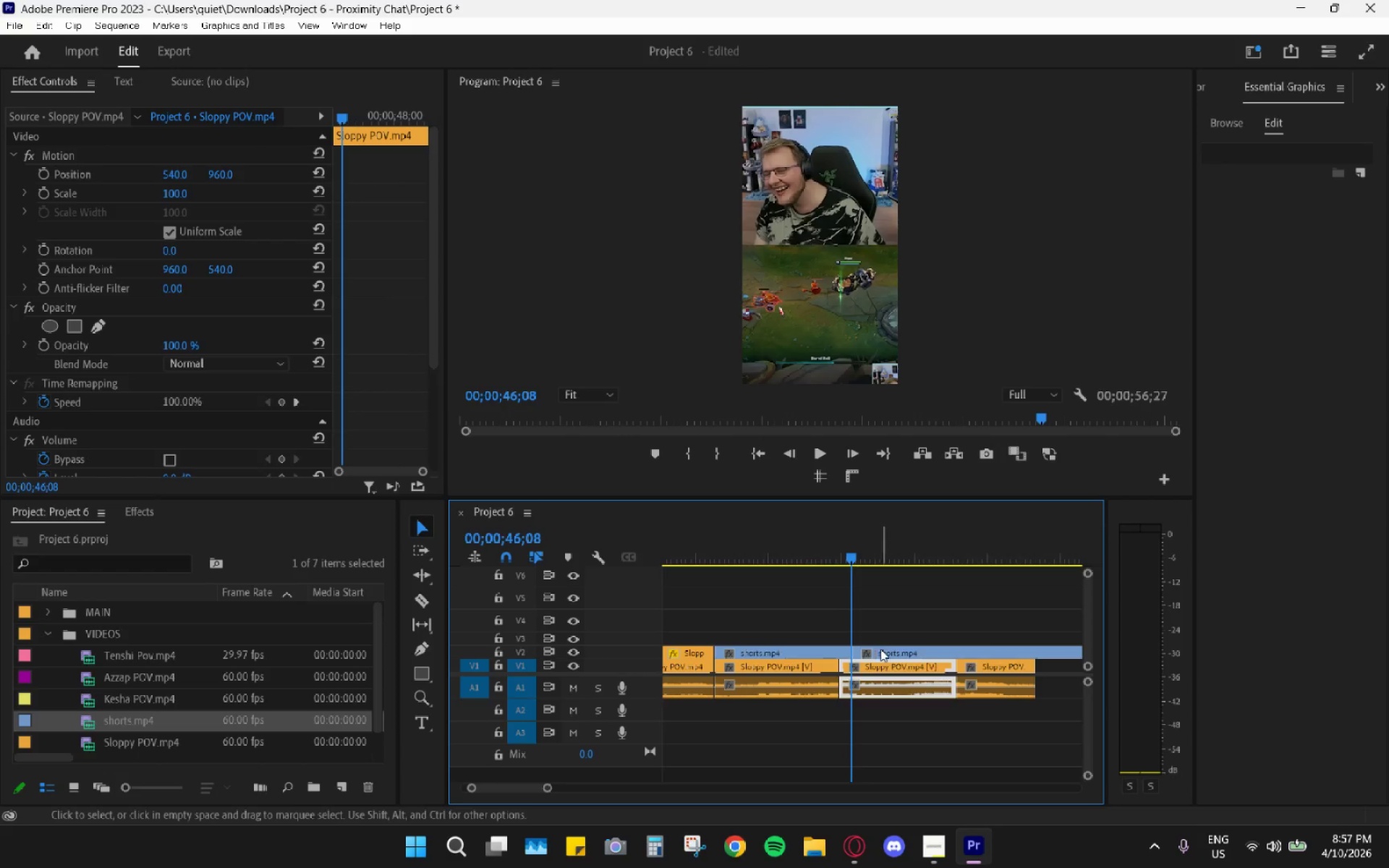 
left_click([883, 649])
 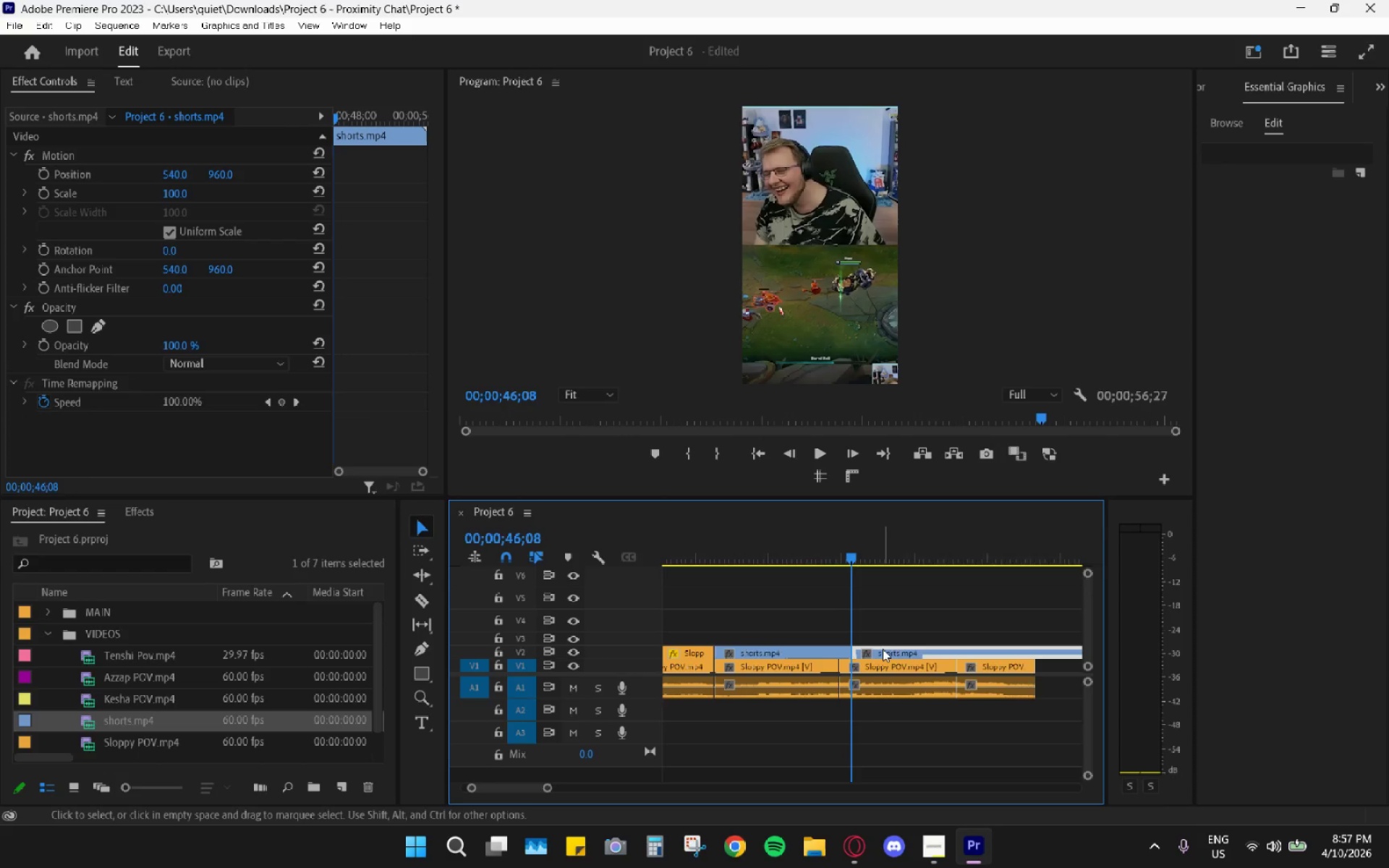 
key(H)
 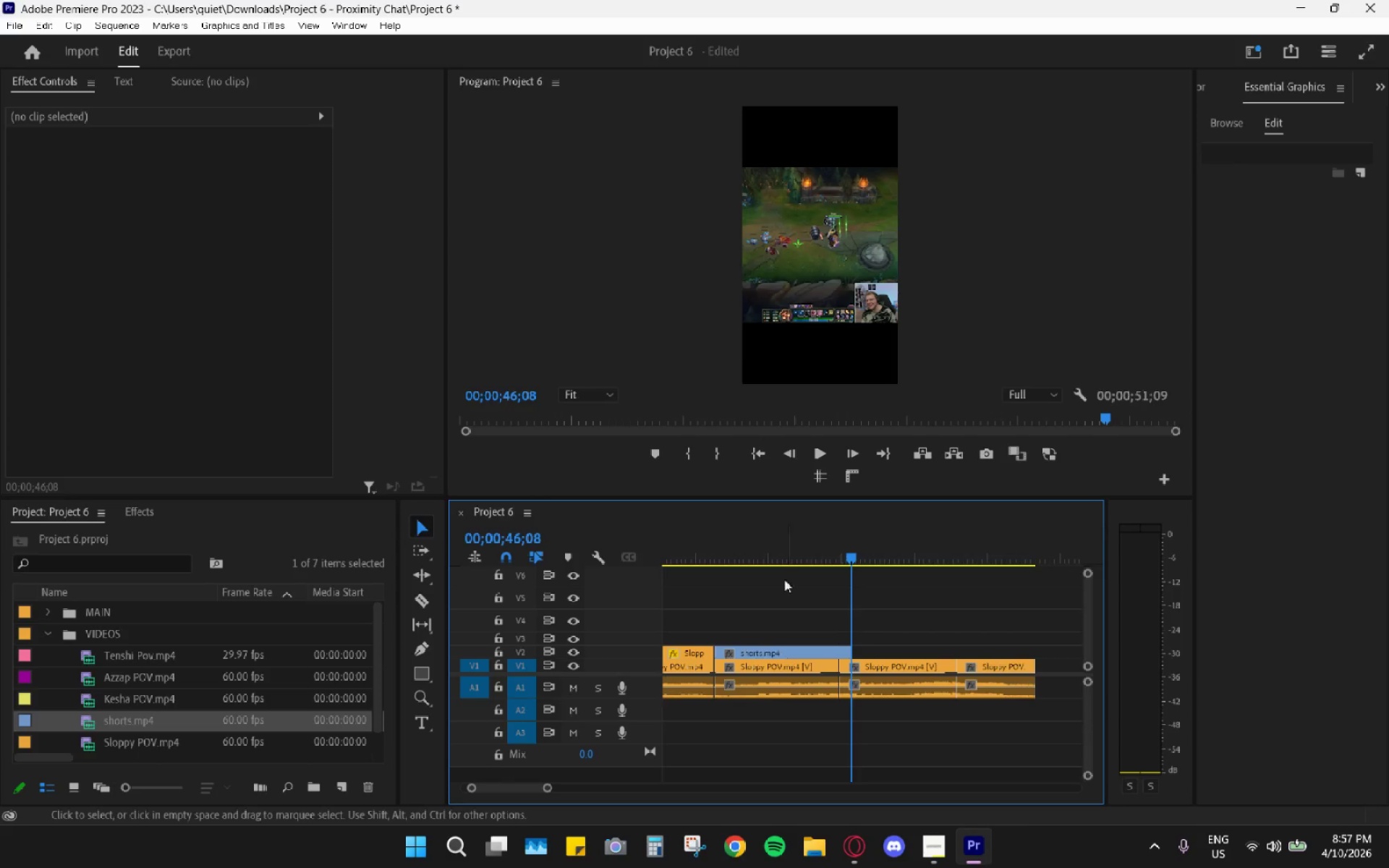 
left_click_drag(start_coordinate=[763, 551], to_coordinate=[692, 542])
 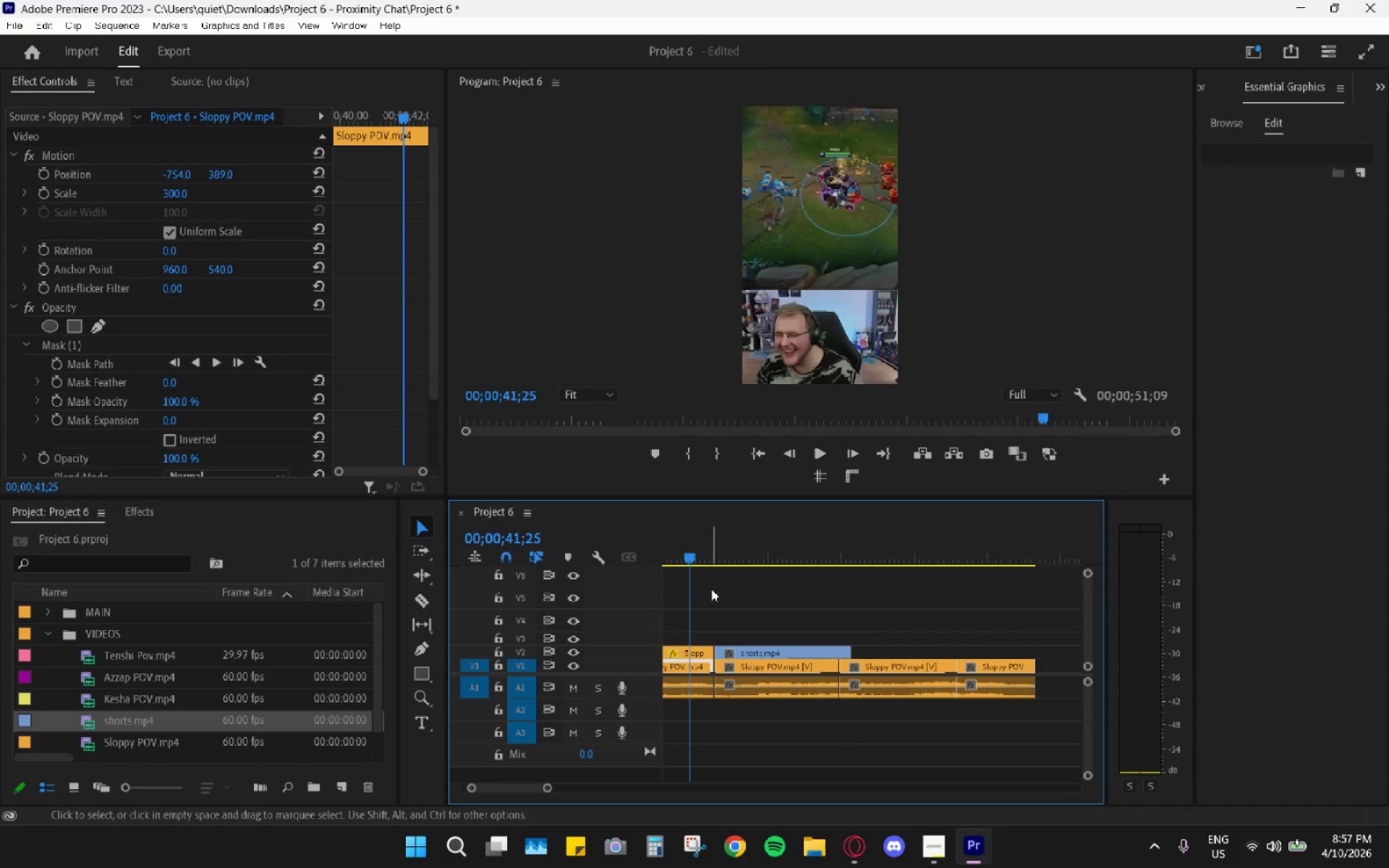 
key(Space)
 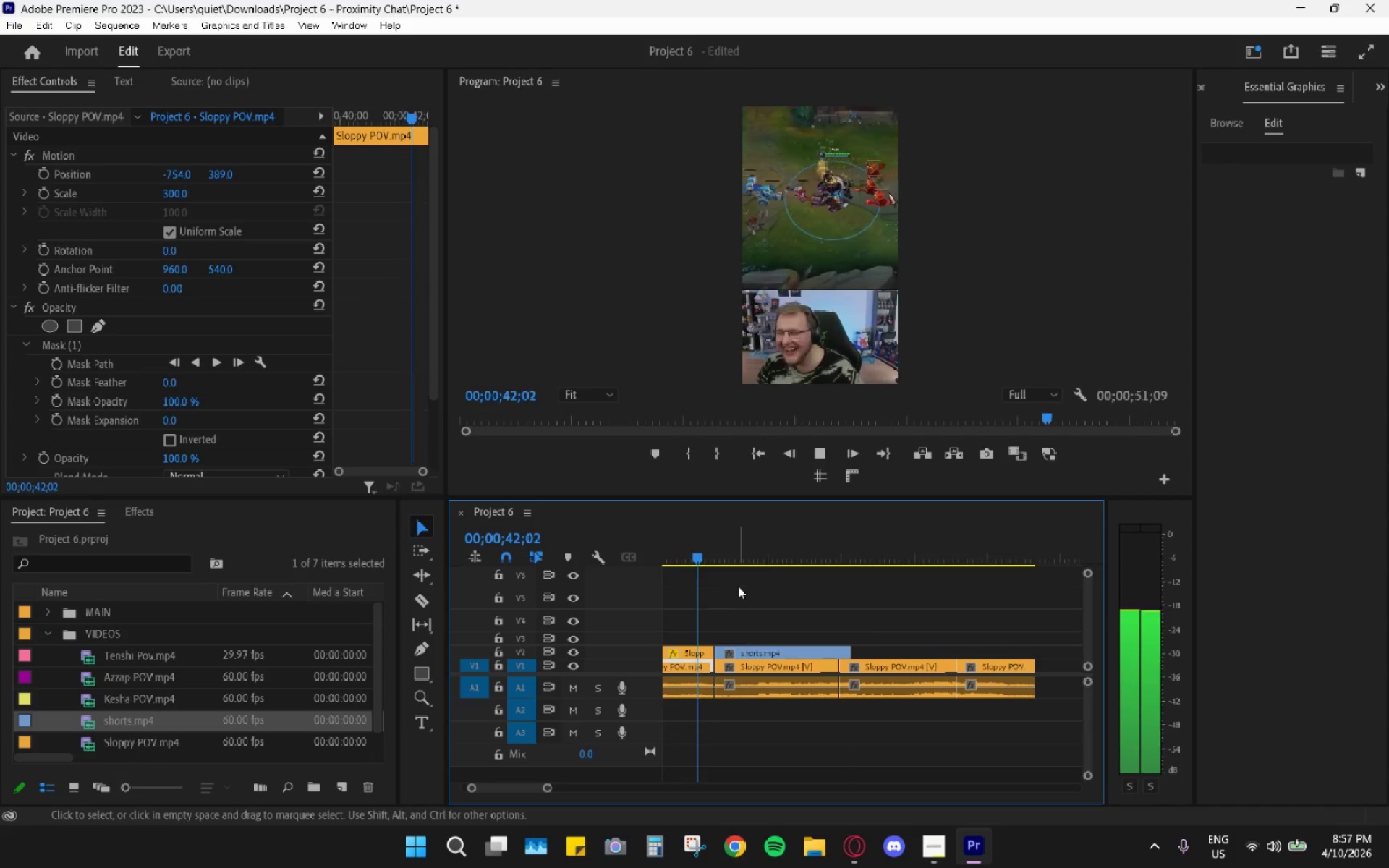 
key(Space)
 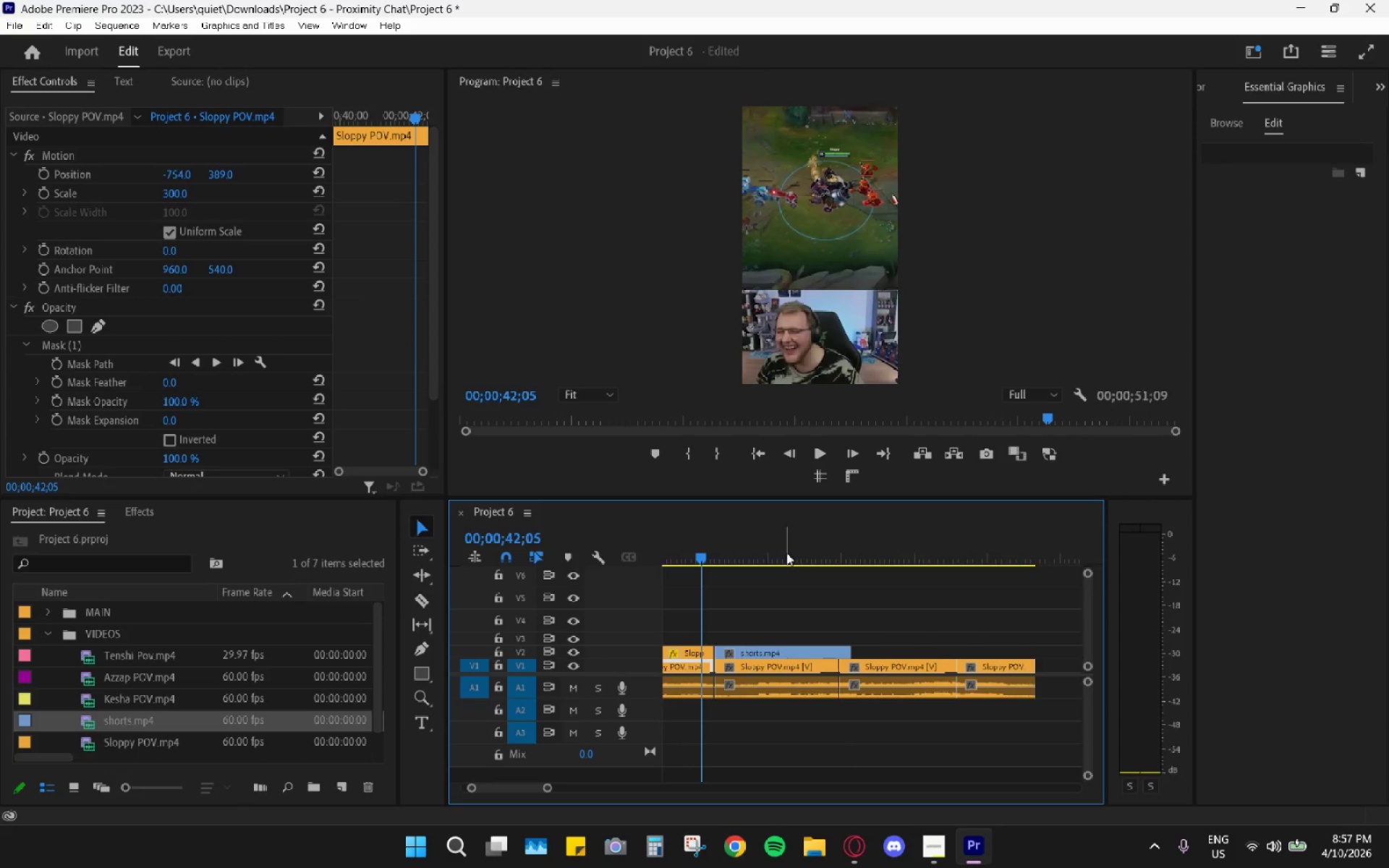 
left_click_drag(start_coordinate=[727, 535], to_coordinate=[701, 550])
 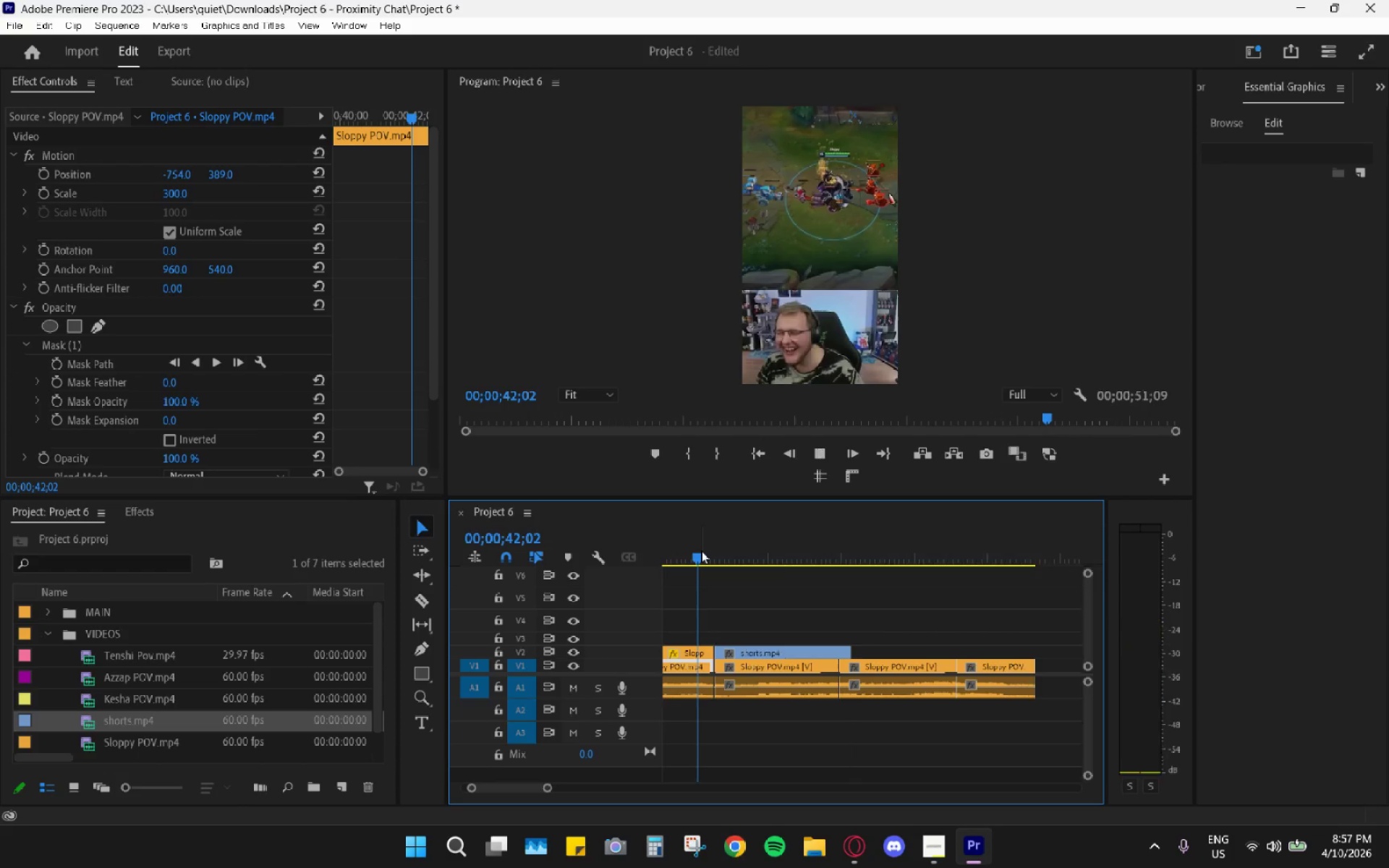 
key(Space)
 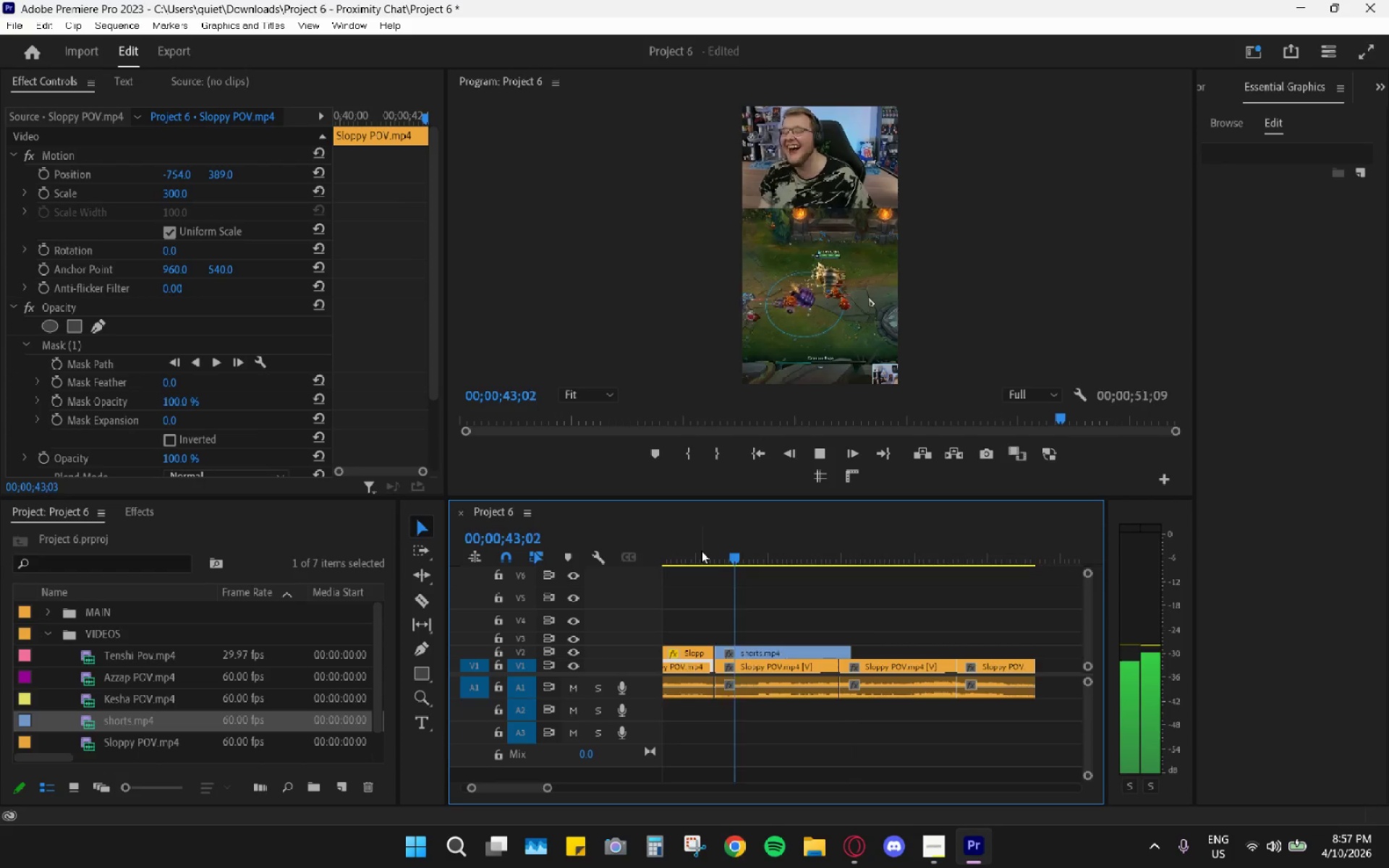 
left_click_drag(start_coordinate=[701, 550], to_coordinate=[682, 550])
 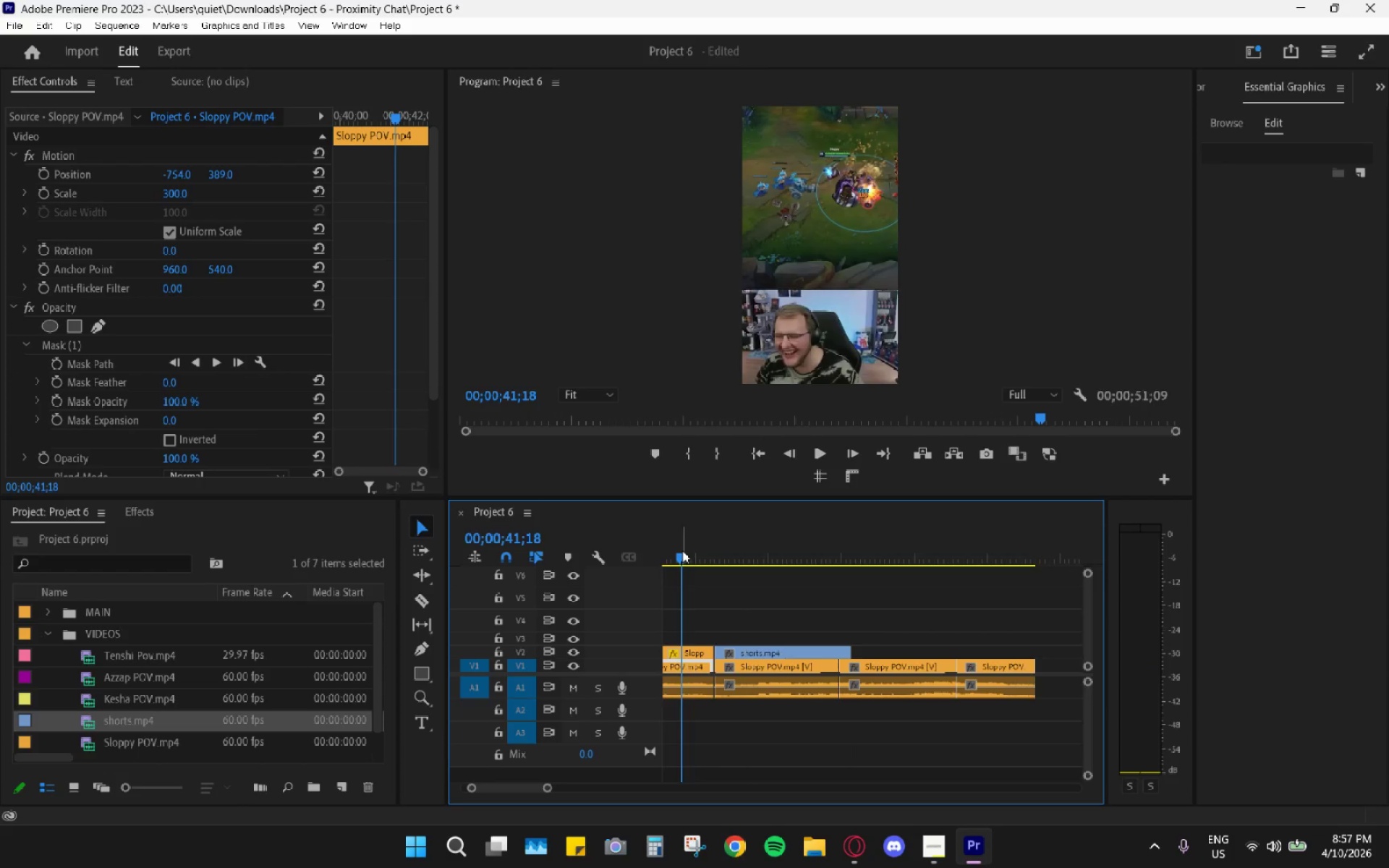 
key(Space)
 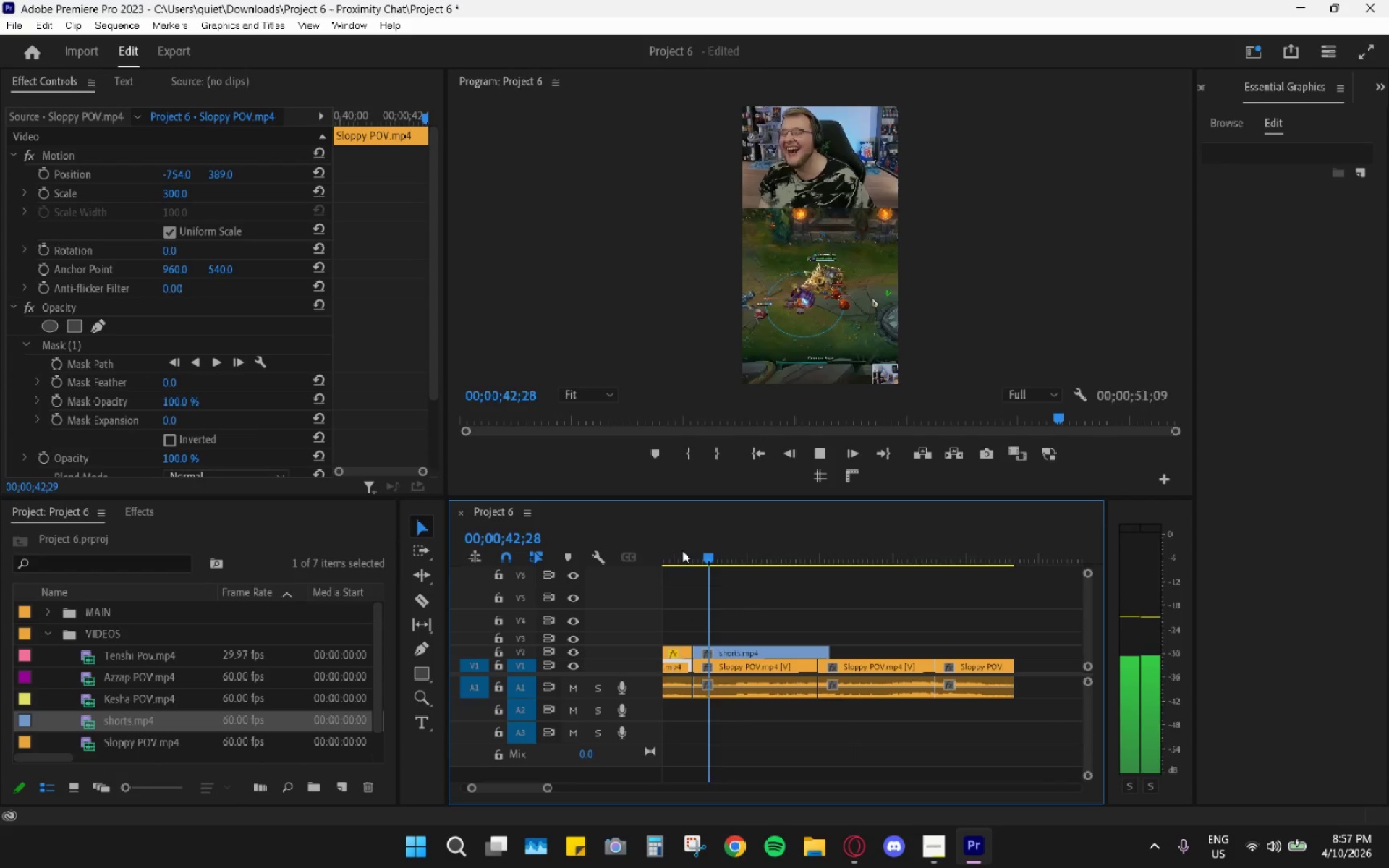 
key(Space)
 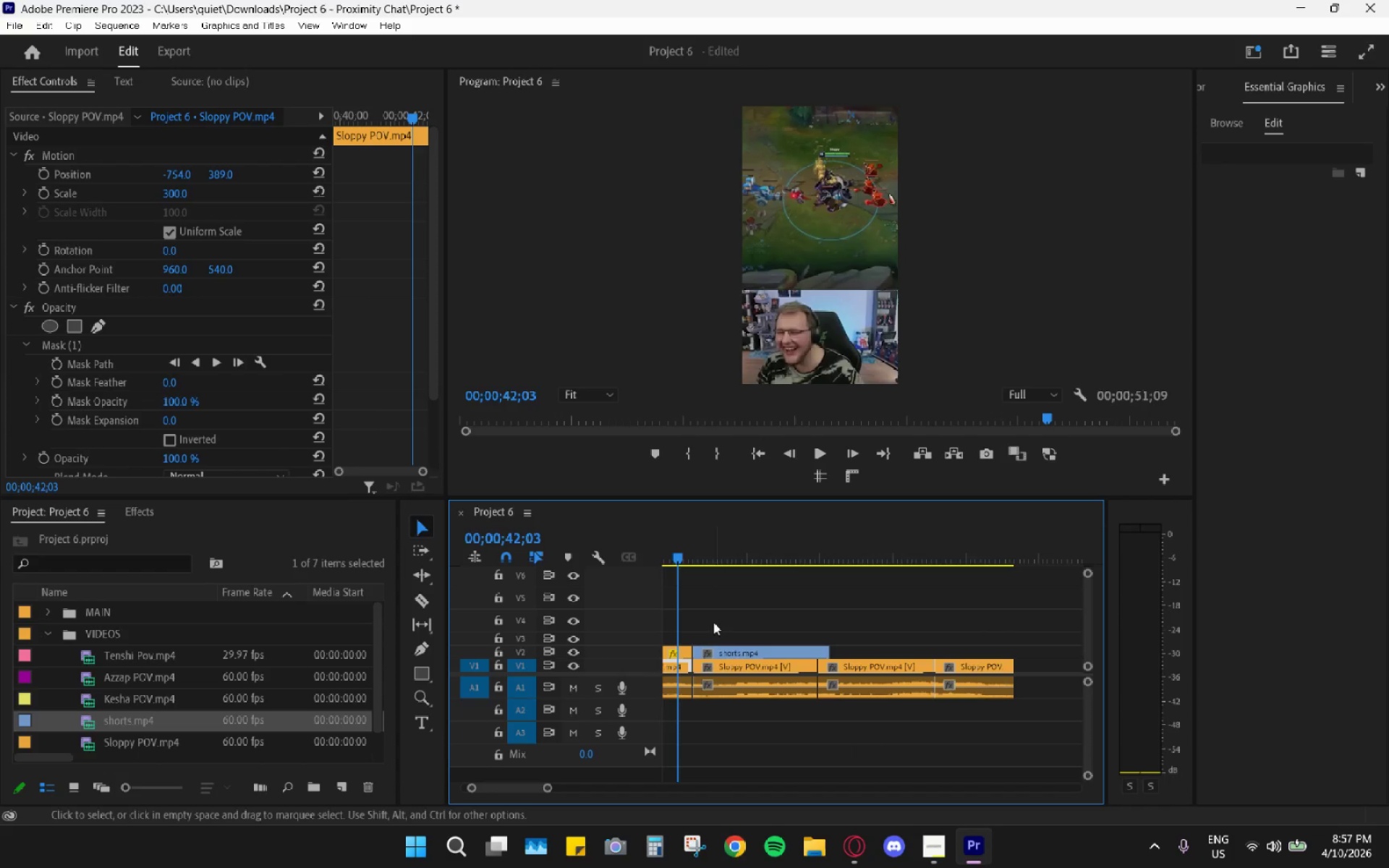 
left_click_drag(start_coordinate=[713, 652], to_coordinate=[701, 634])
 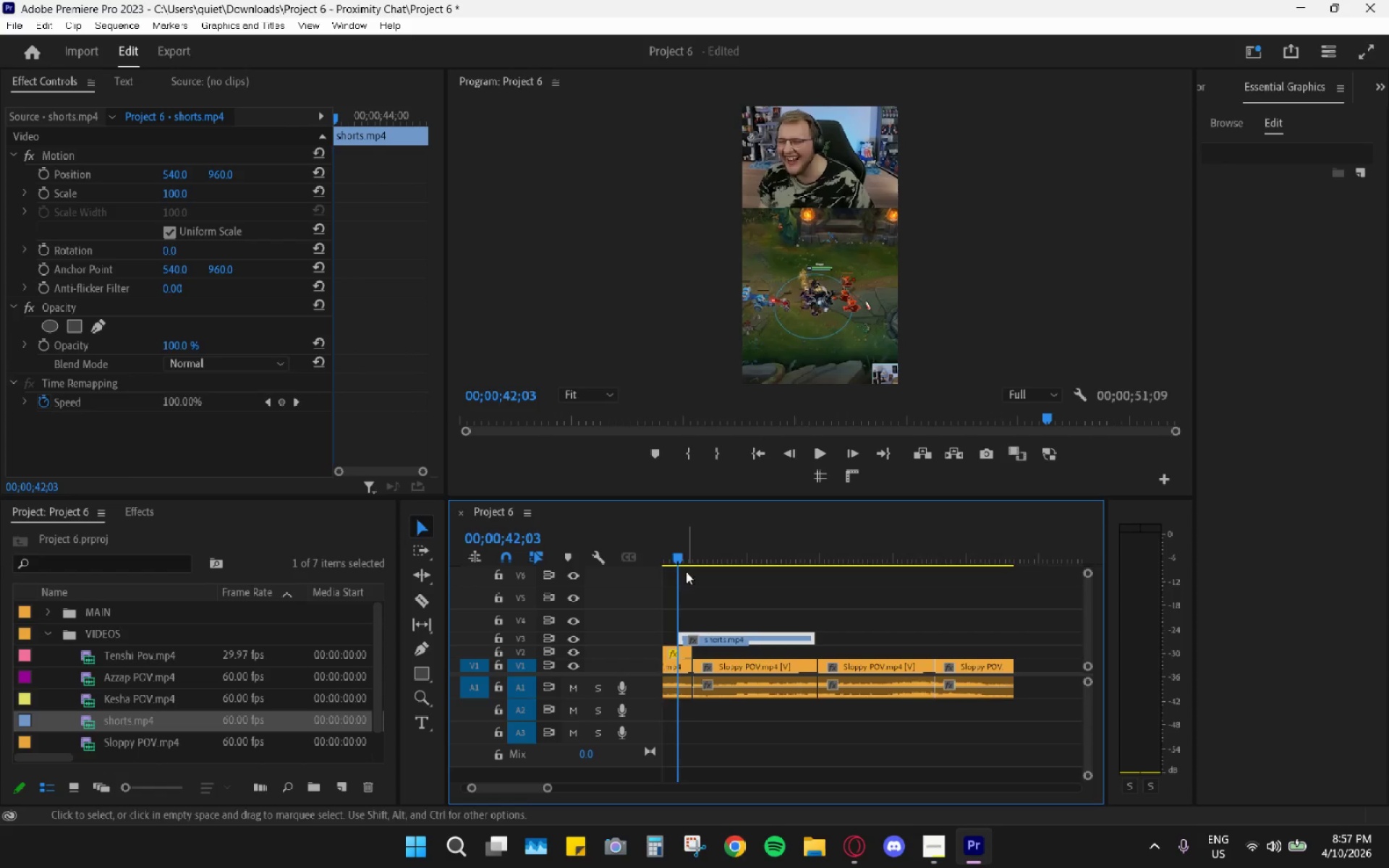 
left_click_drag(start_coordinate=[681, 562], to_coordinate=[690, 566])
 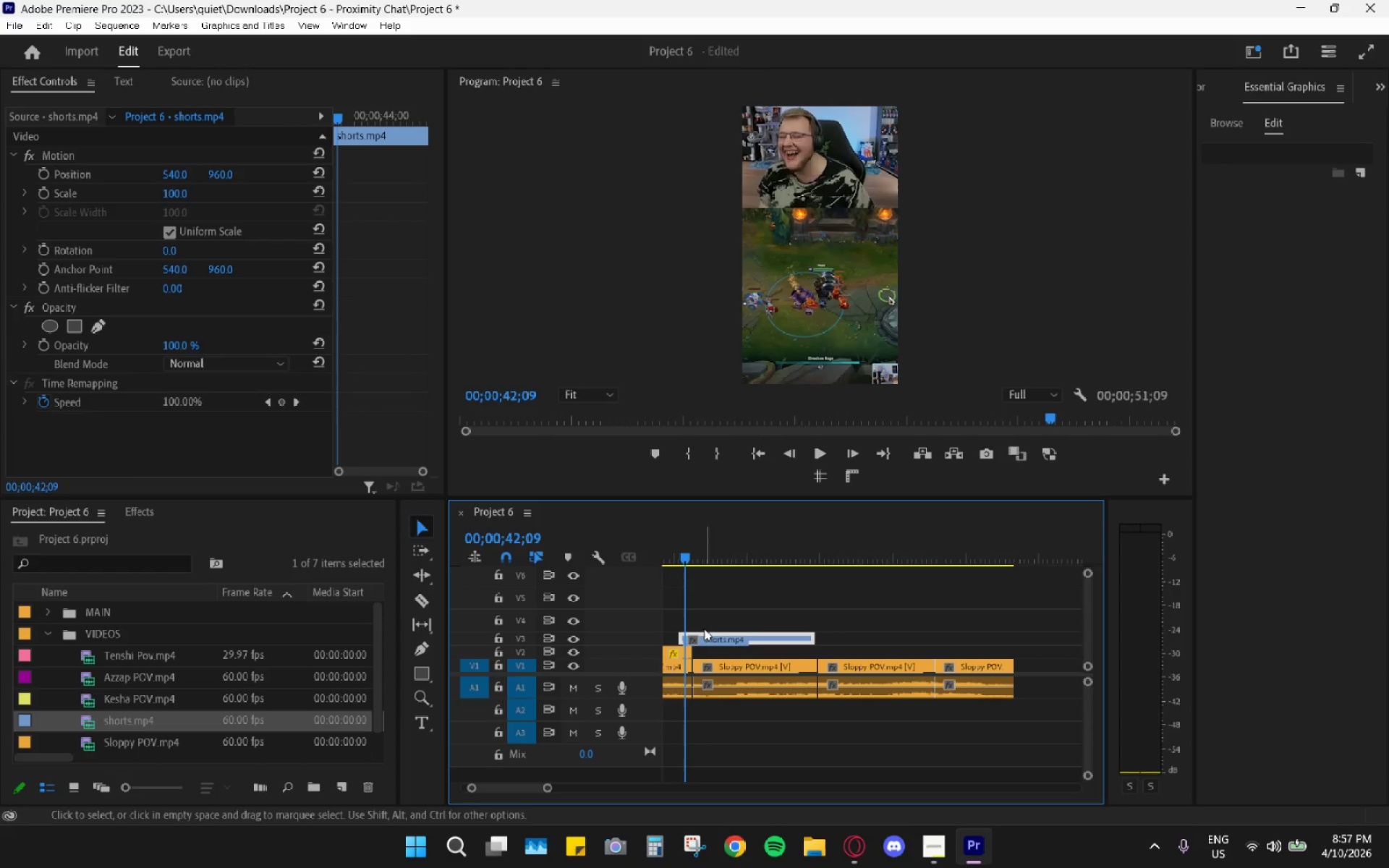 
left_click_drag(start_coordinate=[704, 634], to_coordinate=[711, 637])
 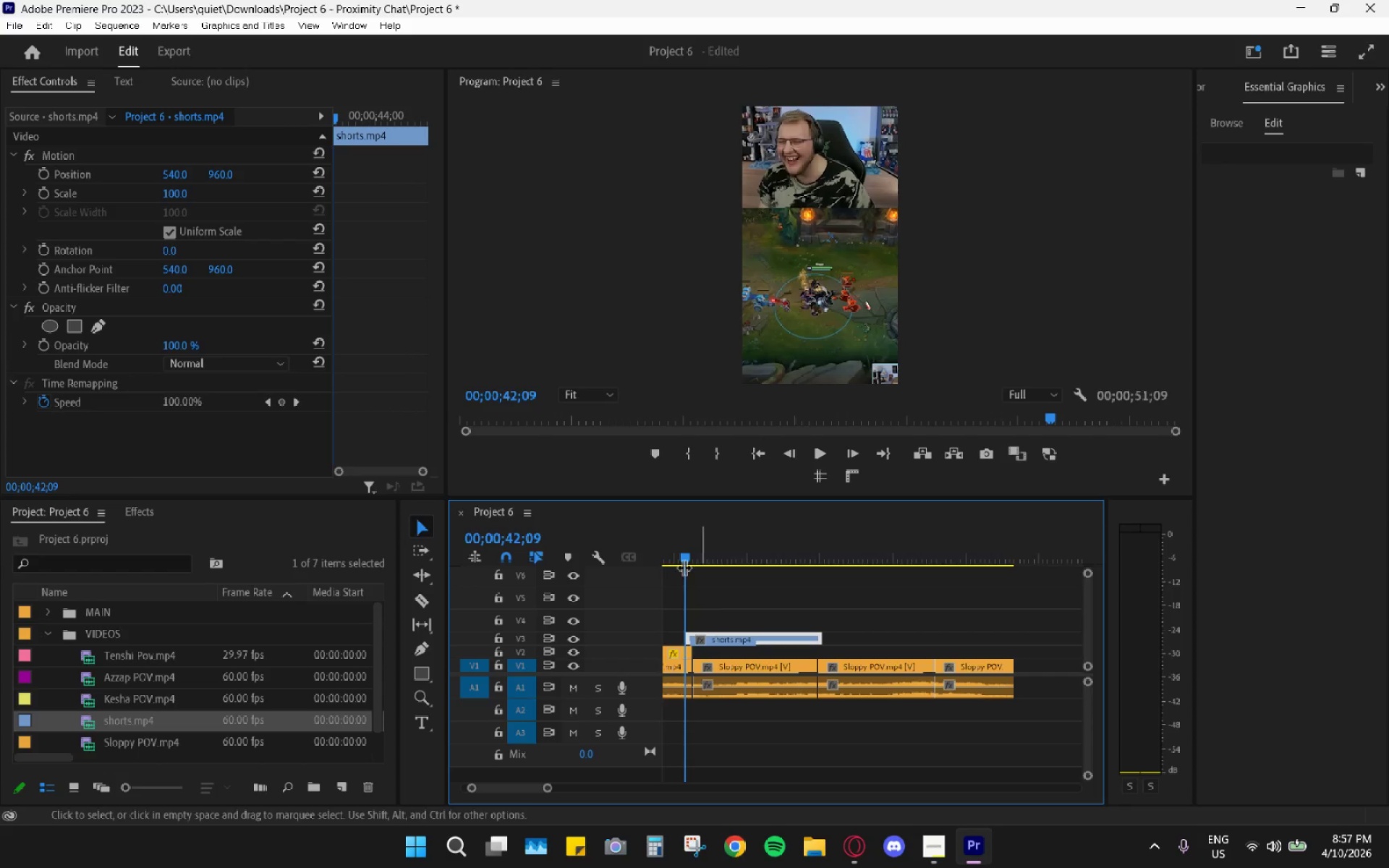 
key(Space)
 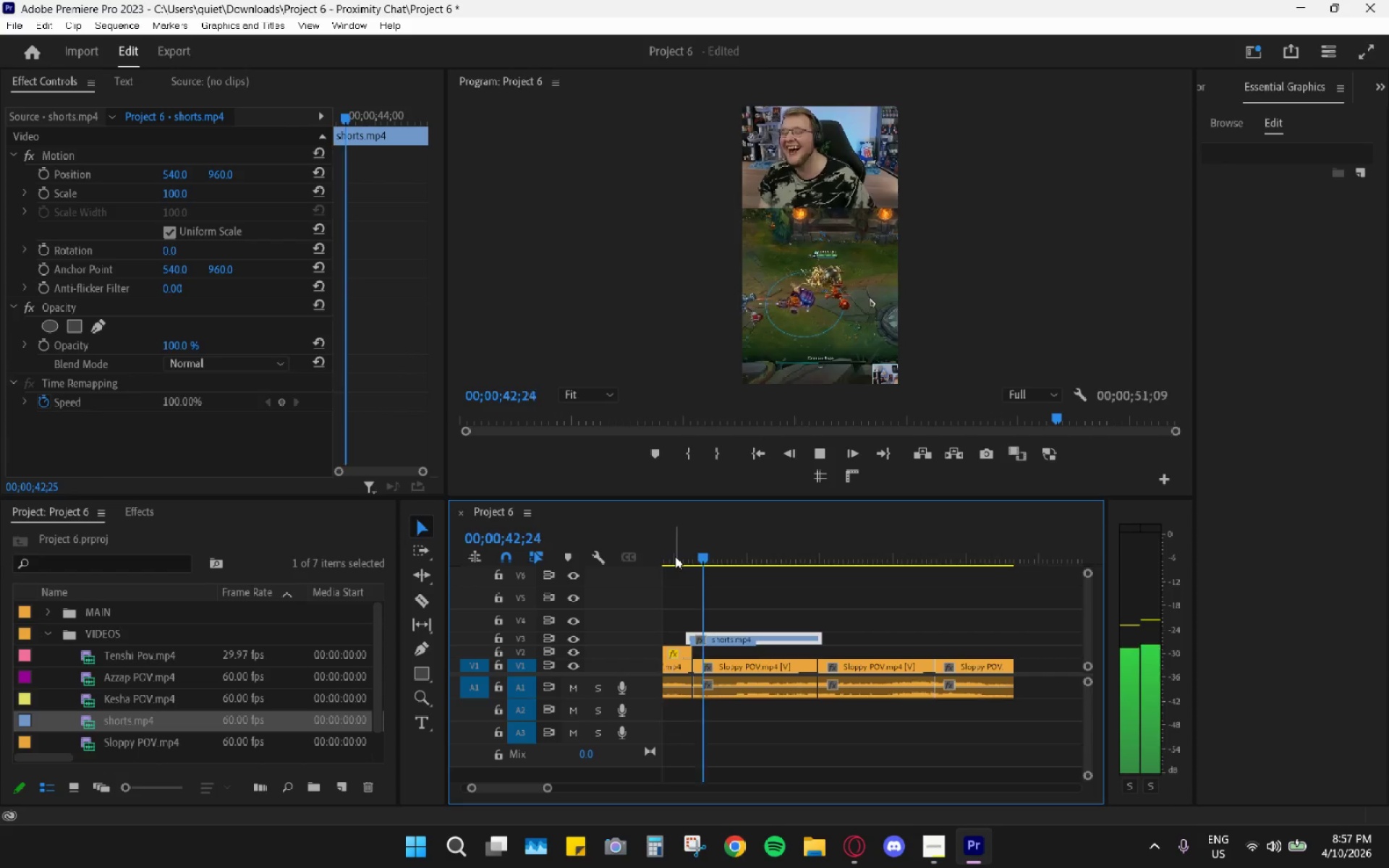 
left_click_drag(start_coordinate=[674, 556], to_coordinate=[666, 554])
 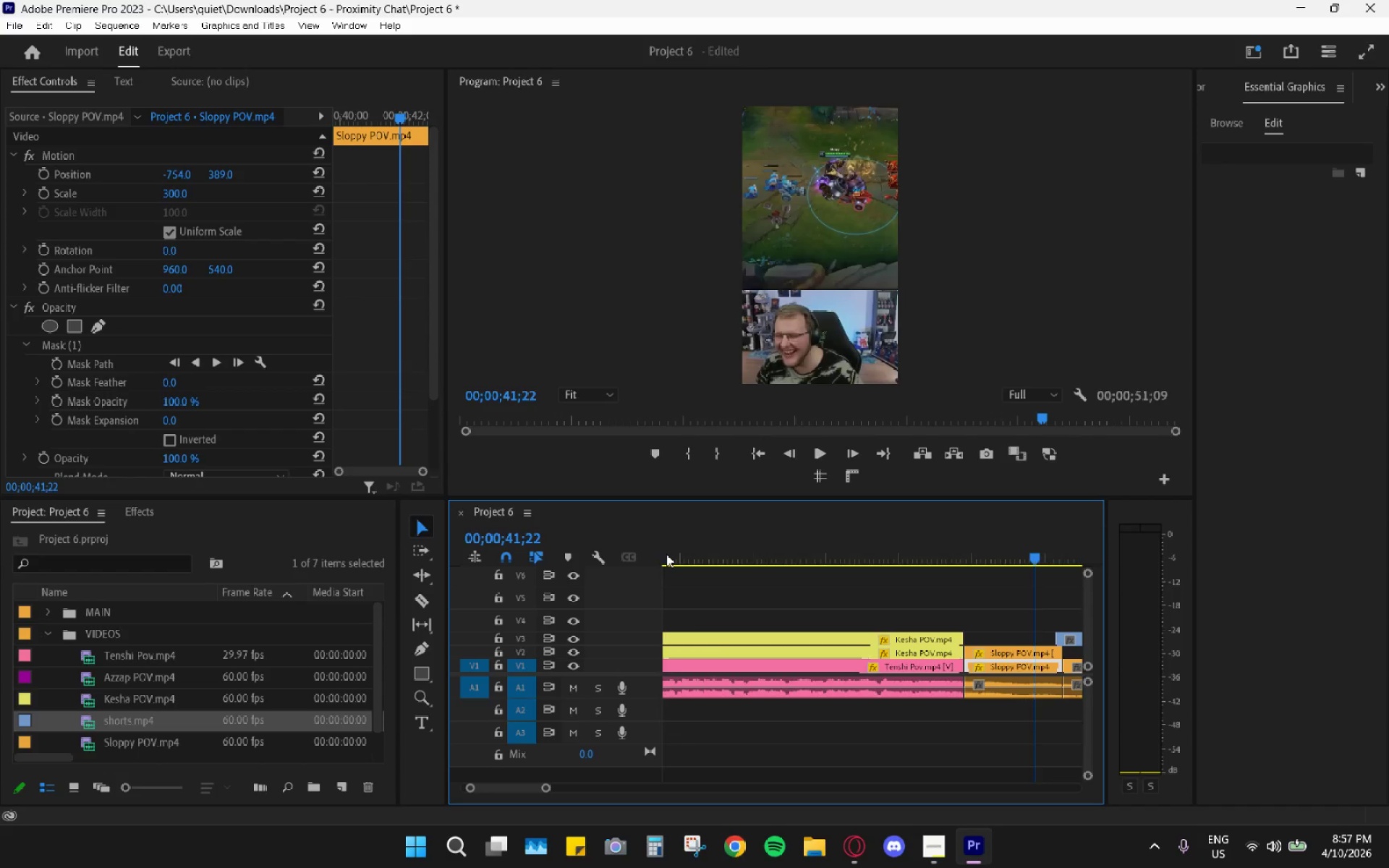 
key(Space)
 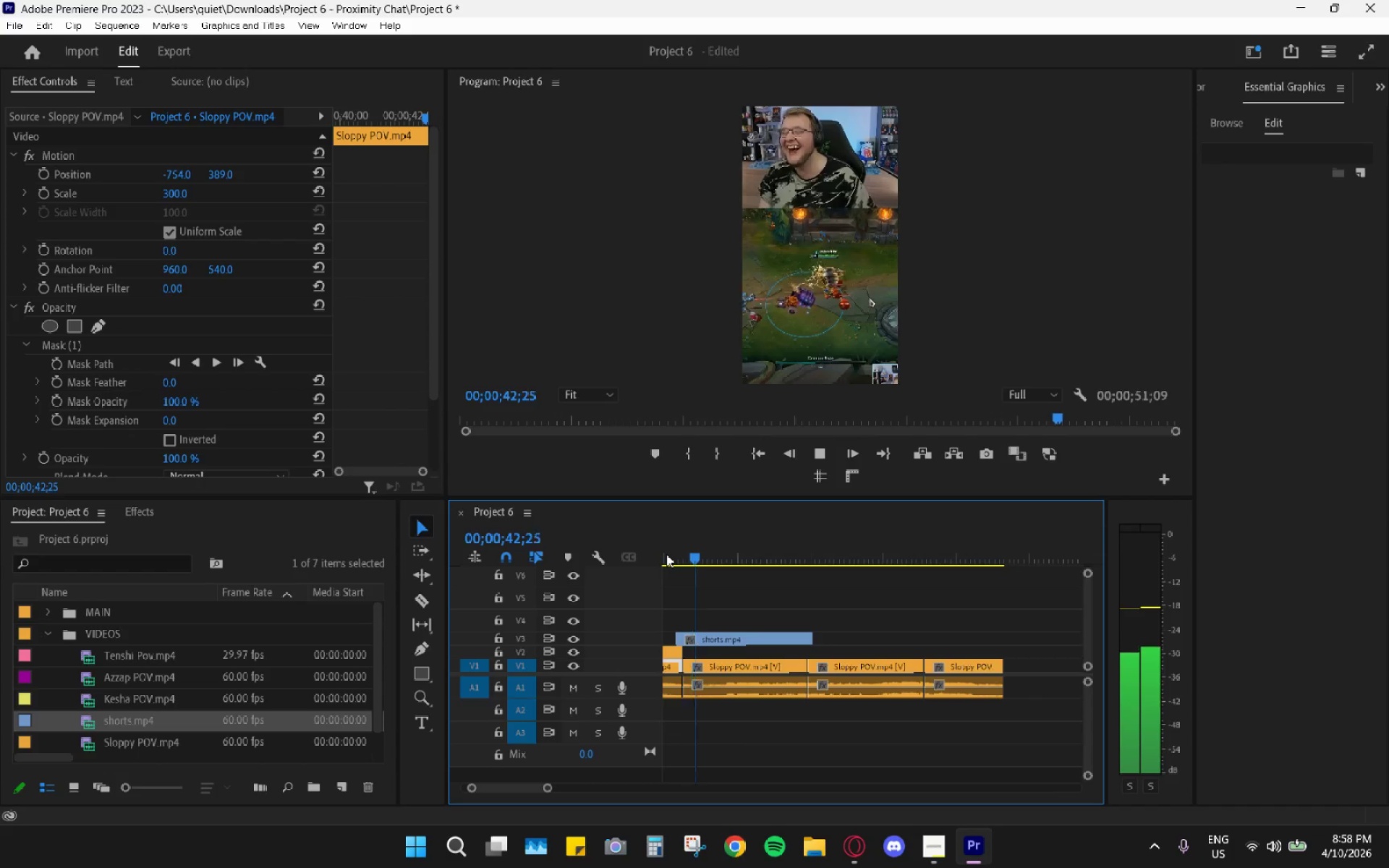 
key(Space)
 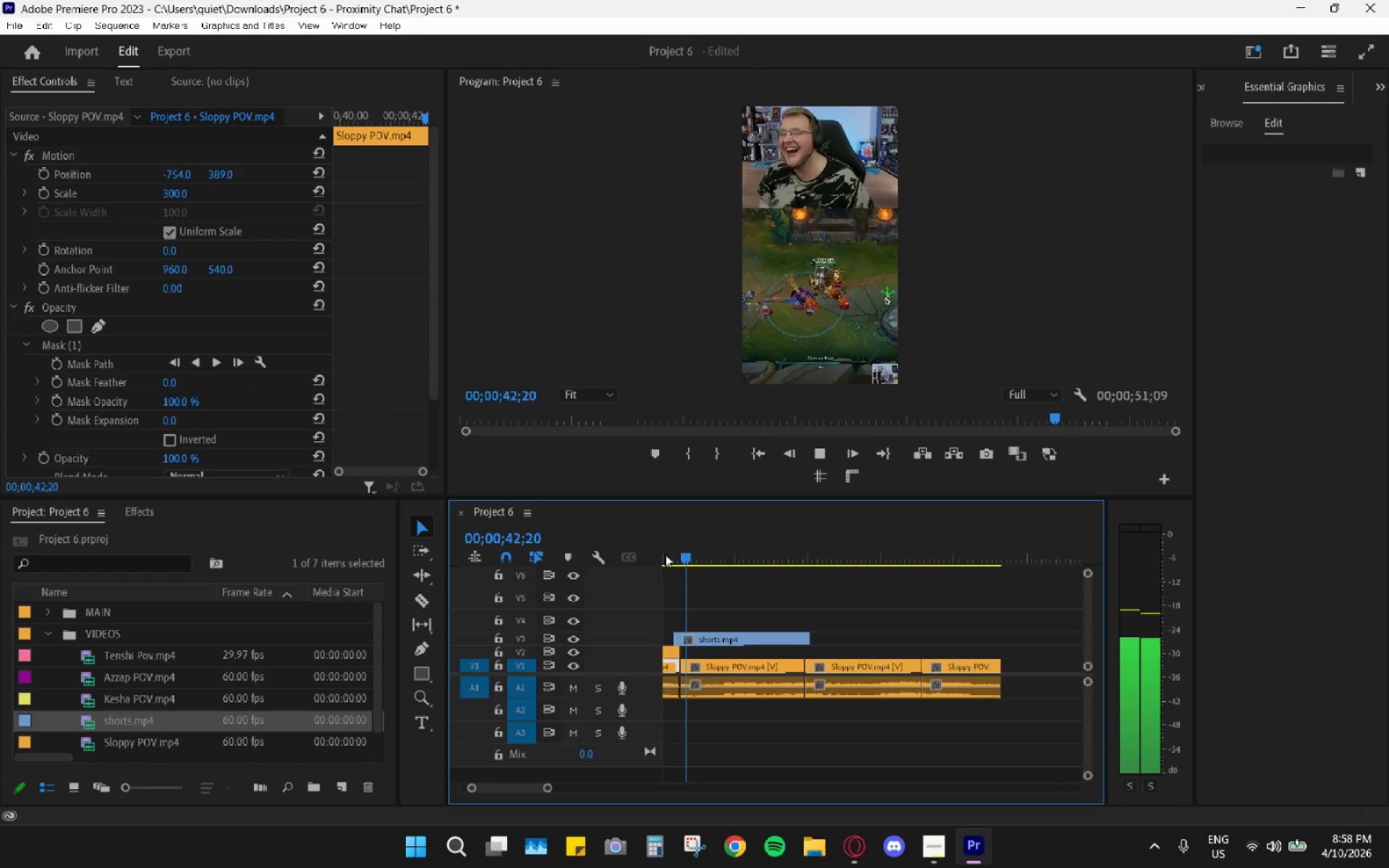 
left_click_drag(start_coordinate=[665, 554], to_coordinate=[659, 554])
 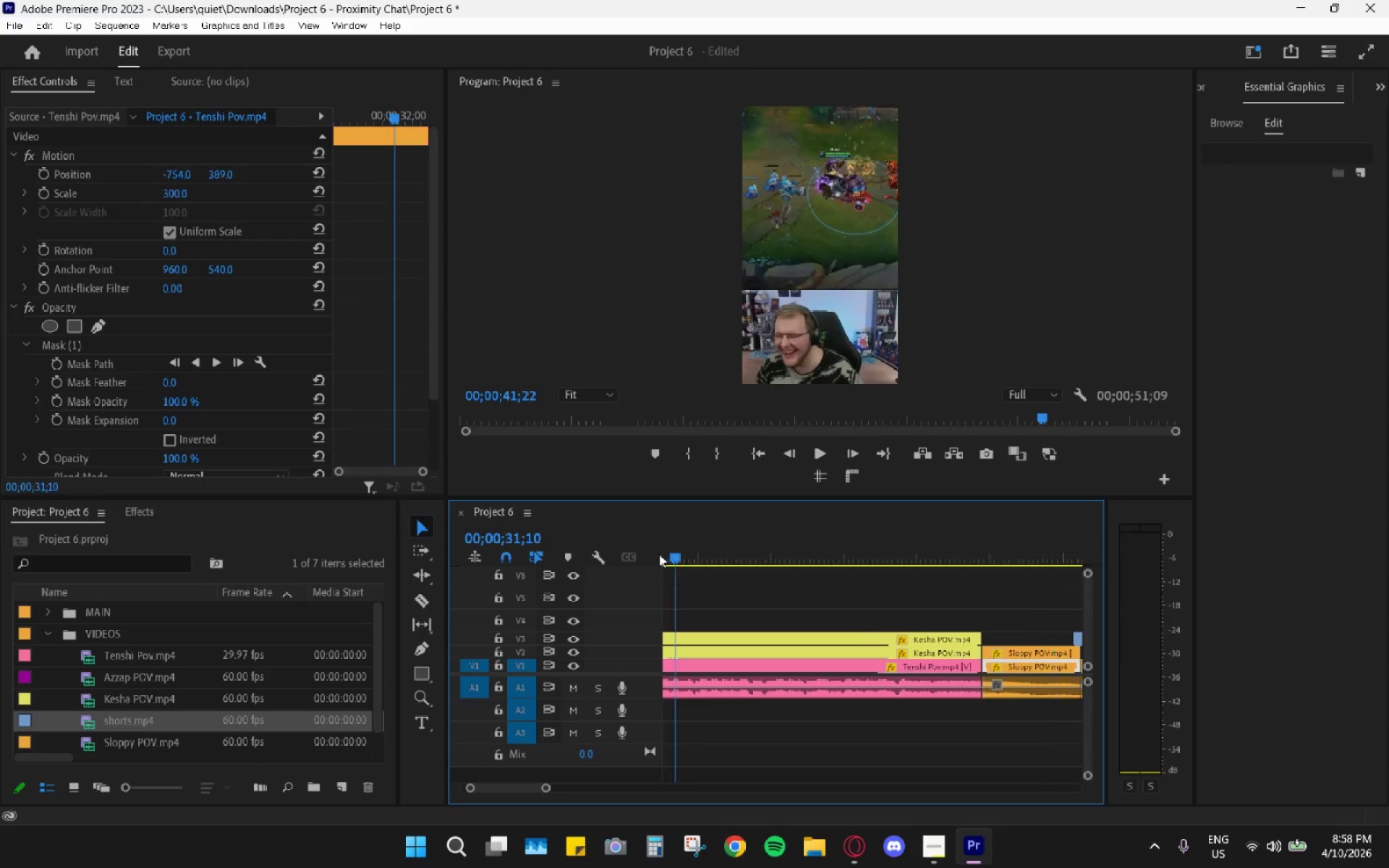 
key(Space)
 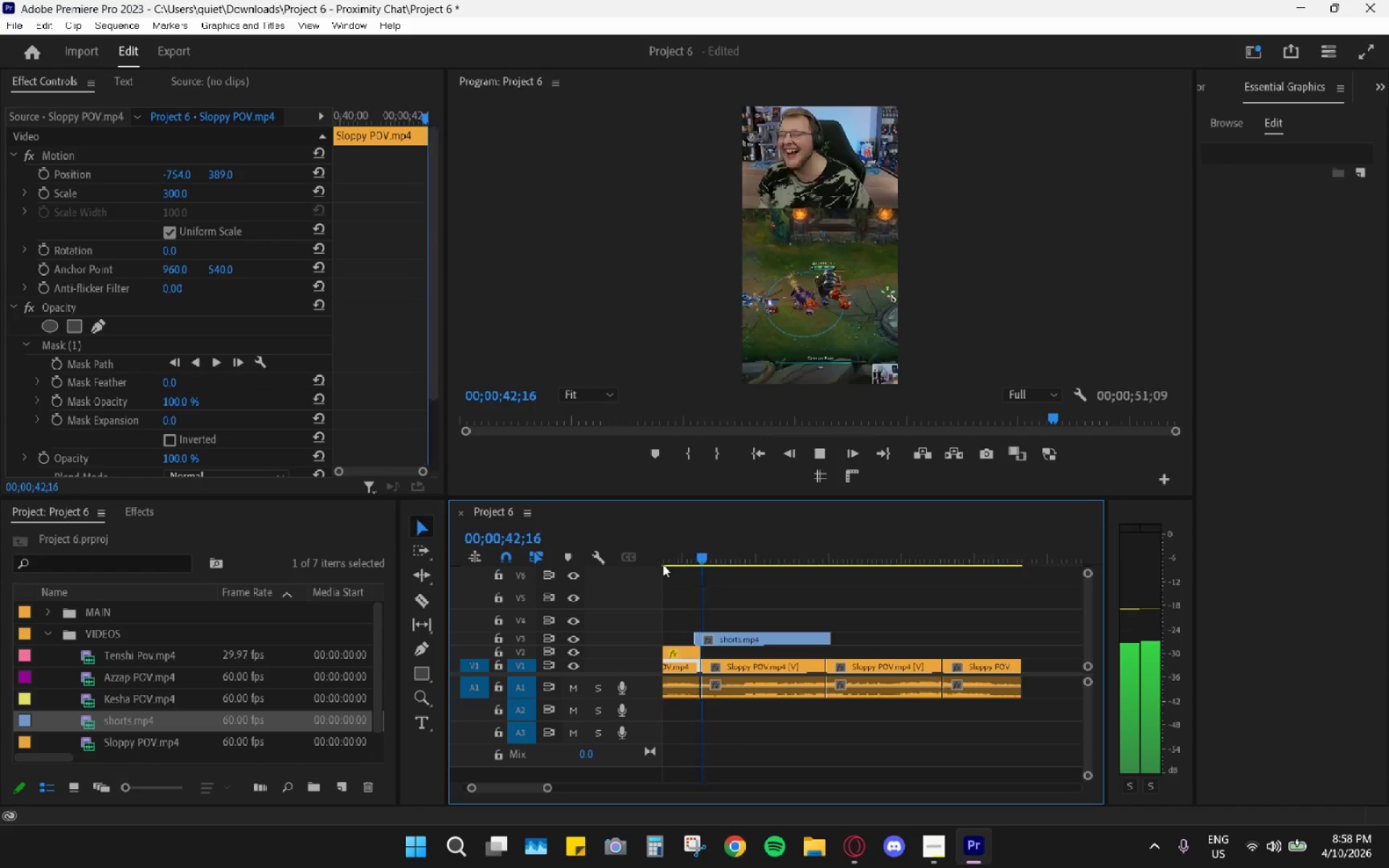 
key(Space)
 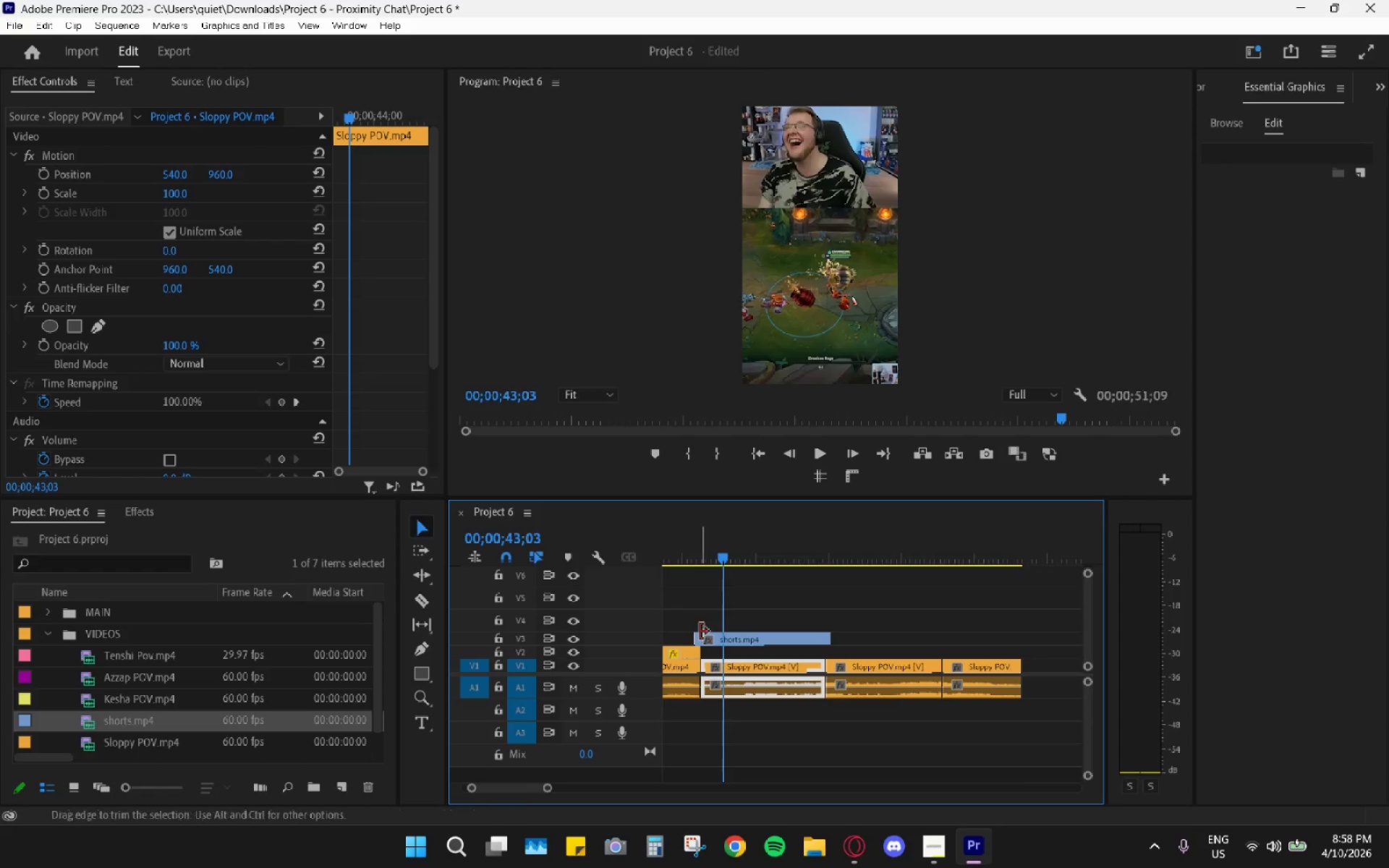 
left_click_drag(start_coordinate=[707, 637], to_coordinate=[713, 638])
 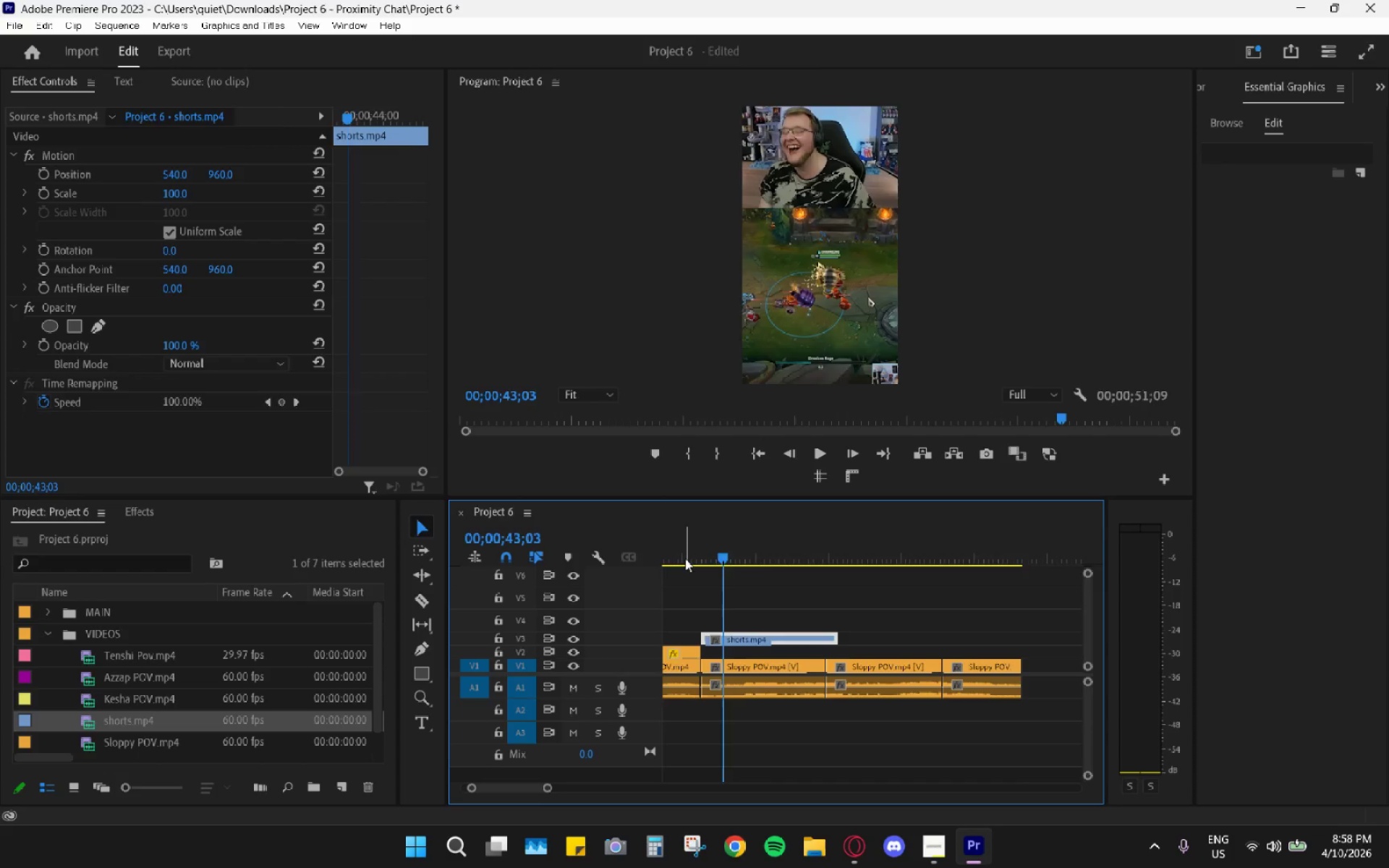 
key(Space)
 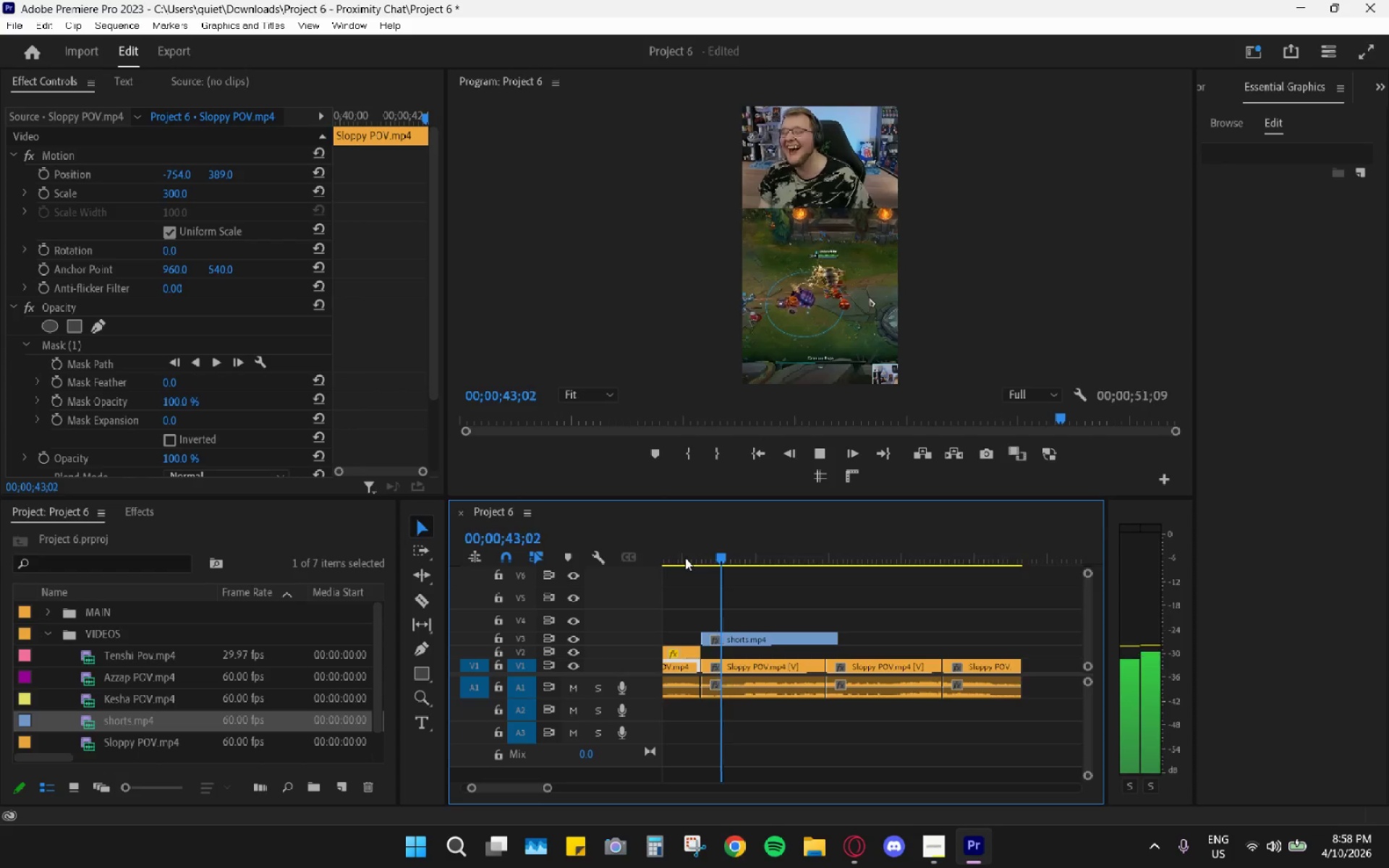 
left_click_drag(start_coordinate=[685, 558], to_coordinate=[699, 559])
 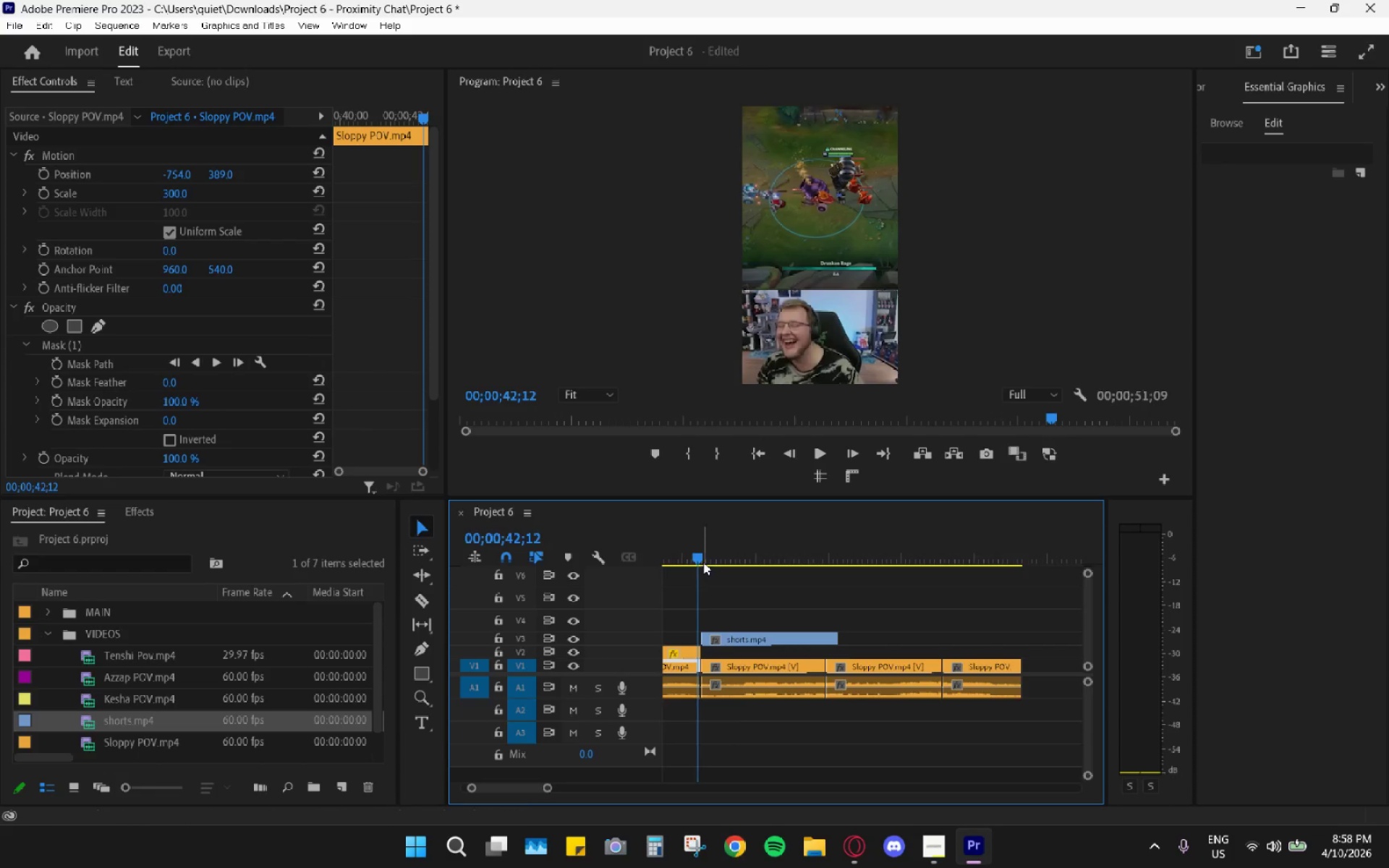 
left_click_drag(start_coordinate=[702, 560], to_coordinate=[697, 566])
 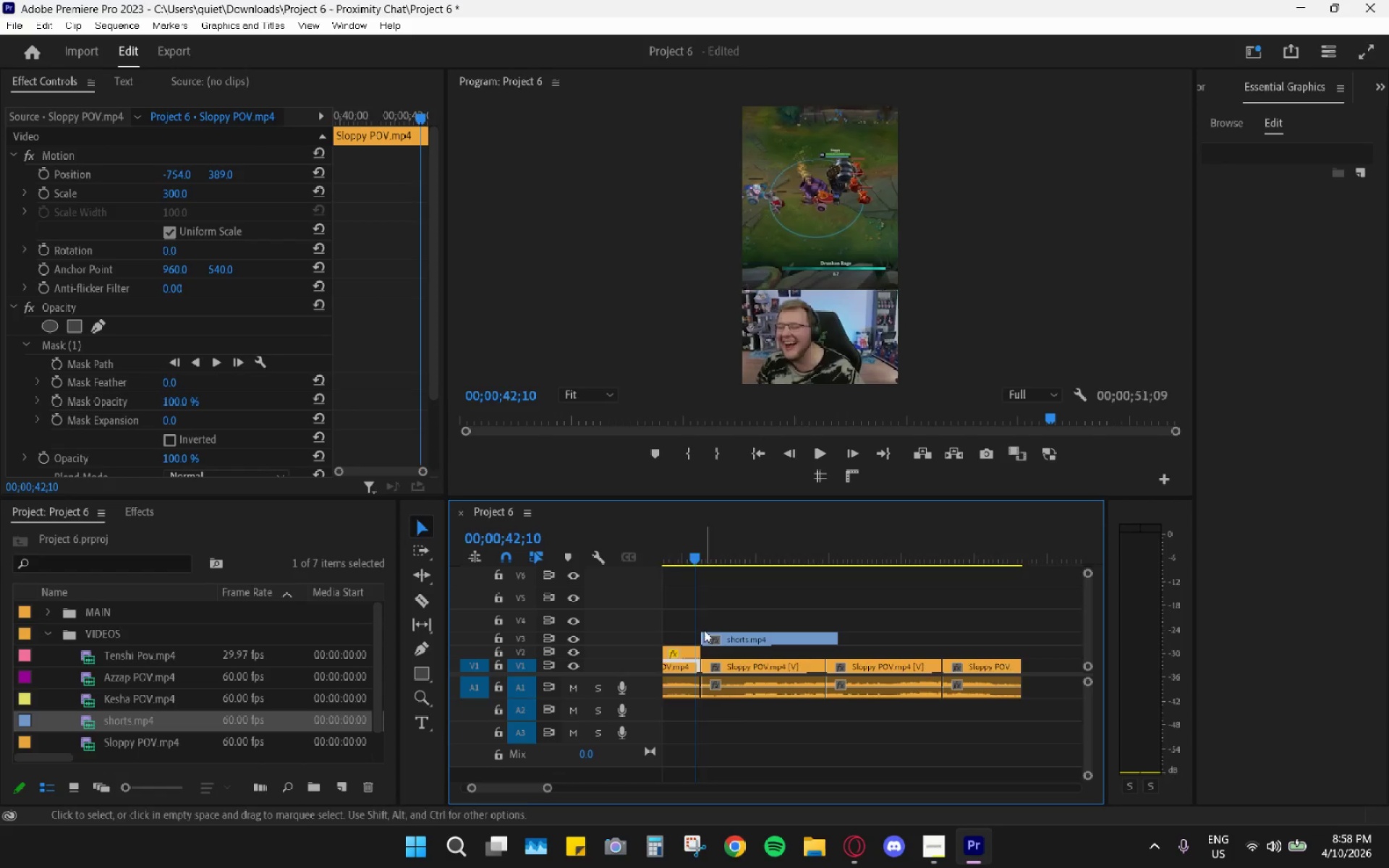 
hold_key(key=X, duration=0.69)
 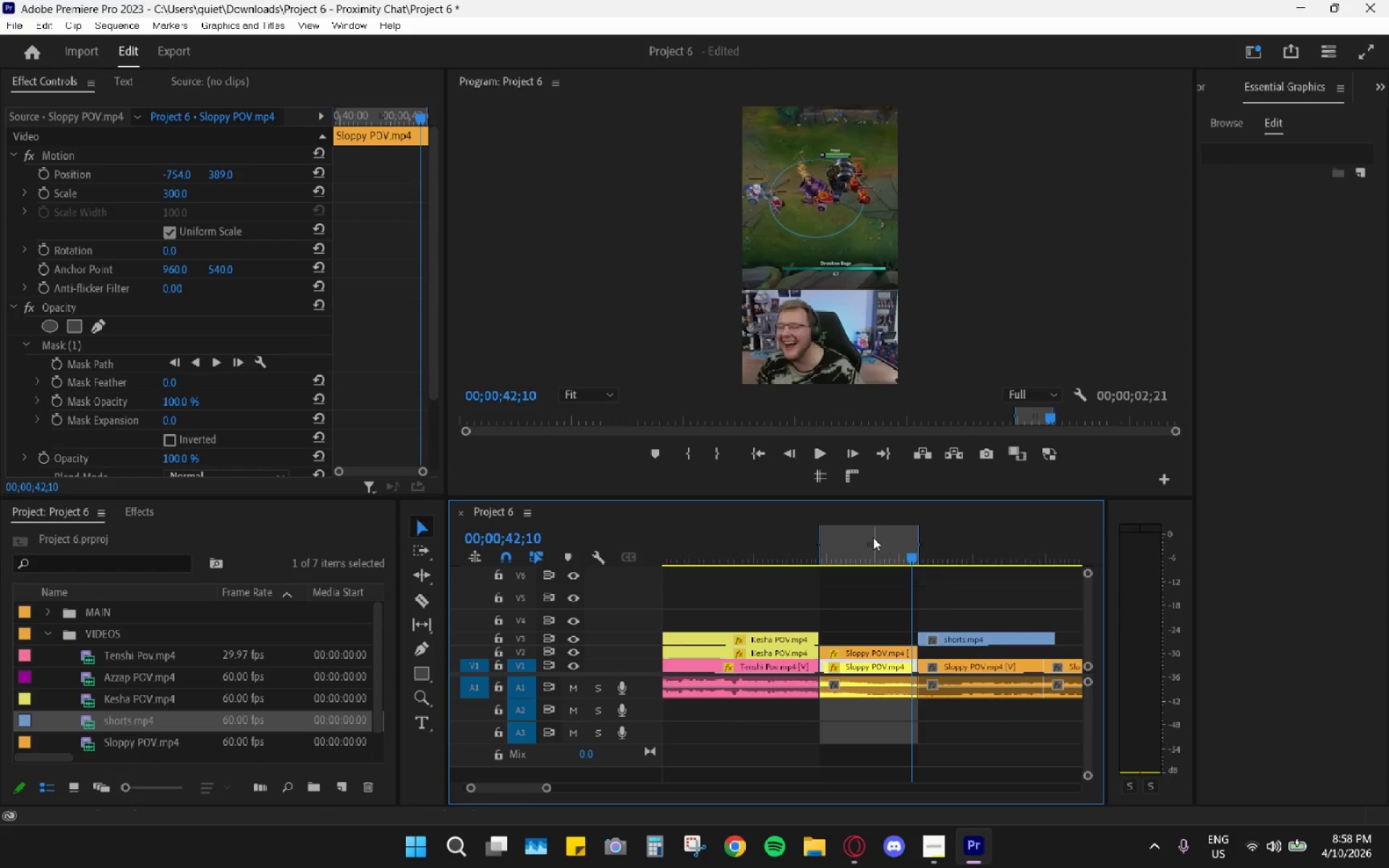 
scroll: coordinate [697, 675], scroll_direction: up, amount: 8.0
 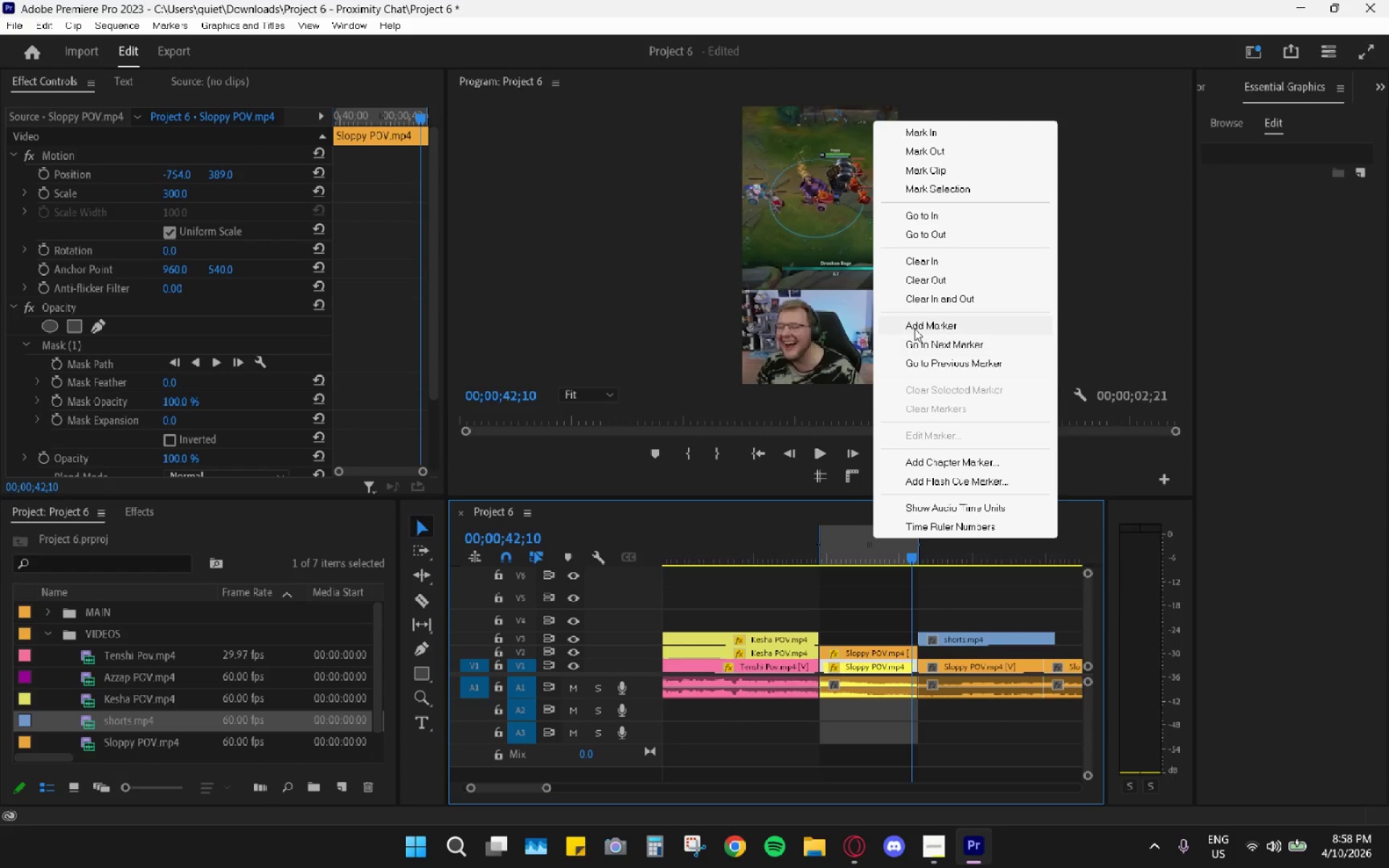 
left_click([918, 295])
 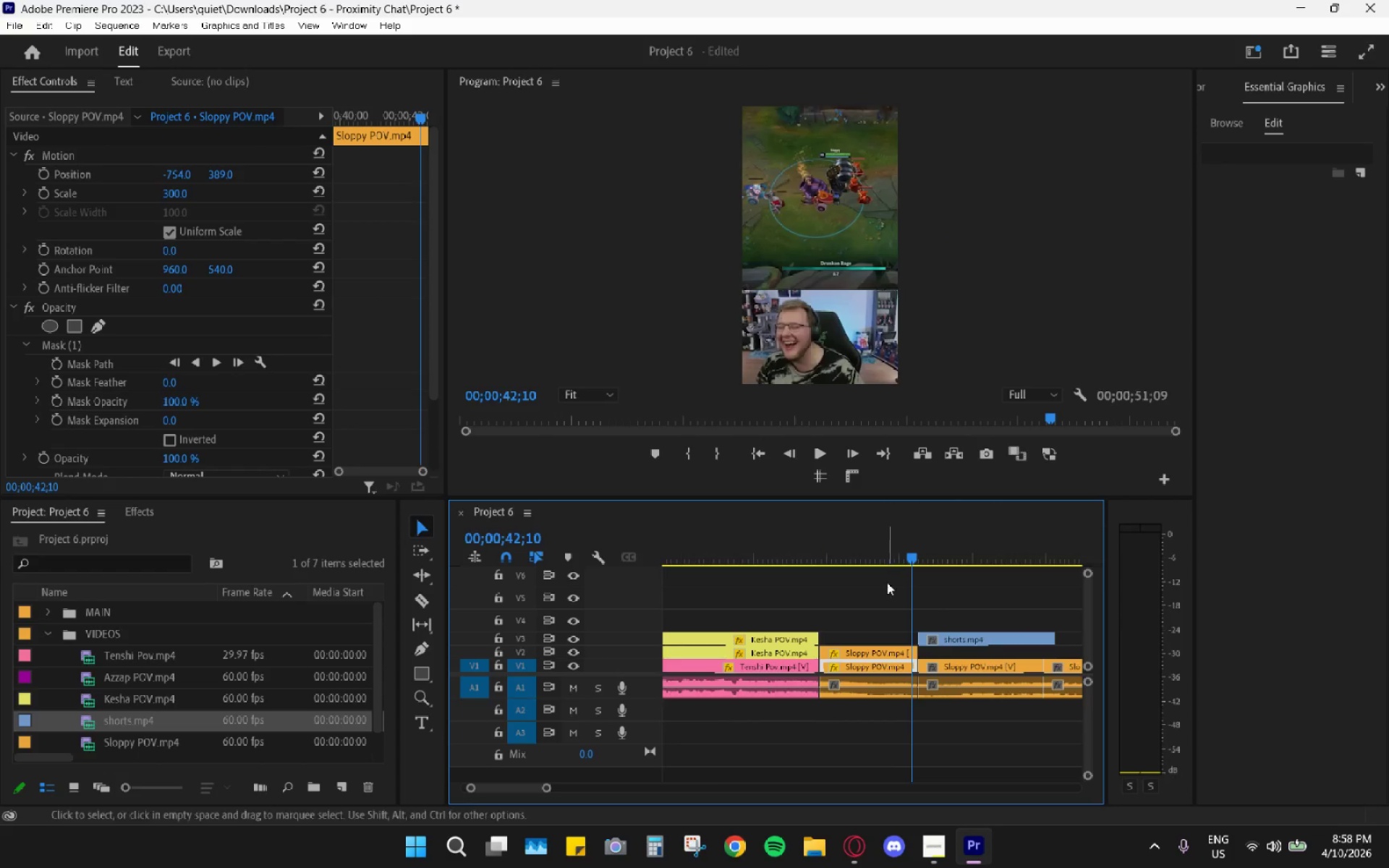 
hold_key(key=AltLeft, duration=1.02)
 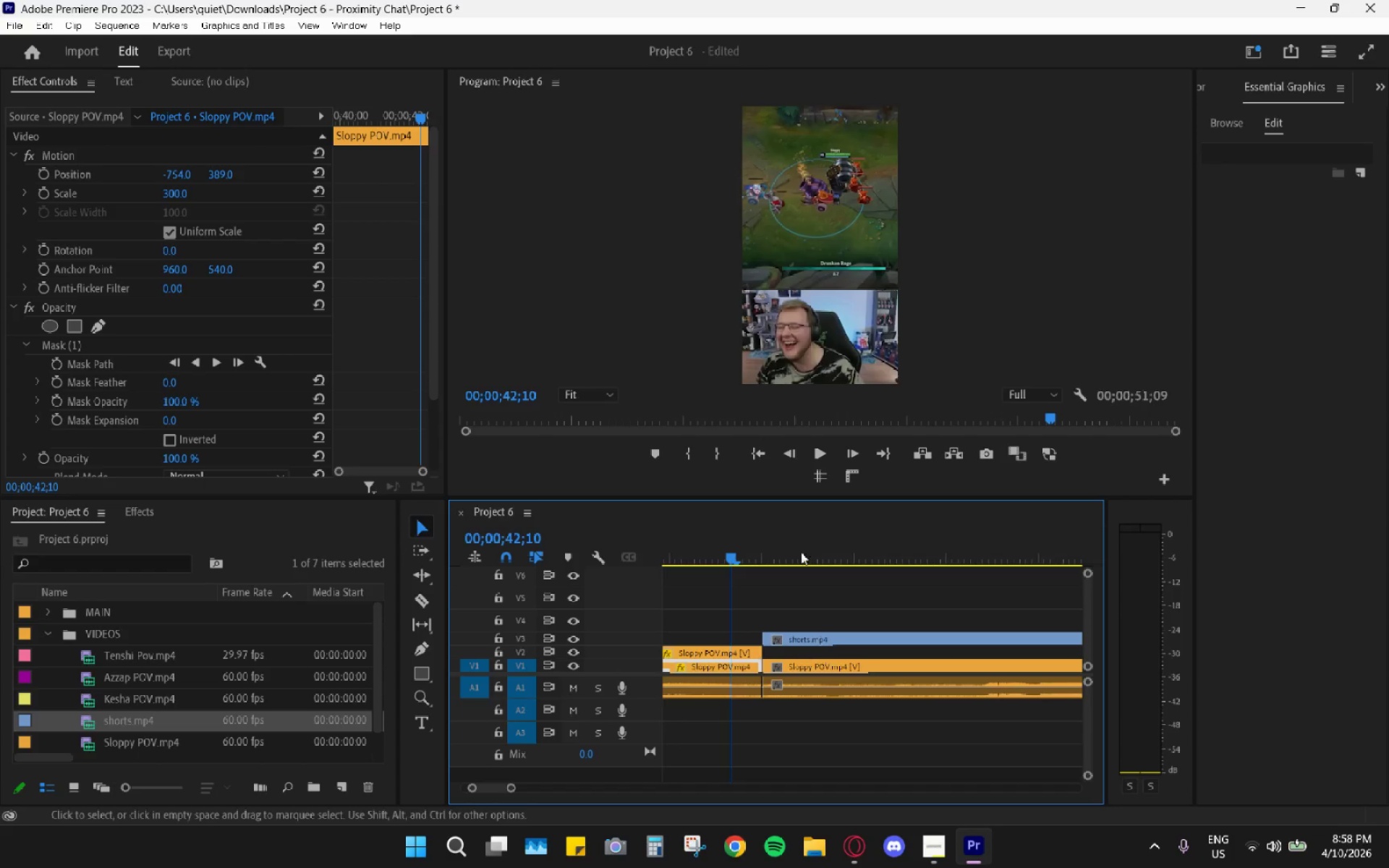 
scroll: coordinate [886, 626], scroll_direction: down, amount: 1.0
 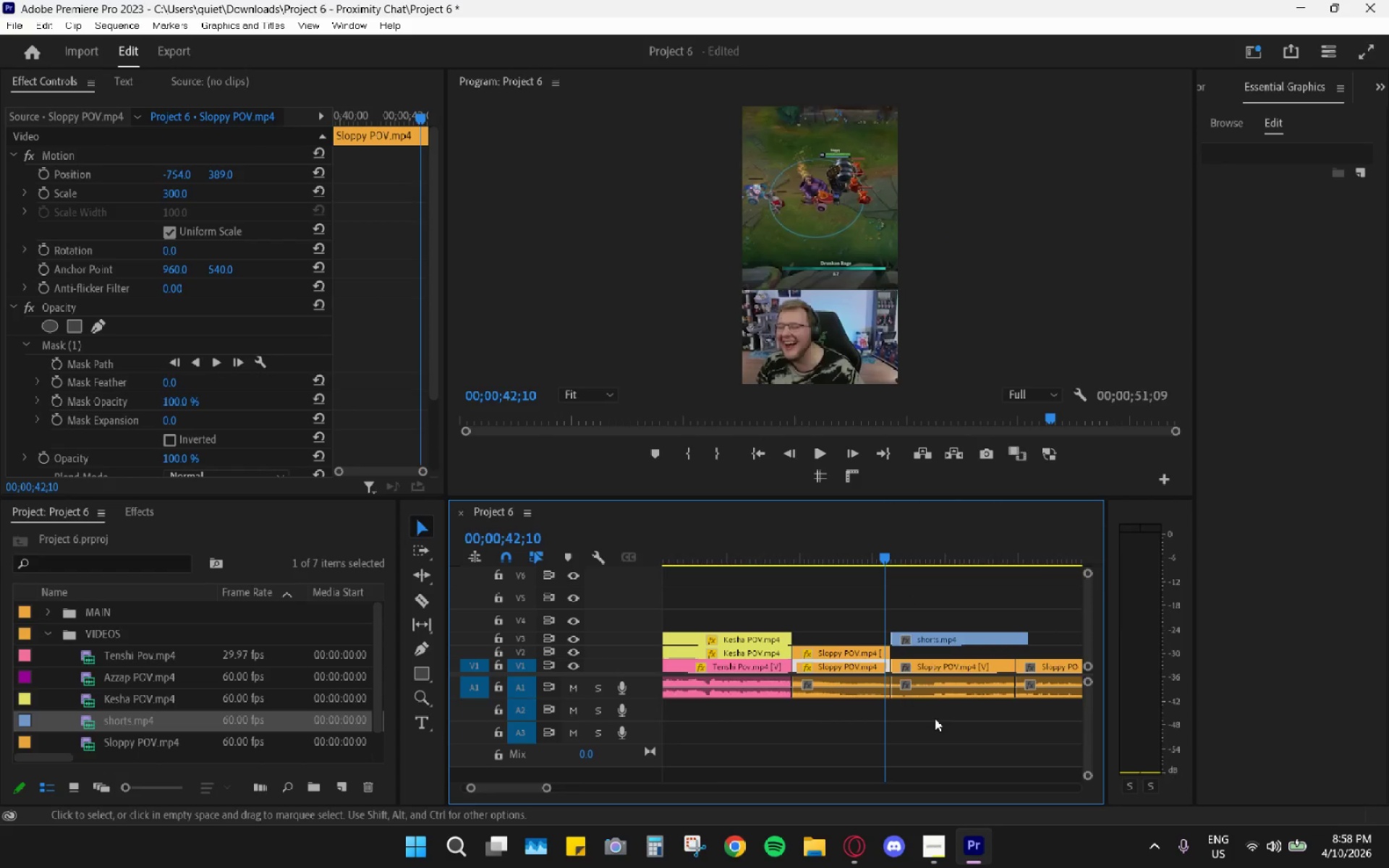 
scroll: coordinate [820, 649], scroll_direction: up, amount: 17.0
 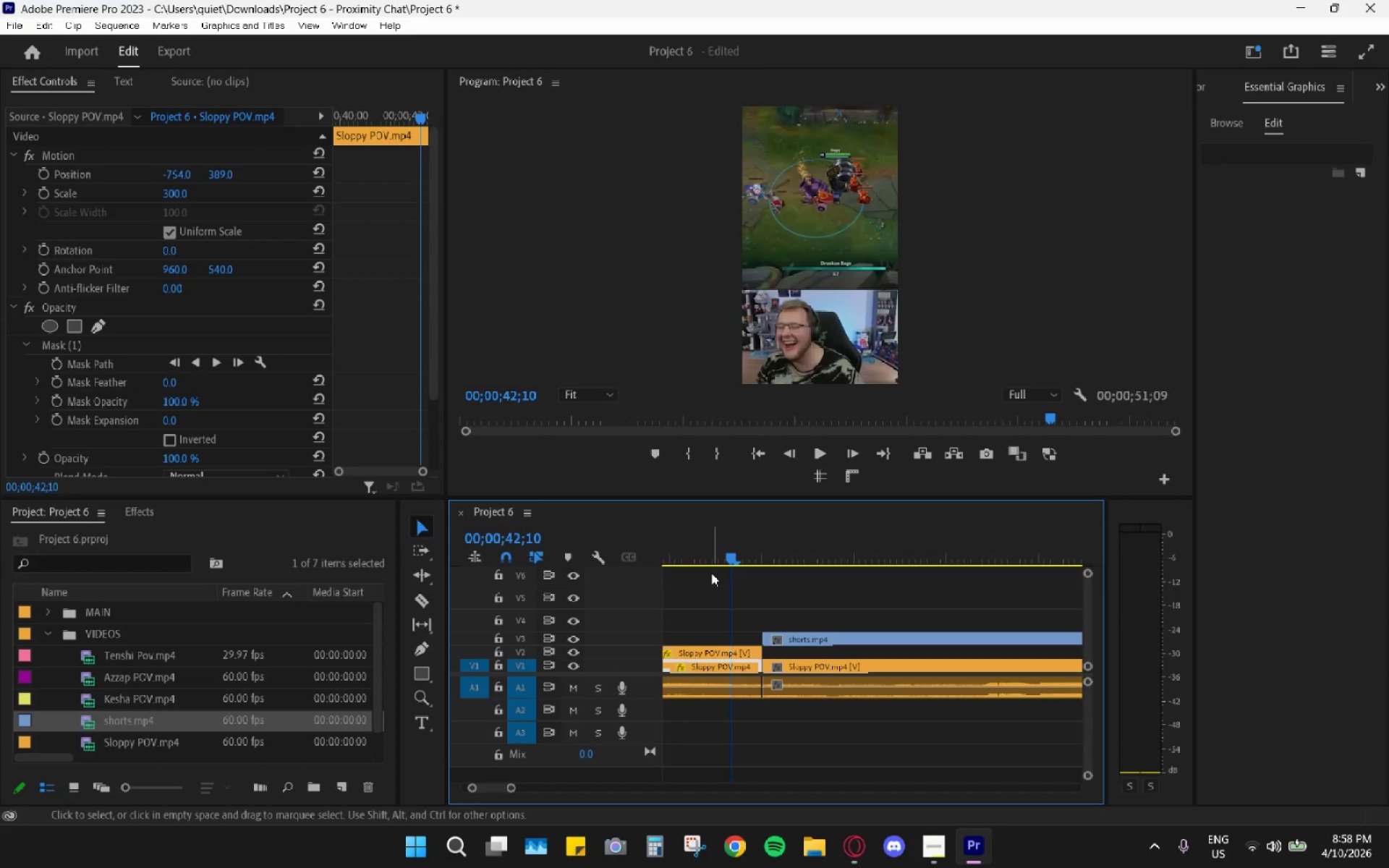 
key(ArrowLeft)
 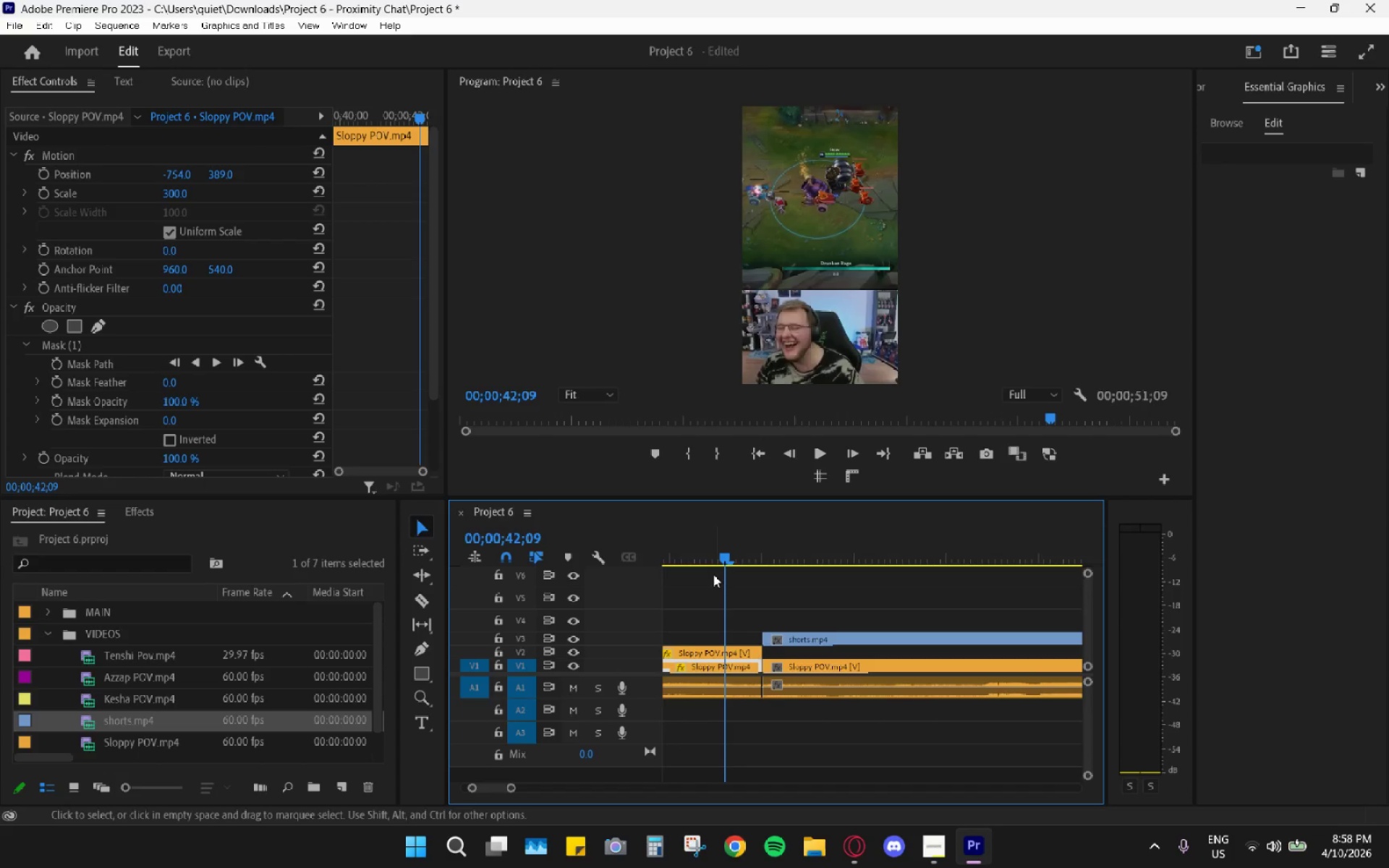 
key(ArrowLeft)
 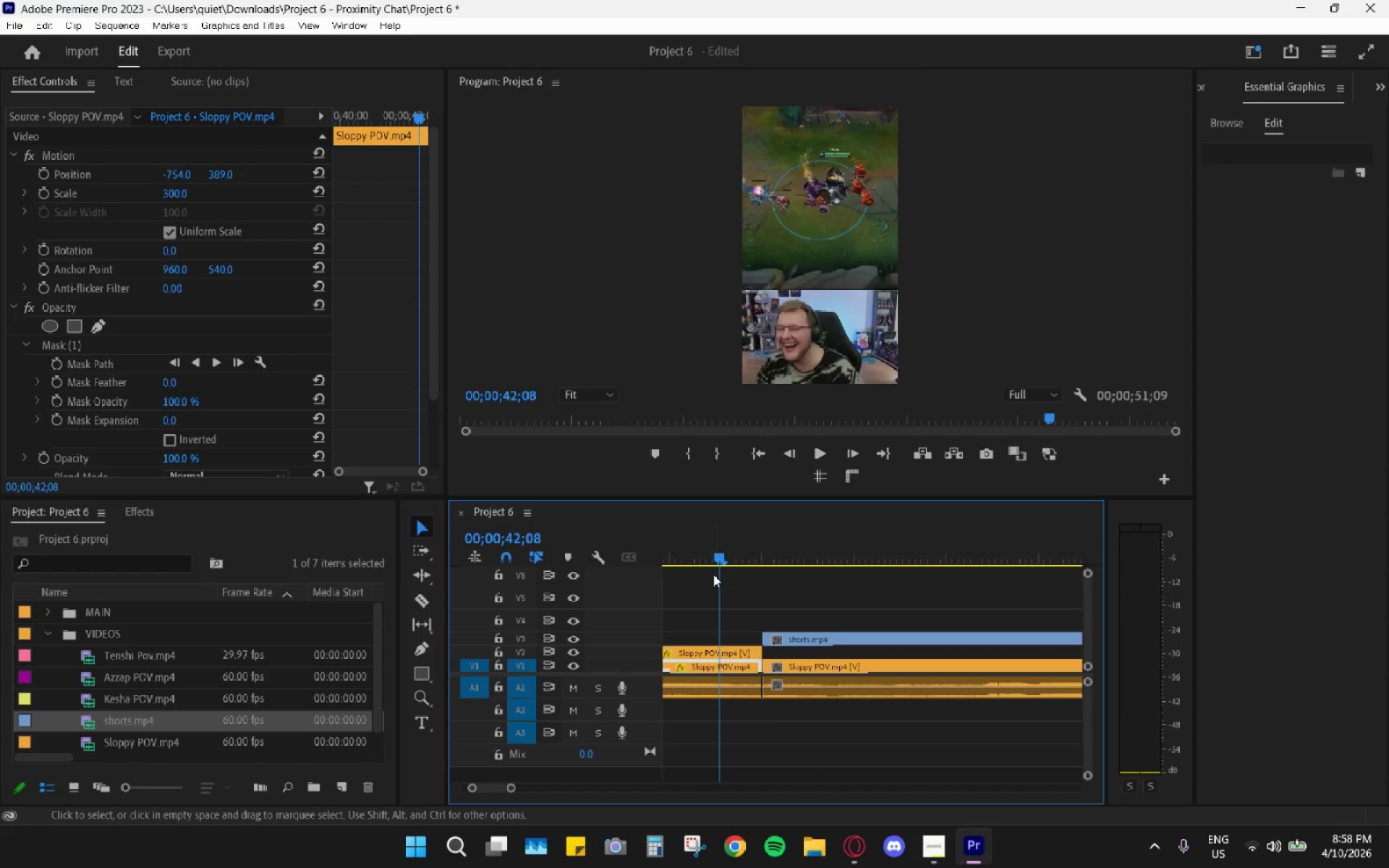 
key(ArrowLeft)
 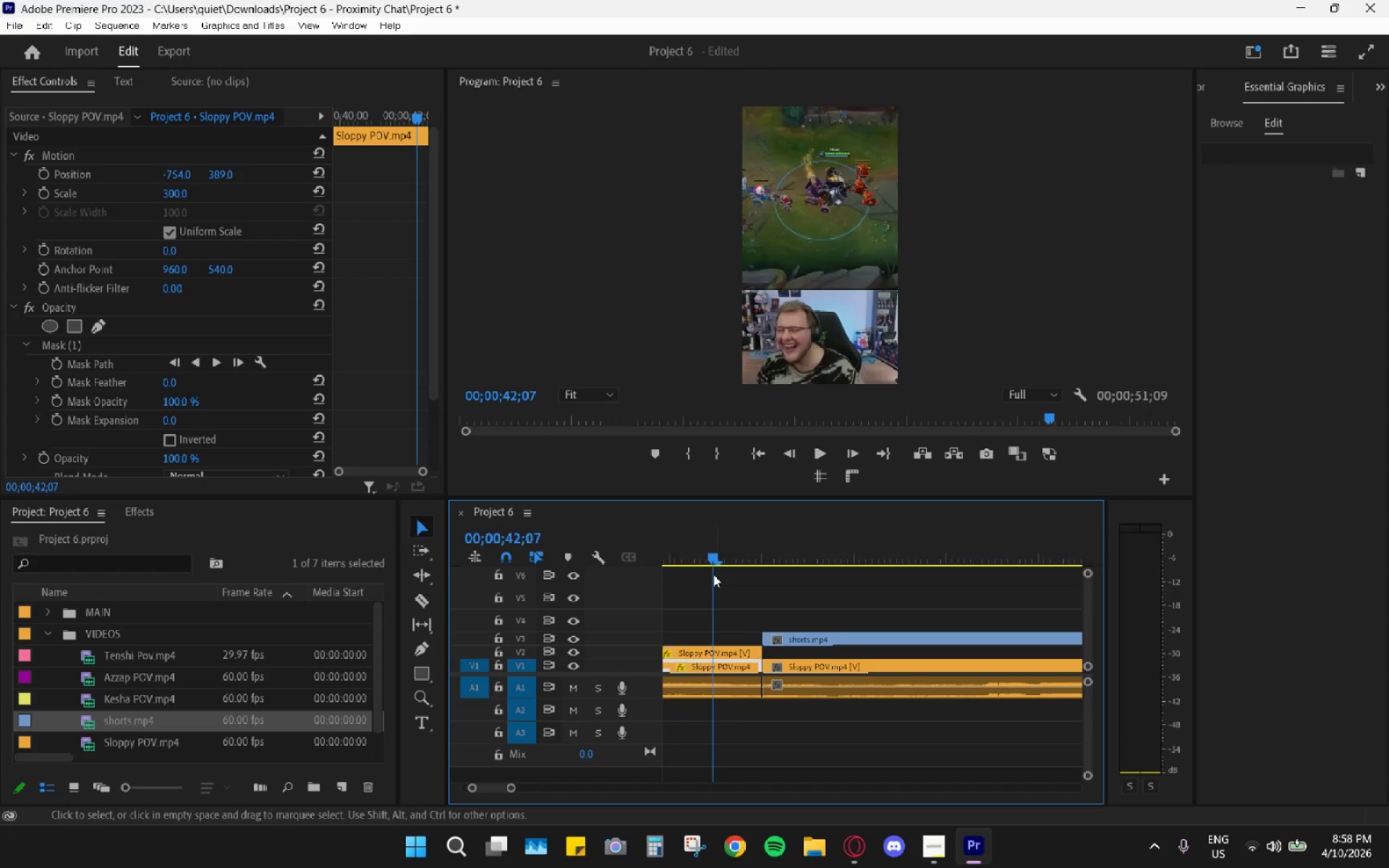 
key(ArrowRight)
 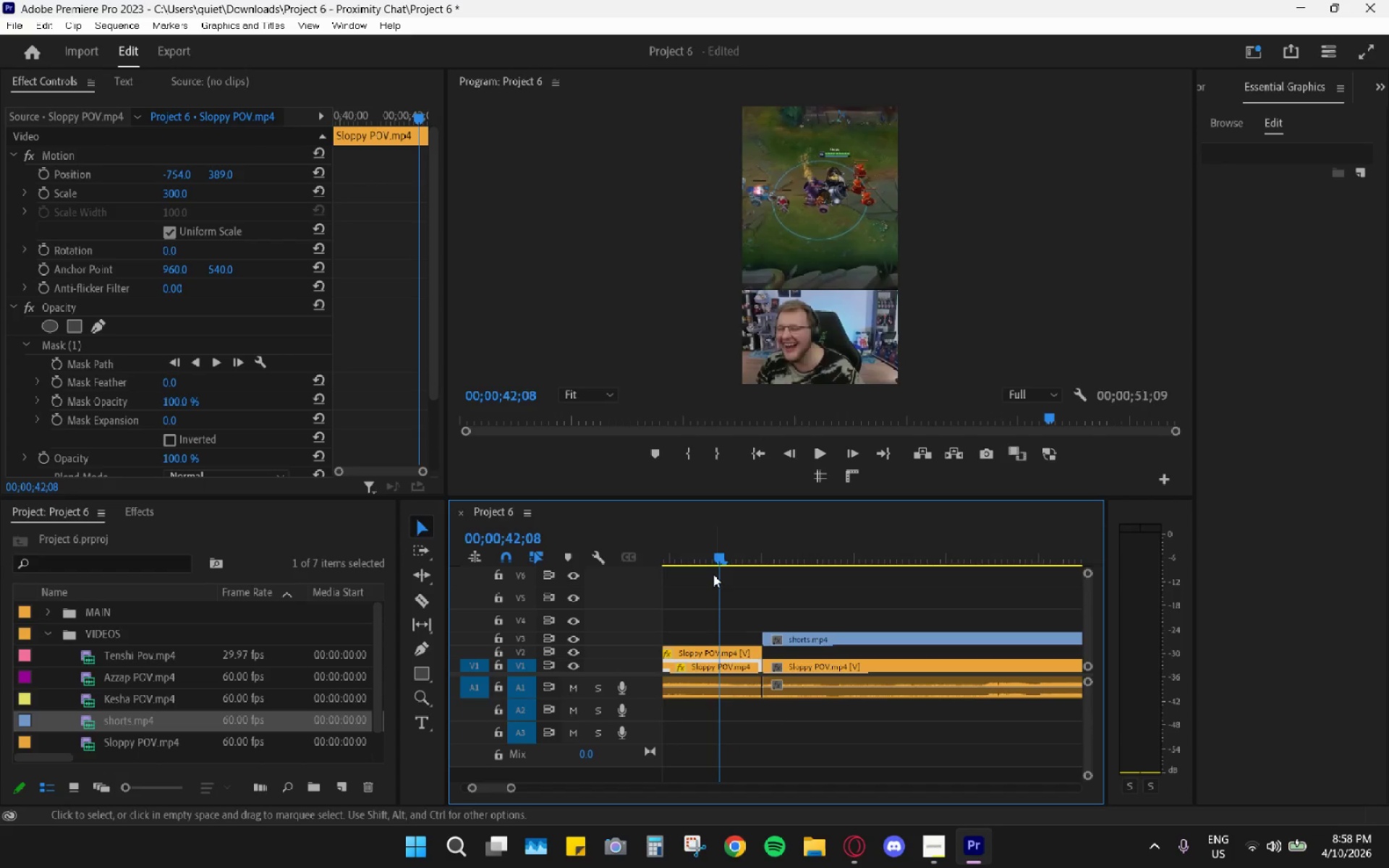 
key(ArrowRight)
 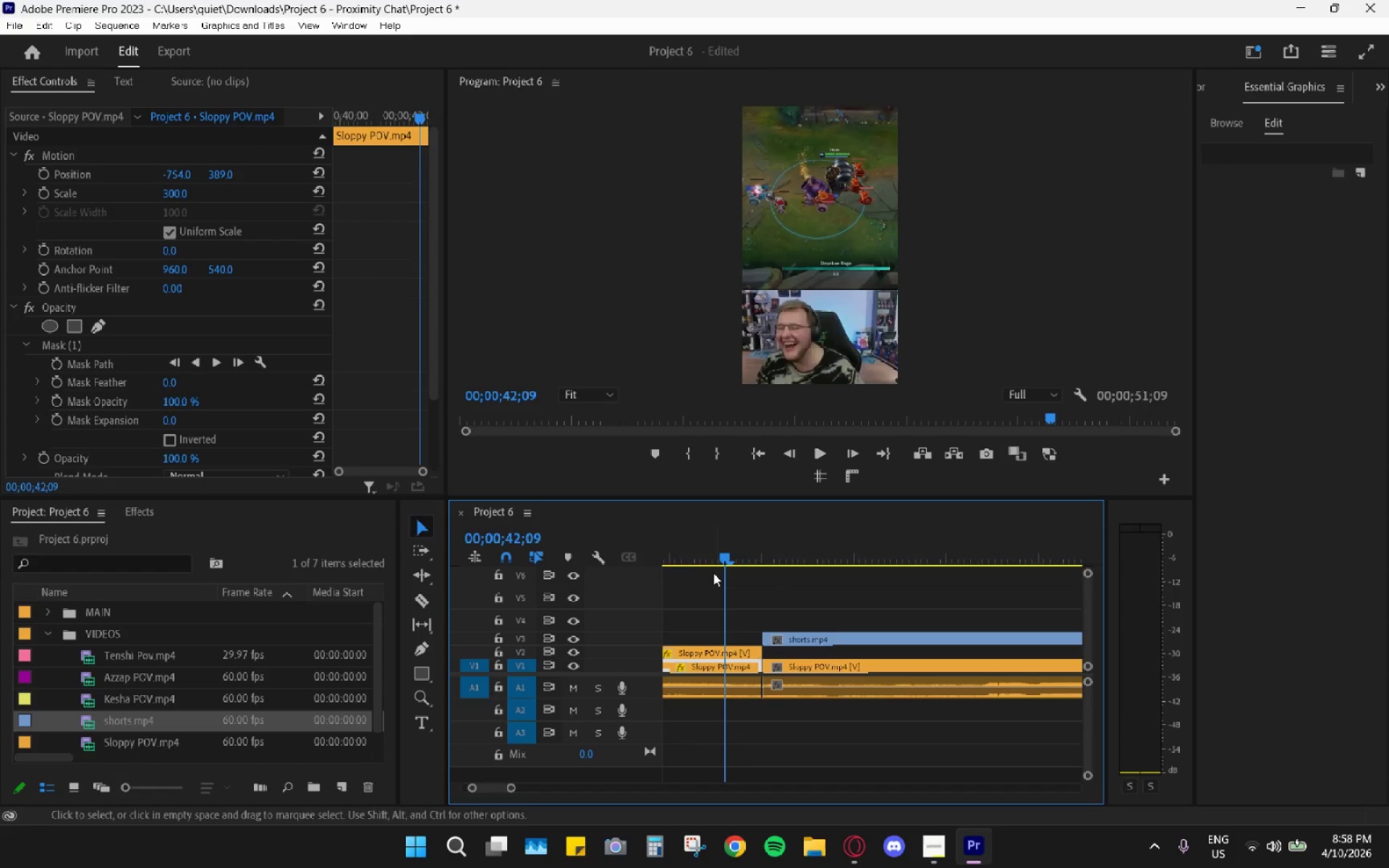 
key(C)
 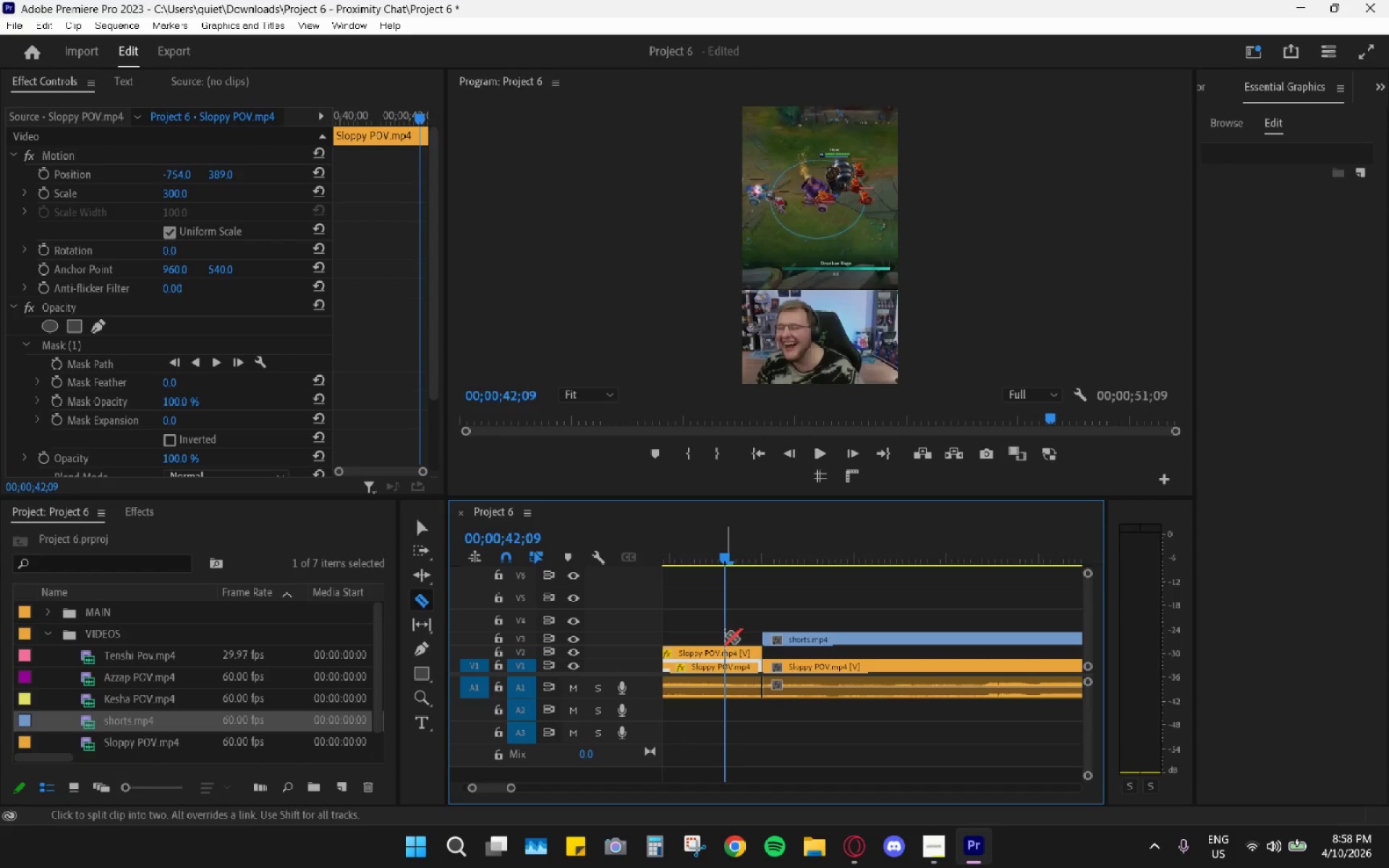 
left_click([722, 650])
 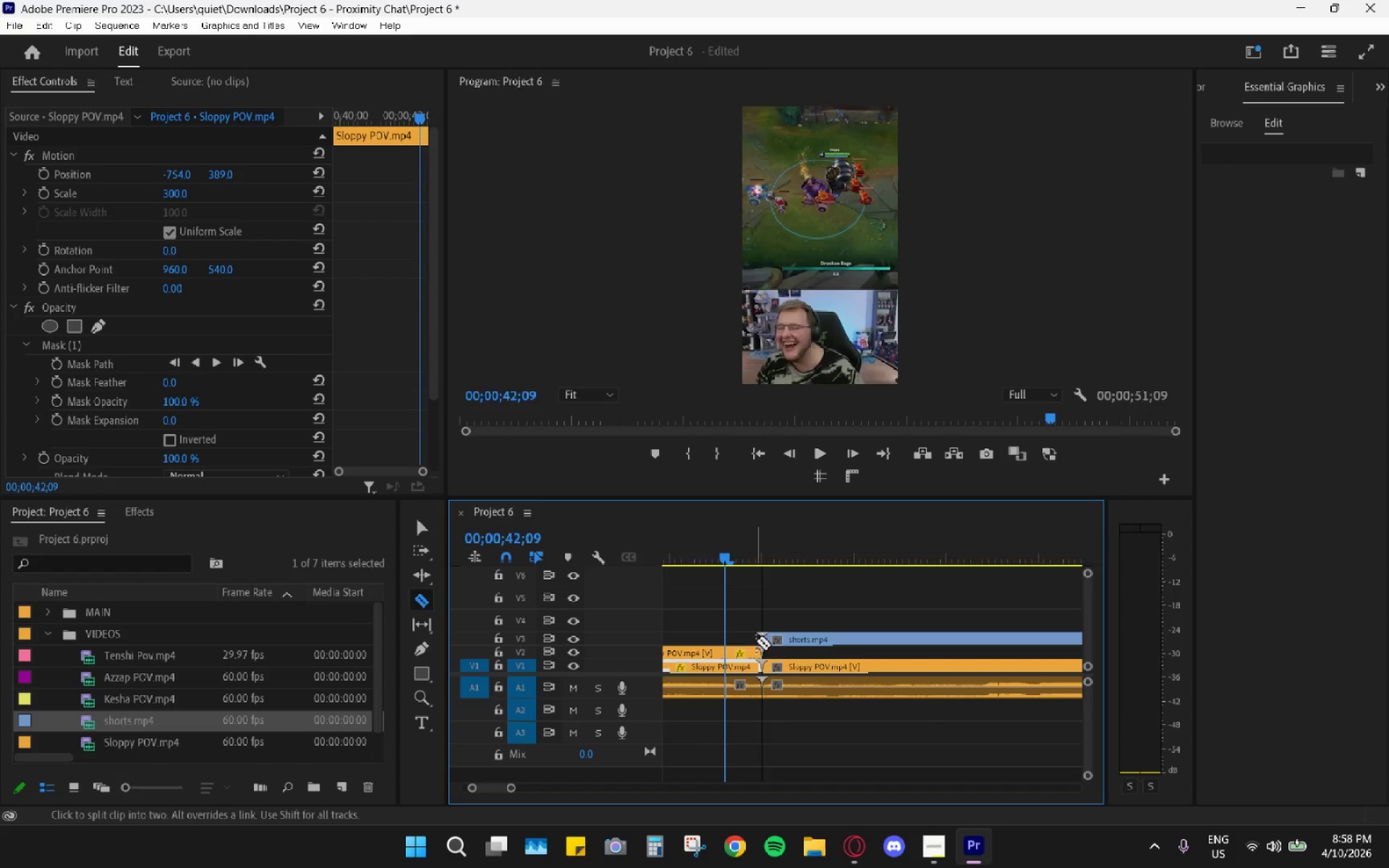 
key(V)
 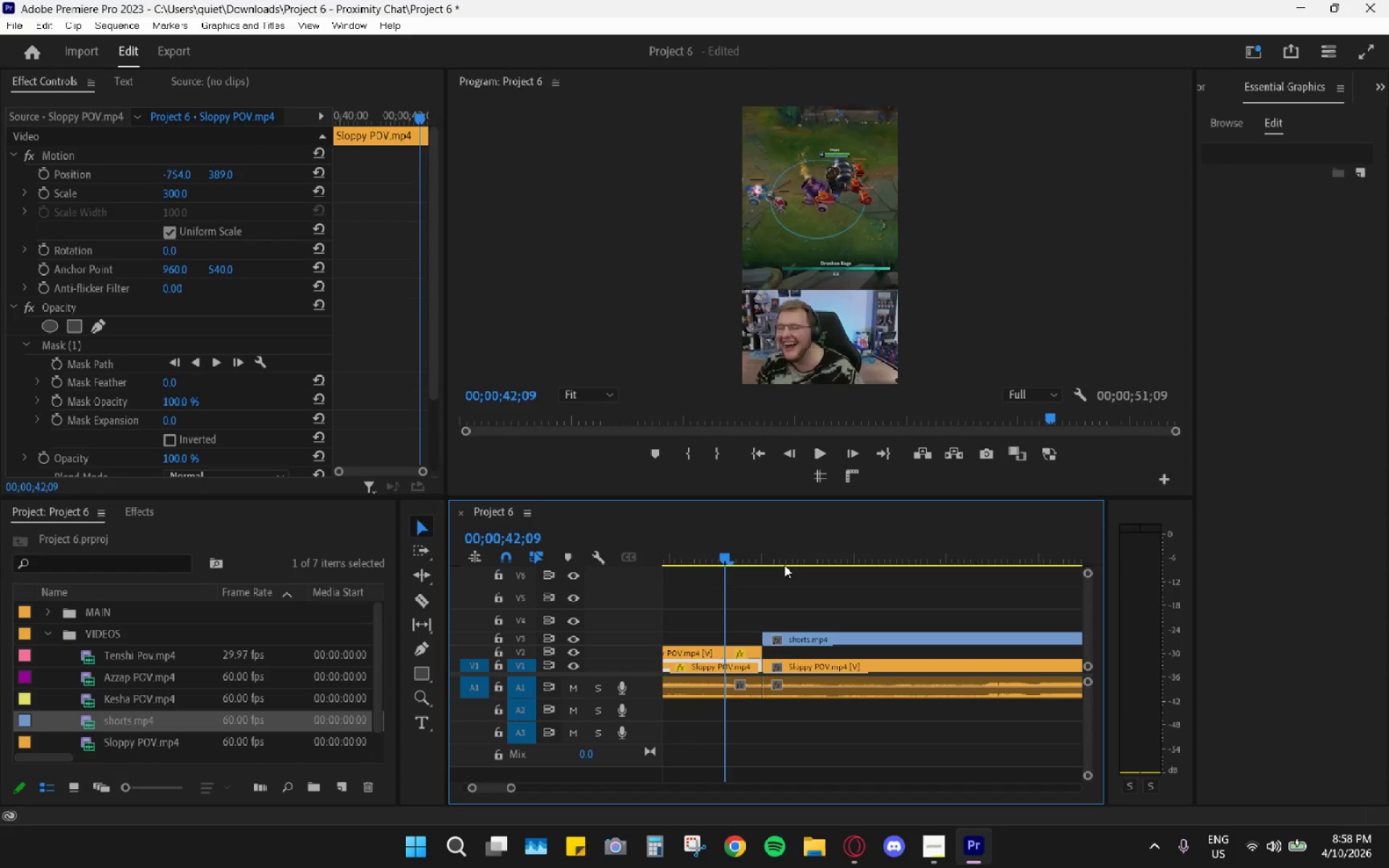 
left_click_drag(start_coordinate=[778, 545], to_coordinate=[796, 556])
 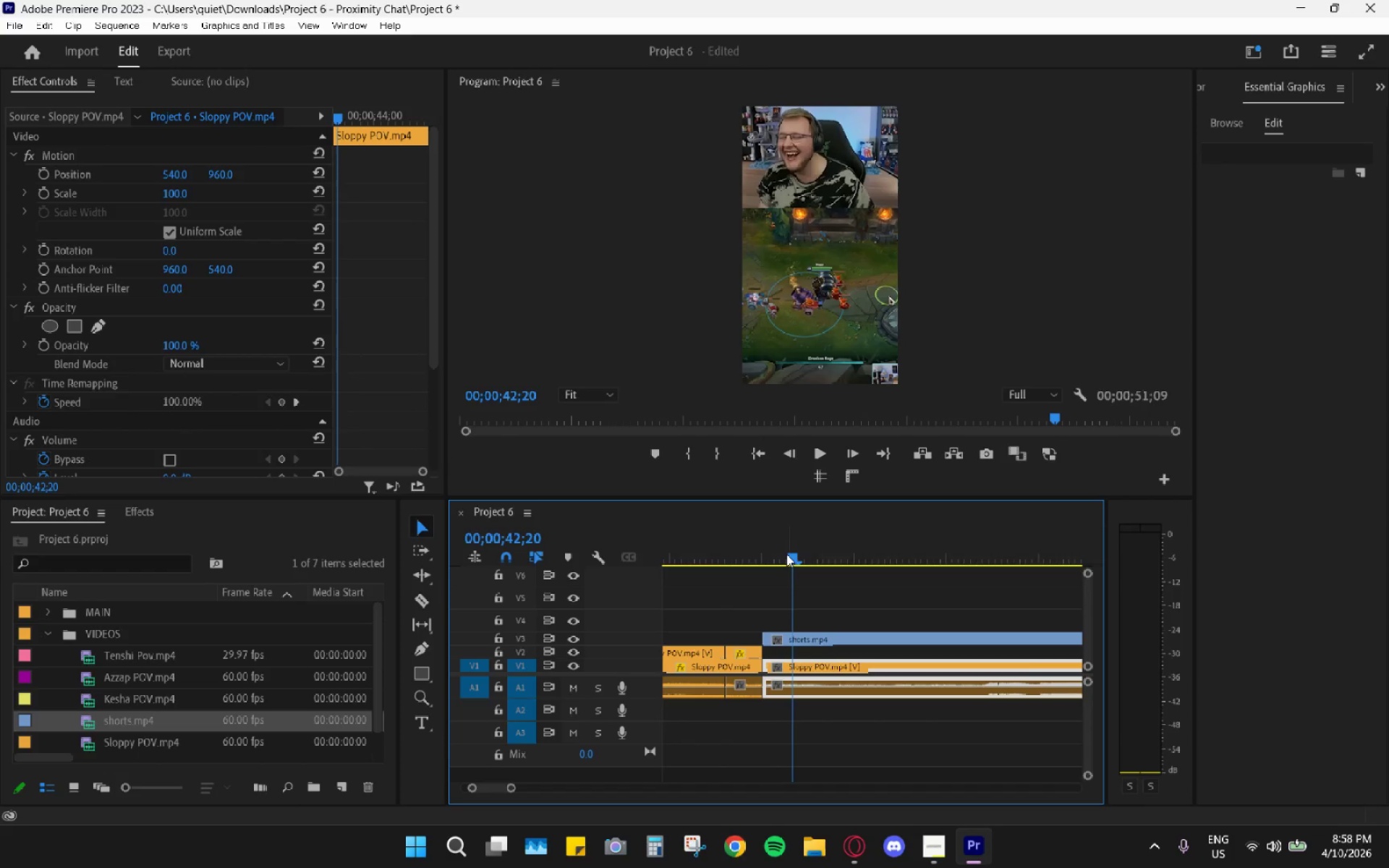 
key(ArrowLeft)
 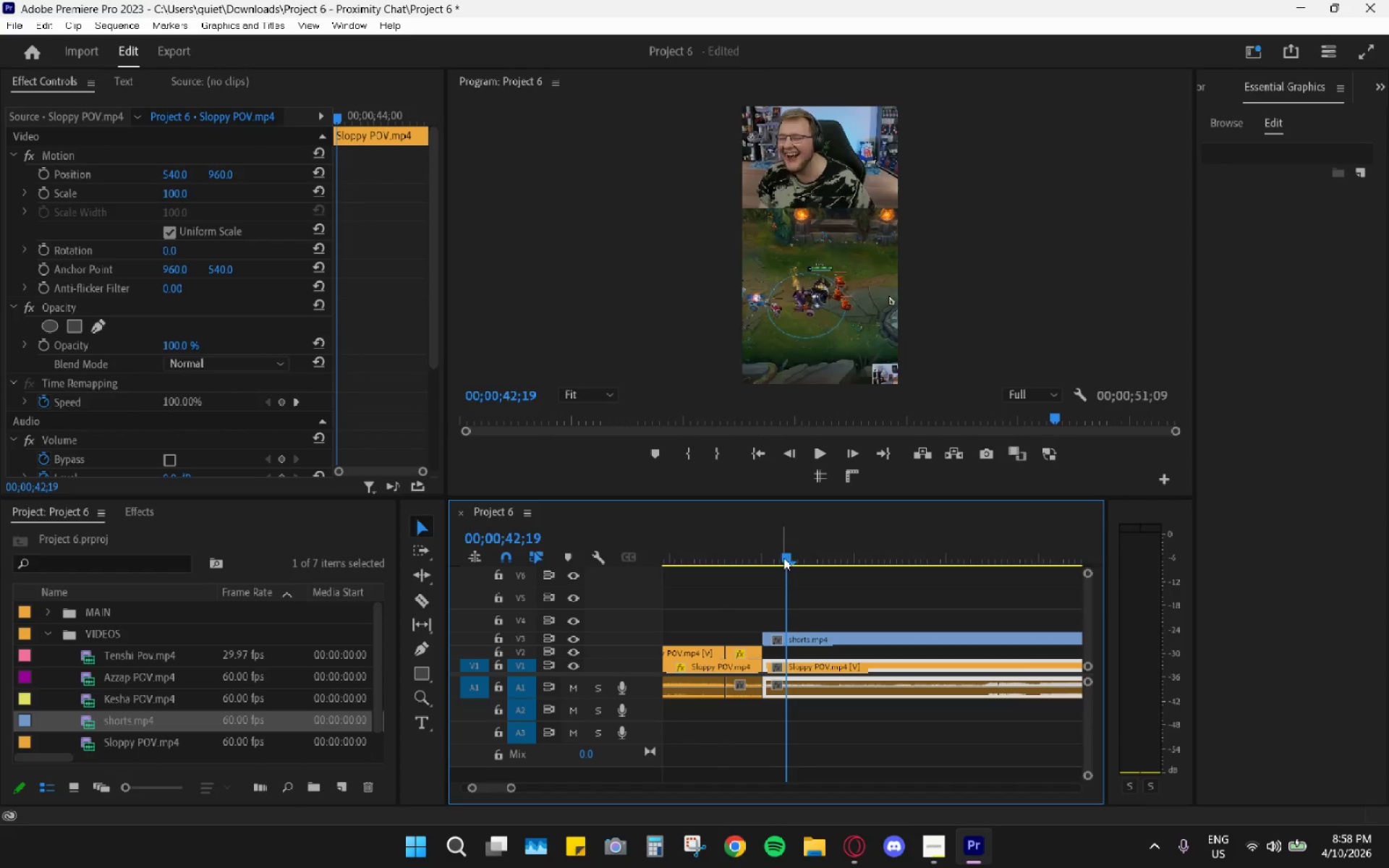 
key(ArrowRight)
 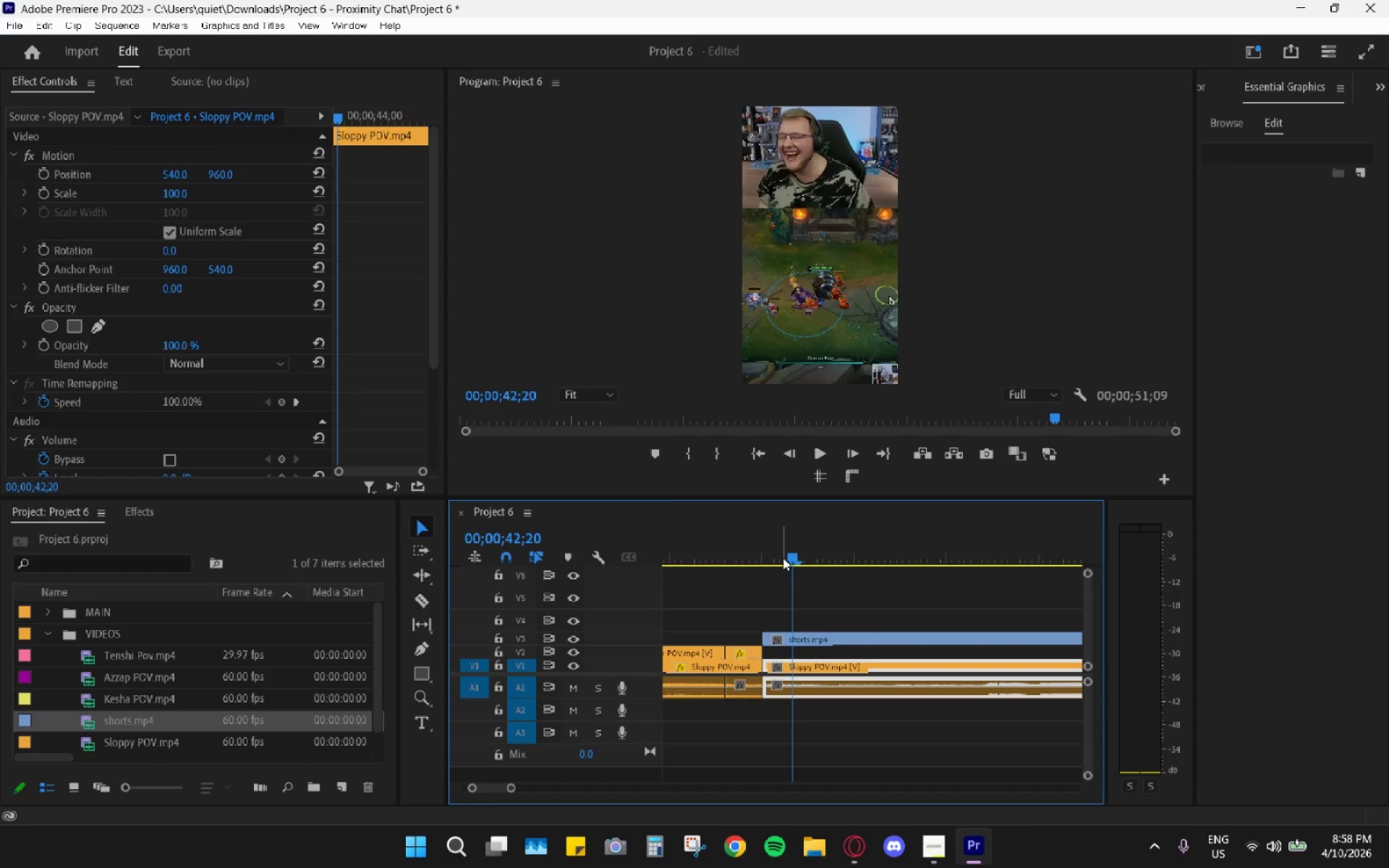 
key(C)
 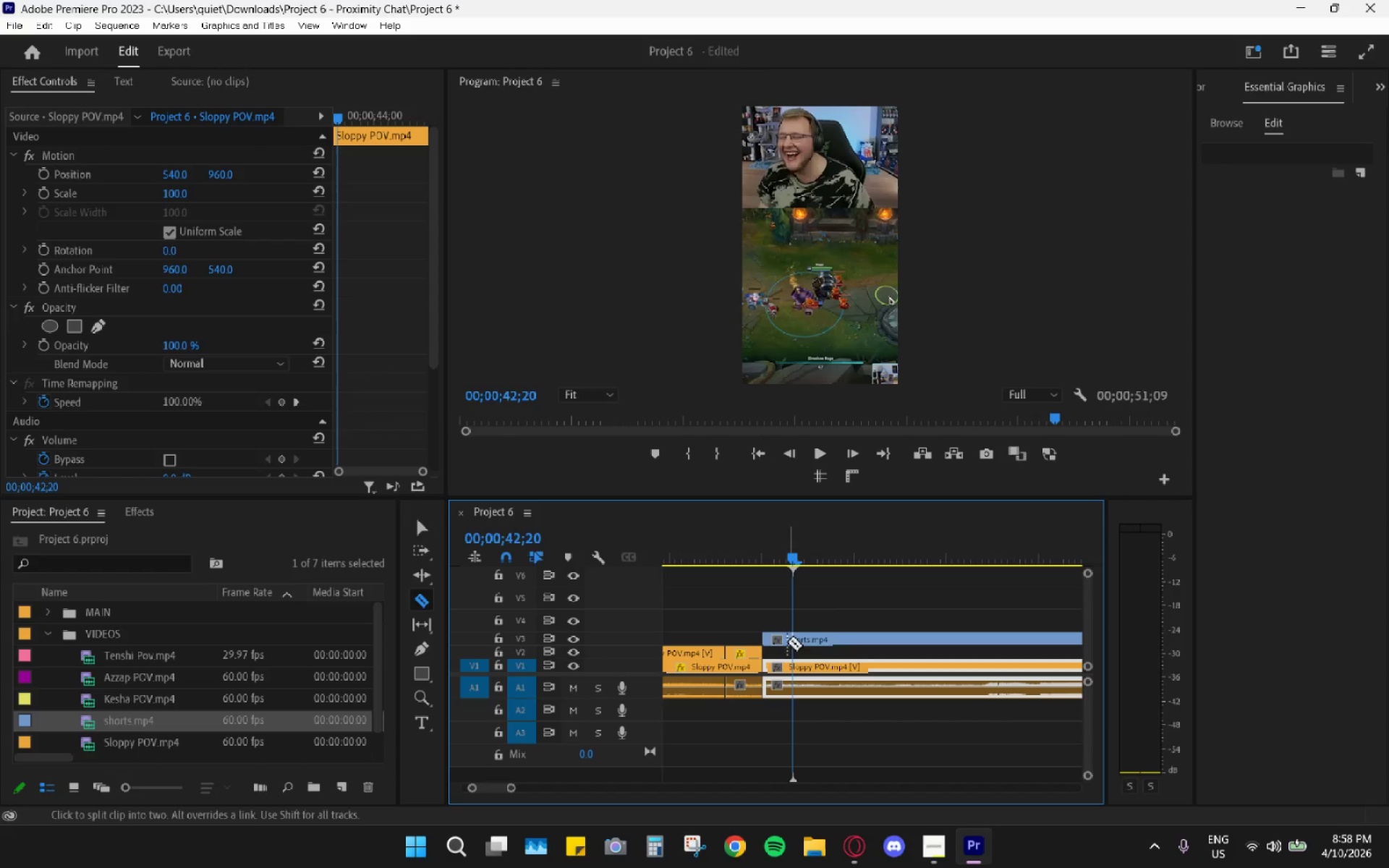 
key(V)
 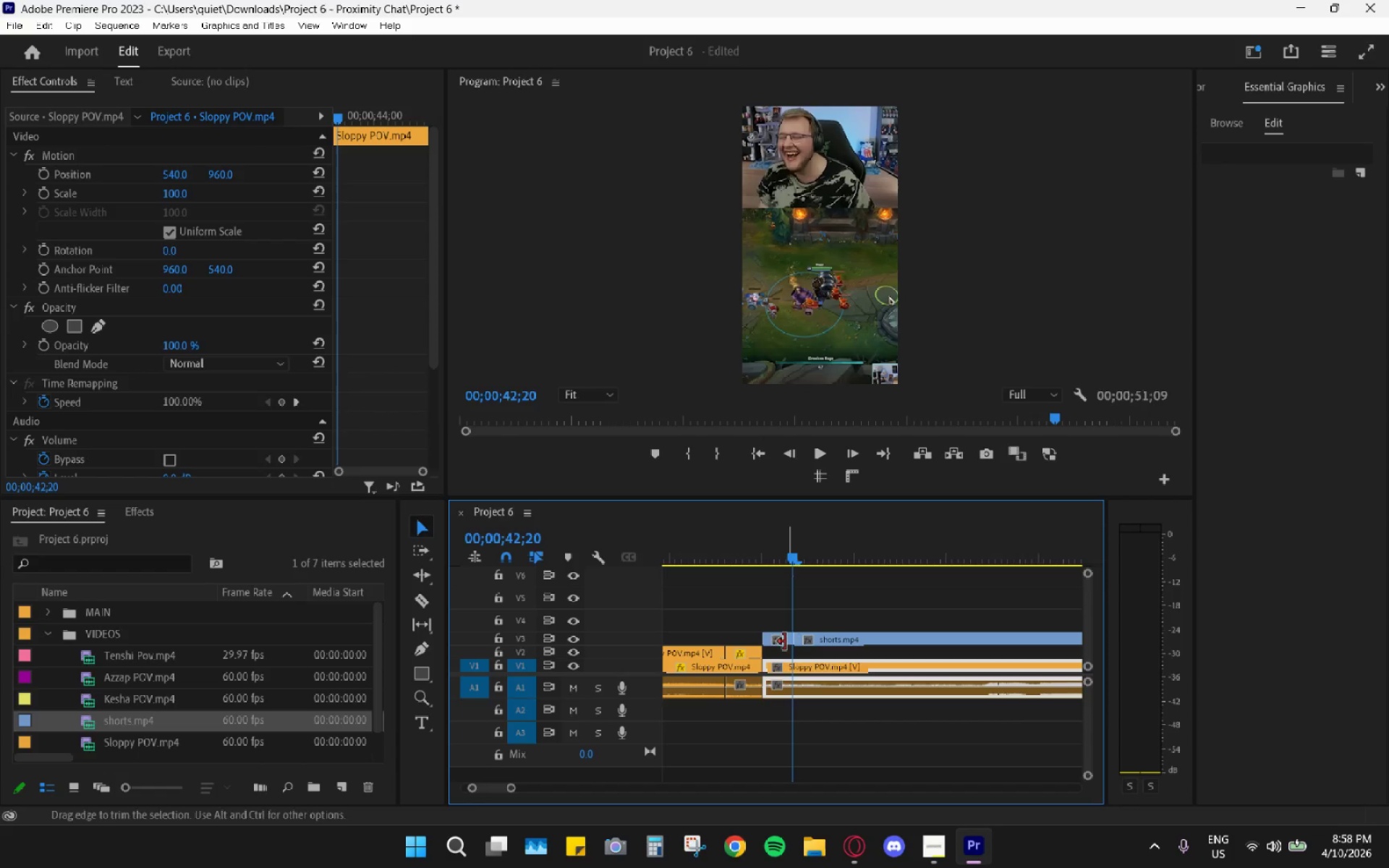 
left_click([784, 641])
 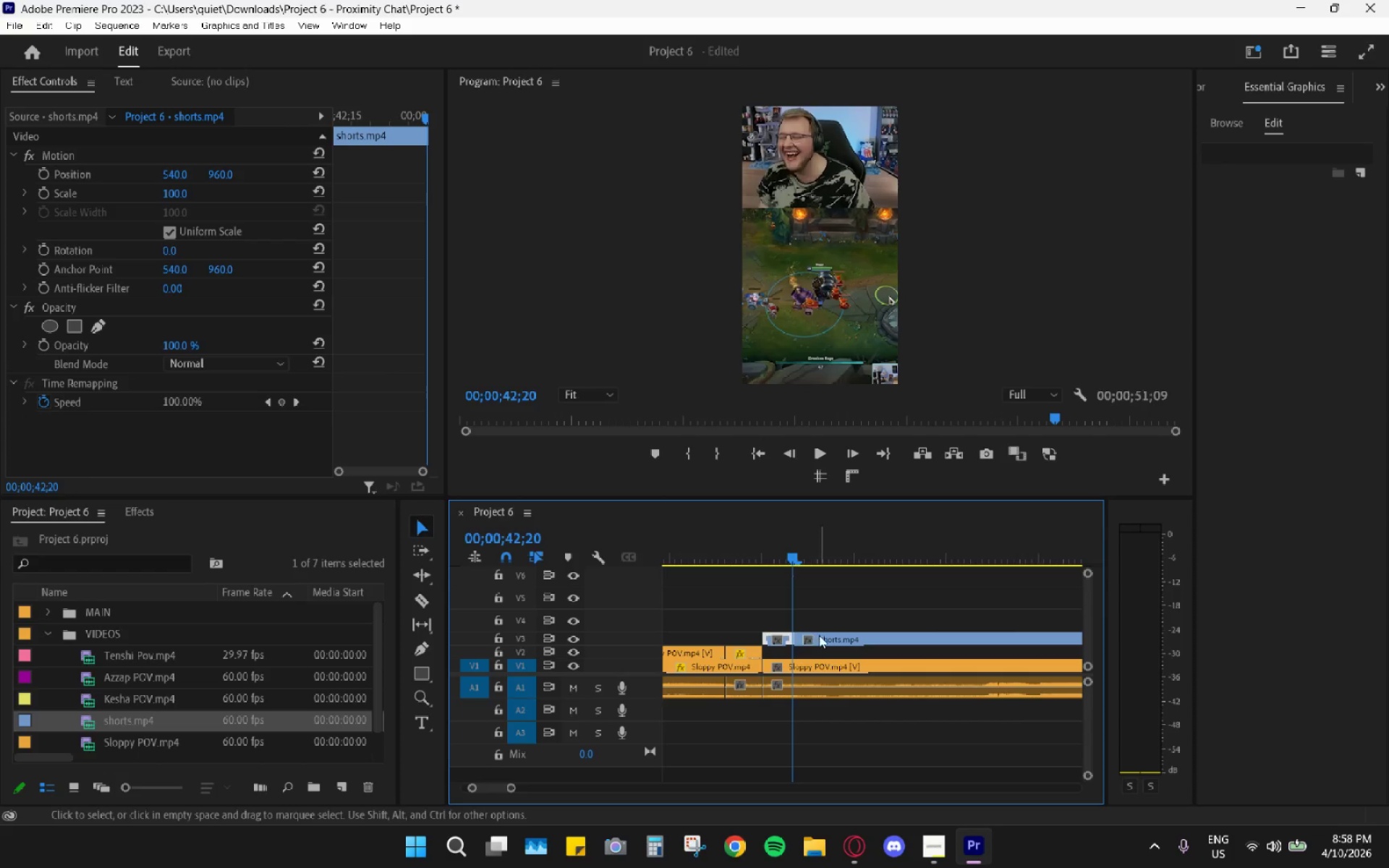 
key(H)
 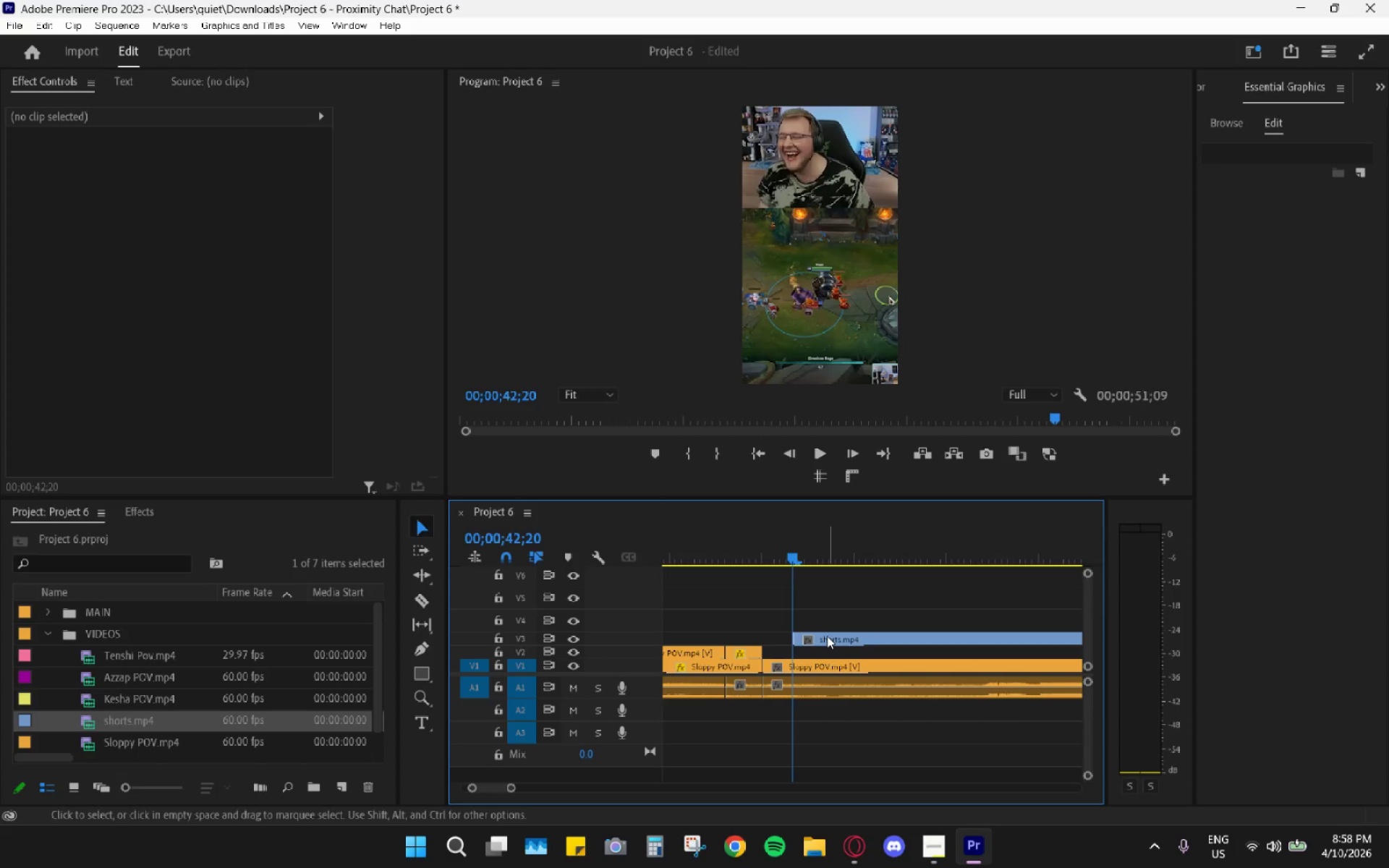 
left_click_drag(start_coordinate=[827, 636], to_coordinate=[760, 638])
 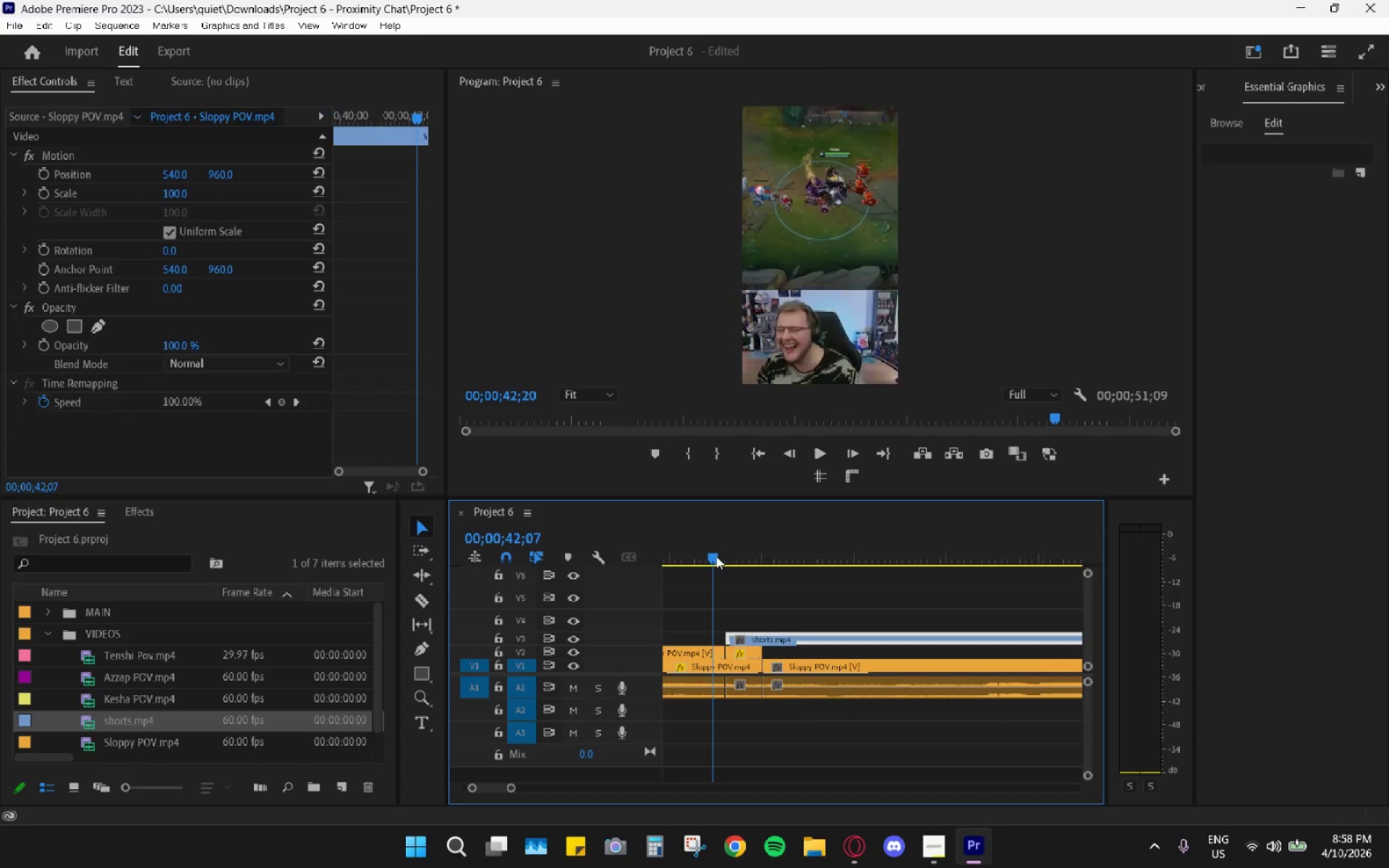 
key(Space)
 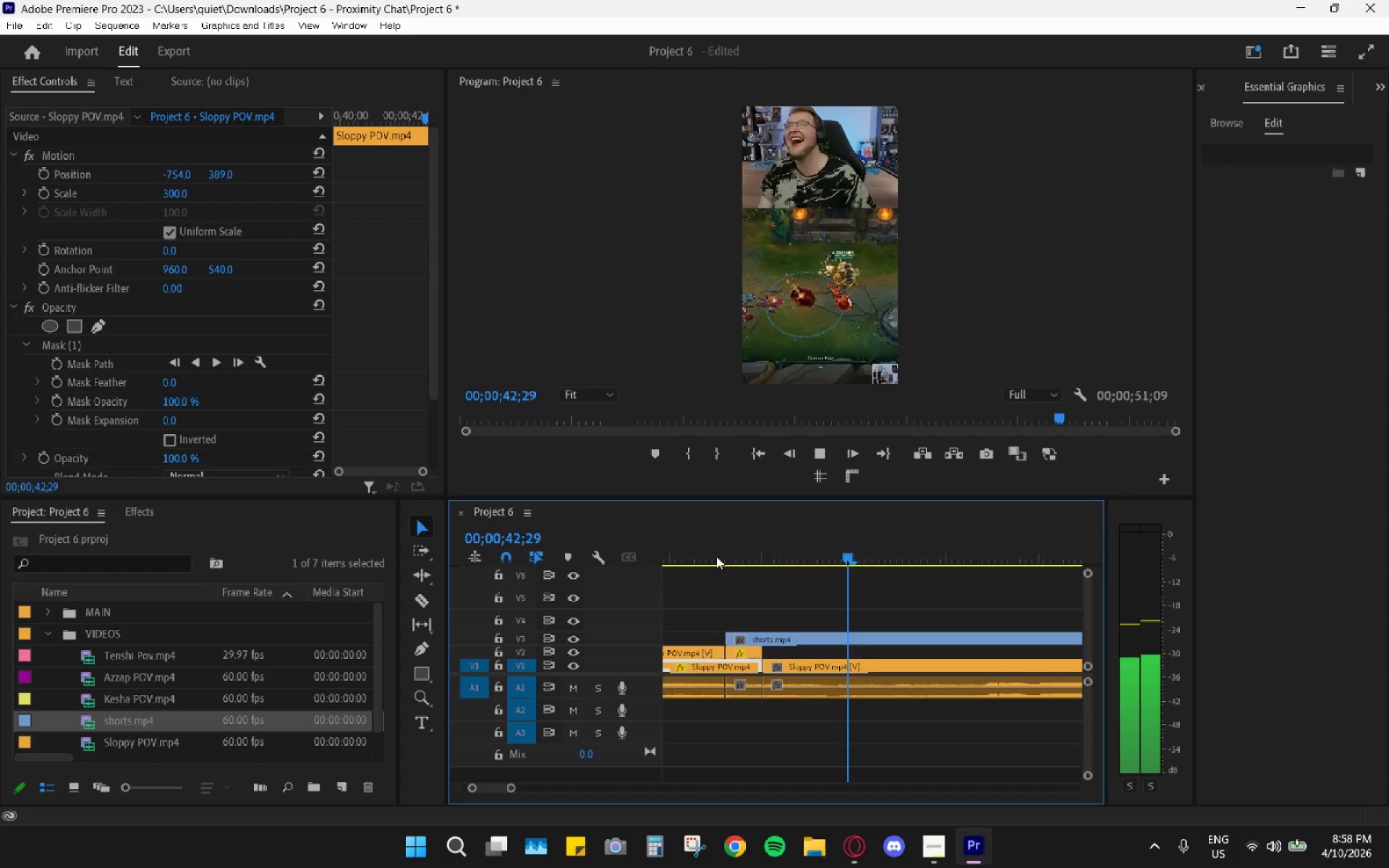 
key(Space)
 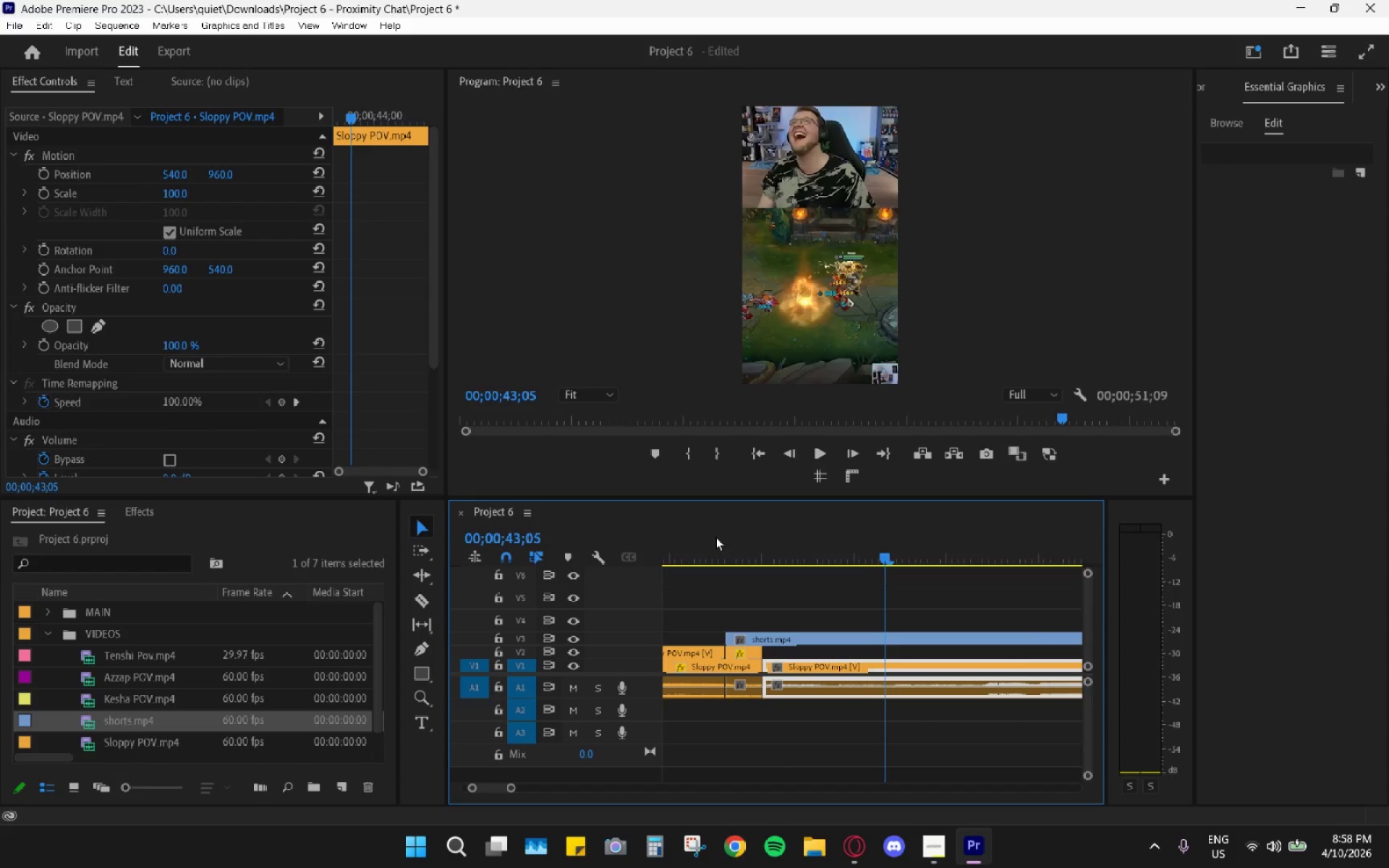 
left_click_drag(start_coordinate=[715, 536], to_coordinate=[785, 590])
 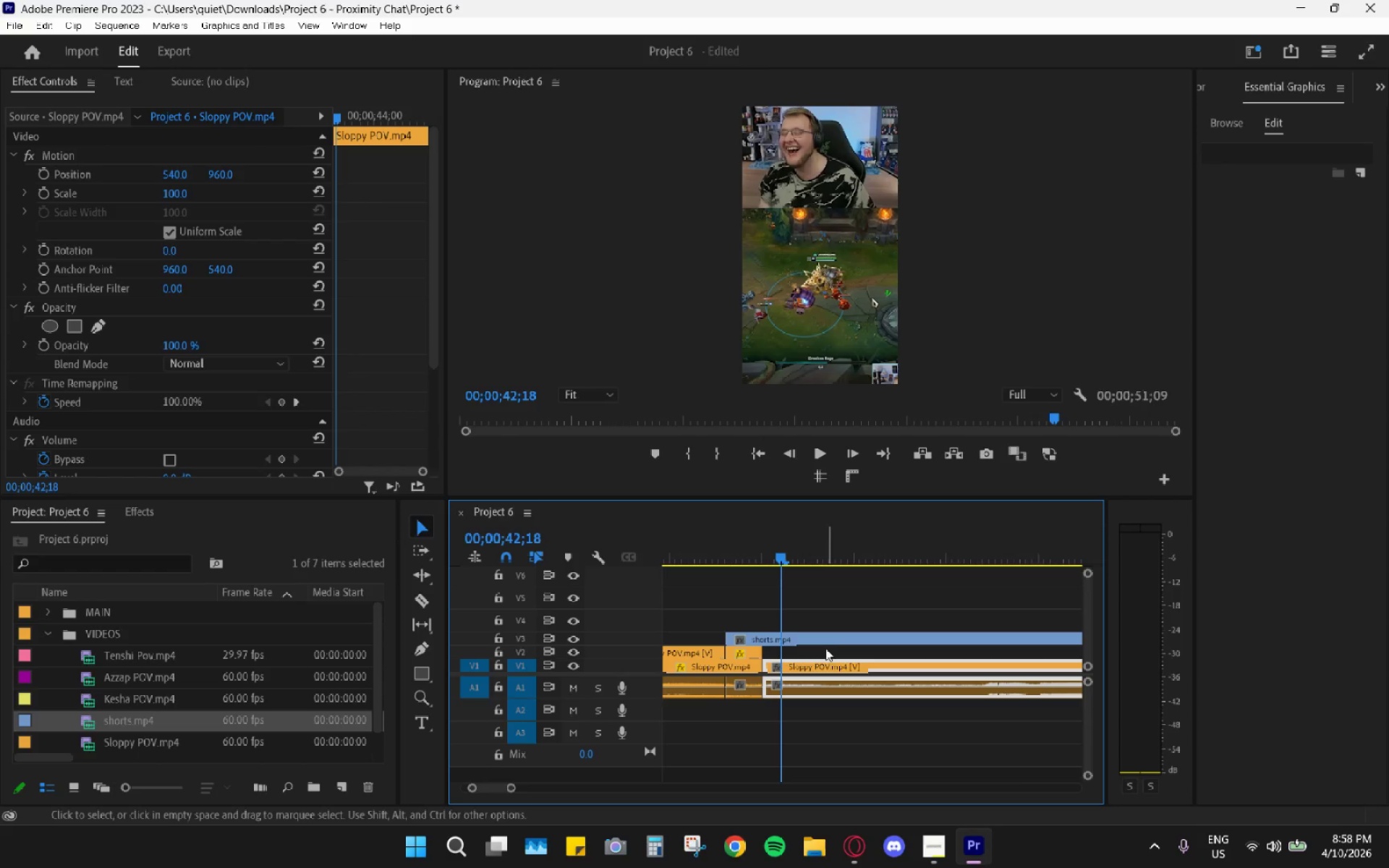 
left_click([823, 637])
 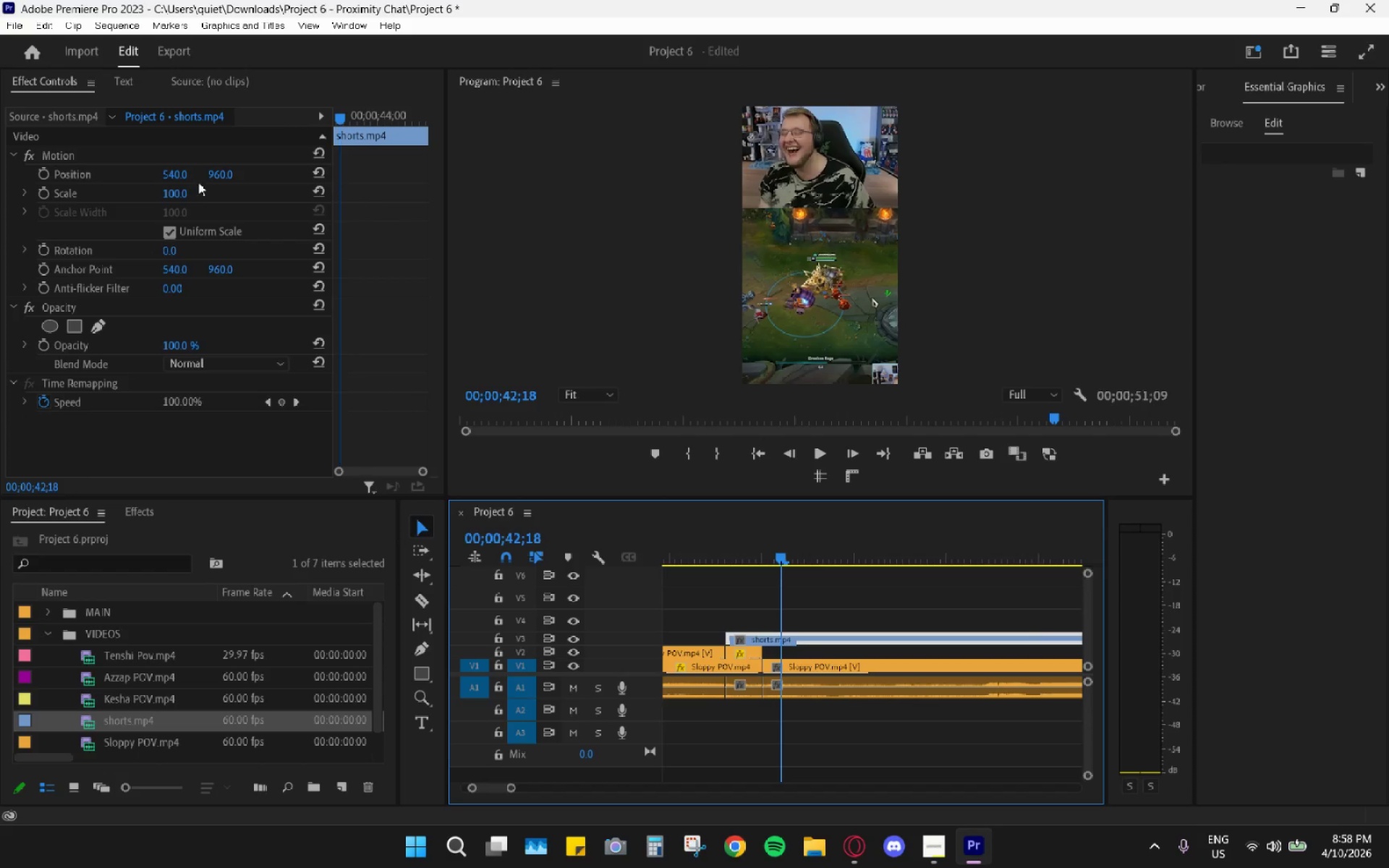 
left_click_drag(start_coordinate=[215, 174], to_coordinate=[103, 224])
 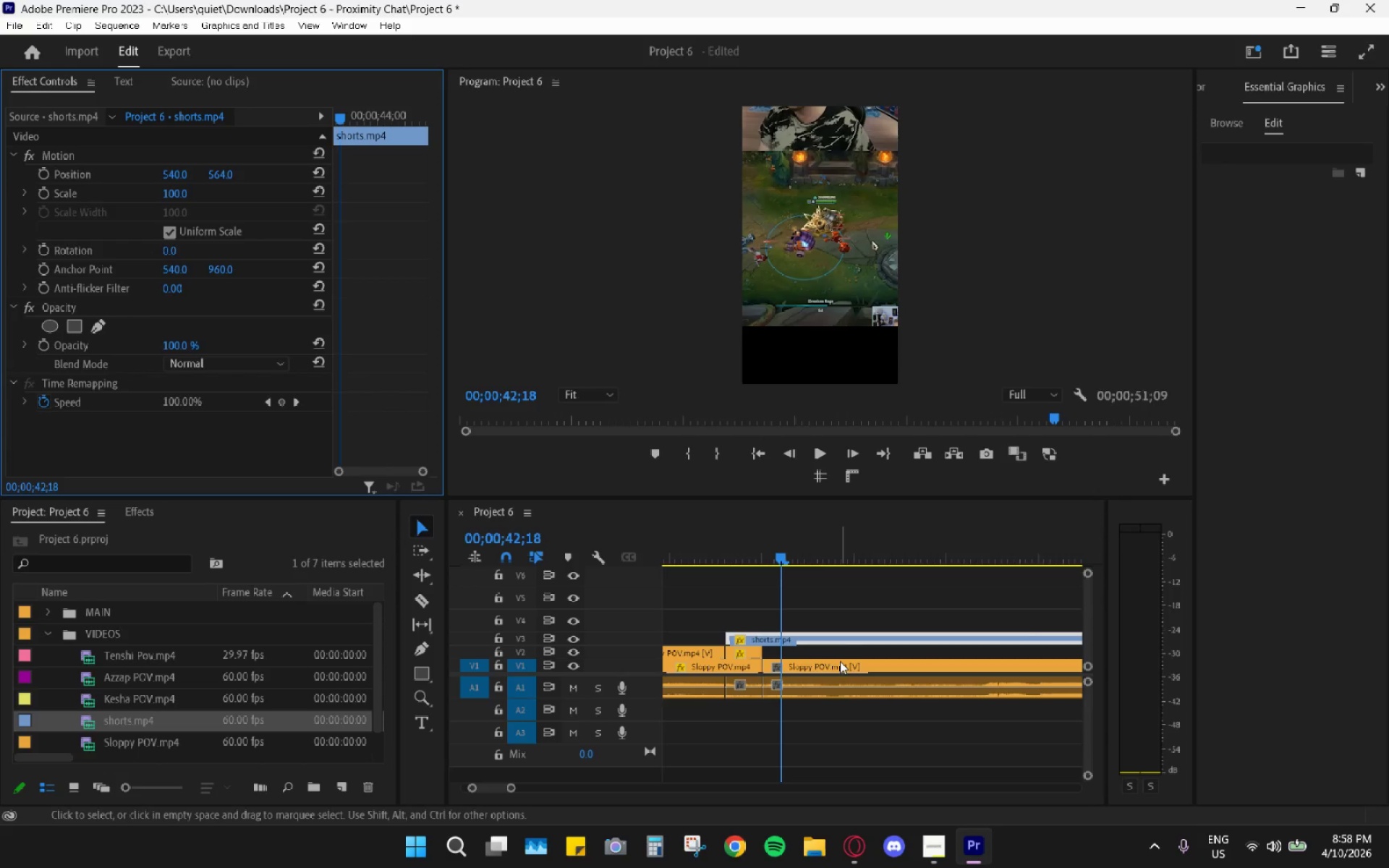 
left_click([839, 660])
 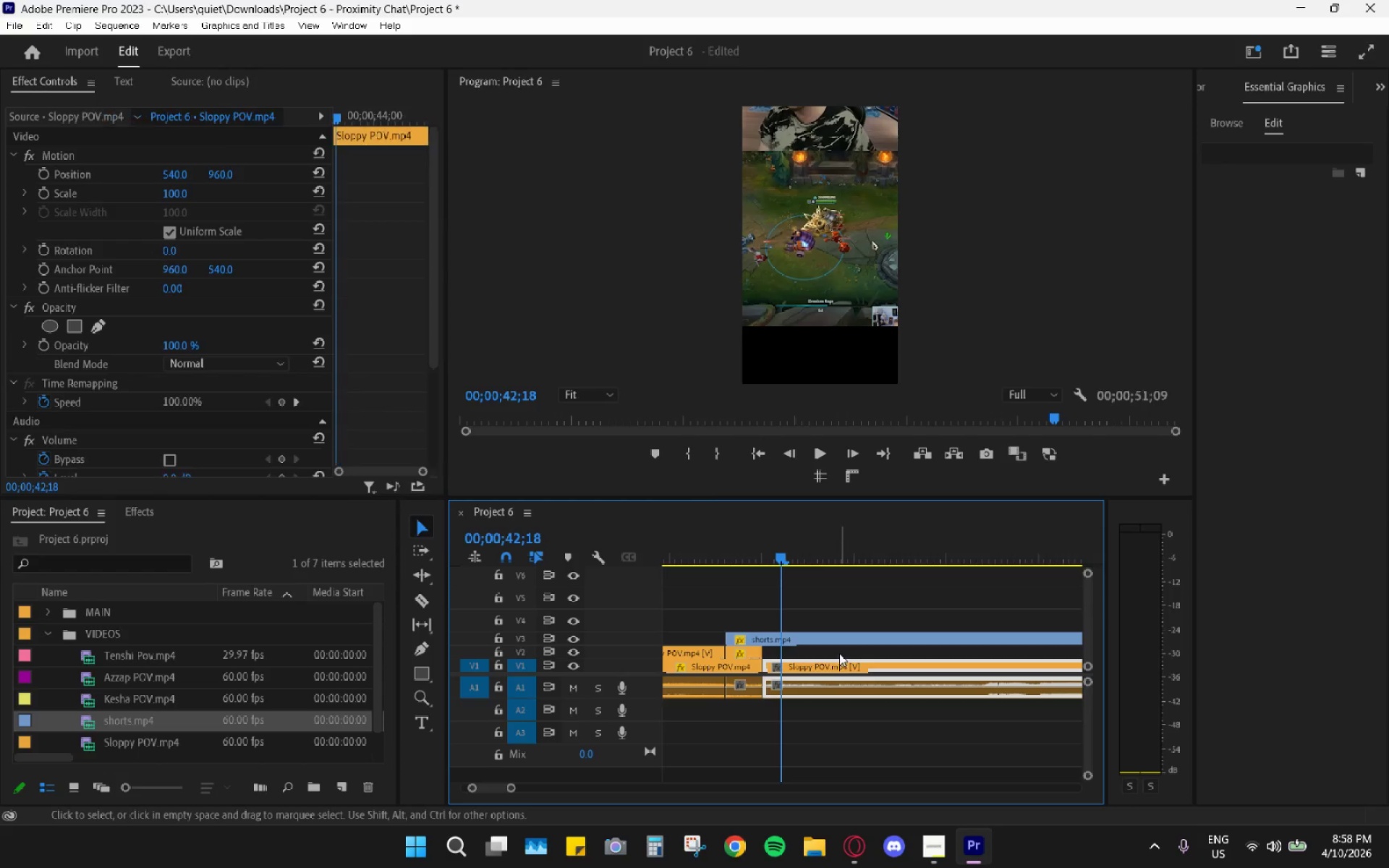 
hold_key(key=ShiftLeft, duration=0.42)
 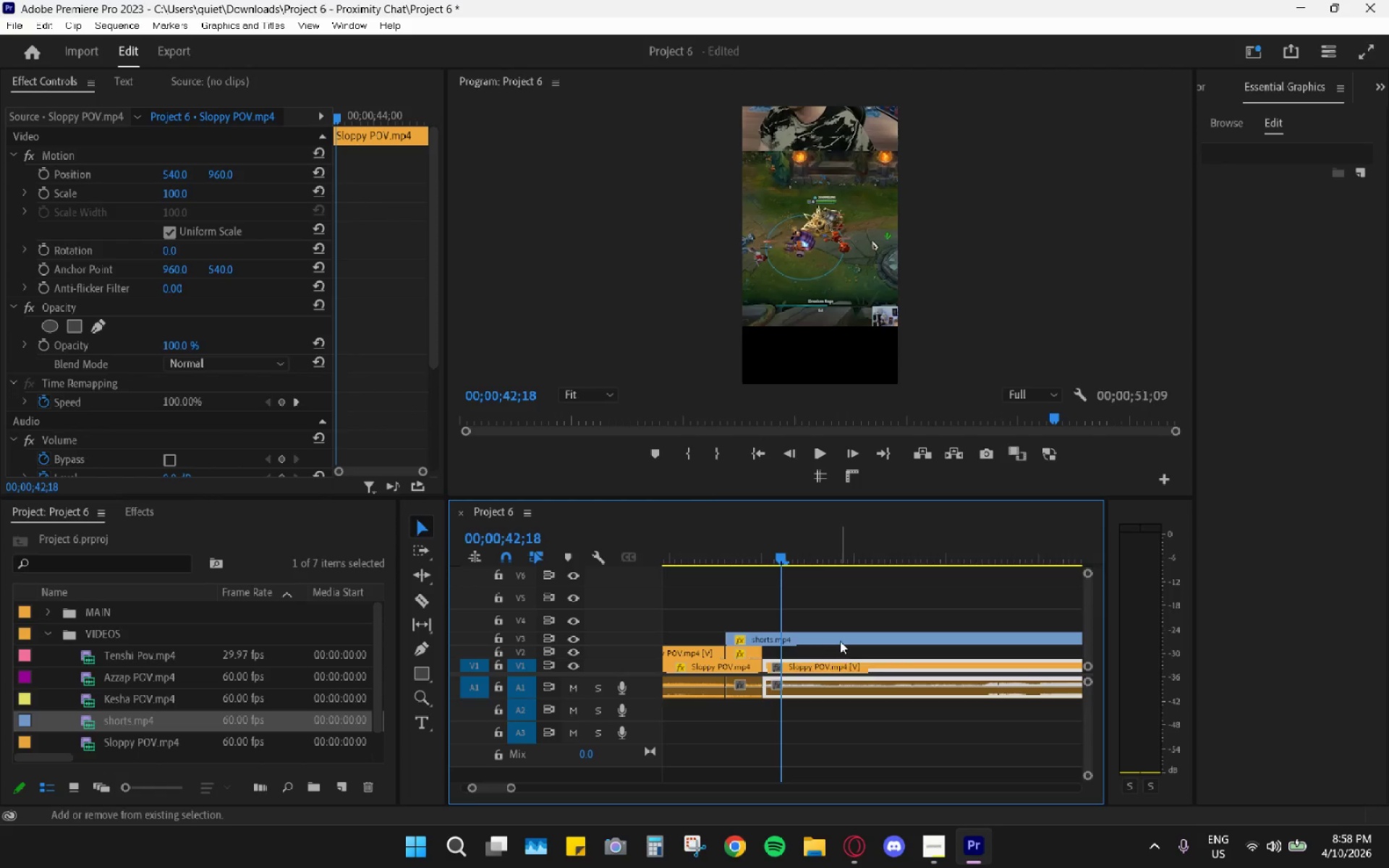 
left_click([841, 640])
 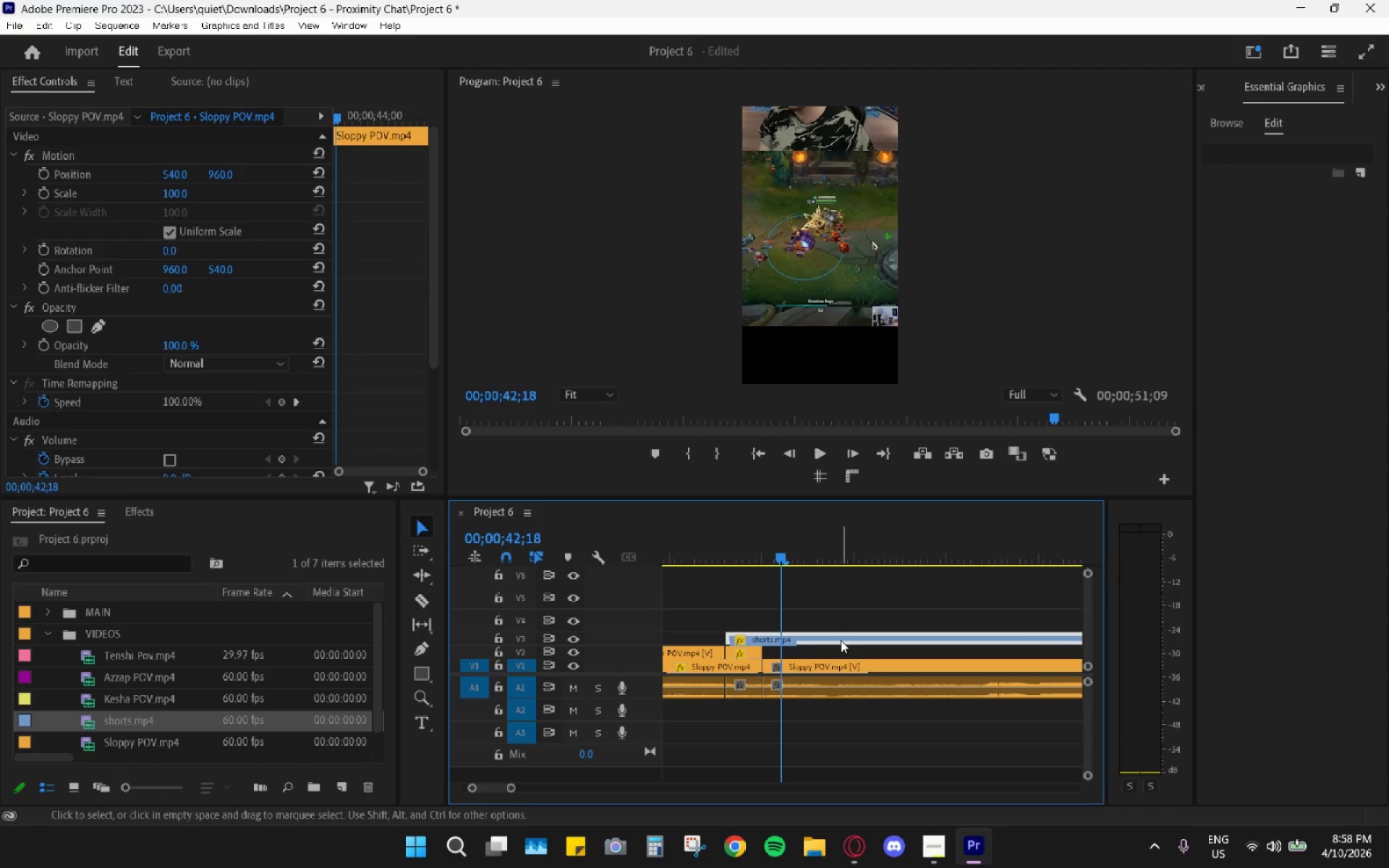 
key(Shift+E)
 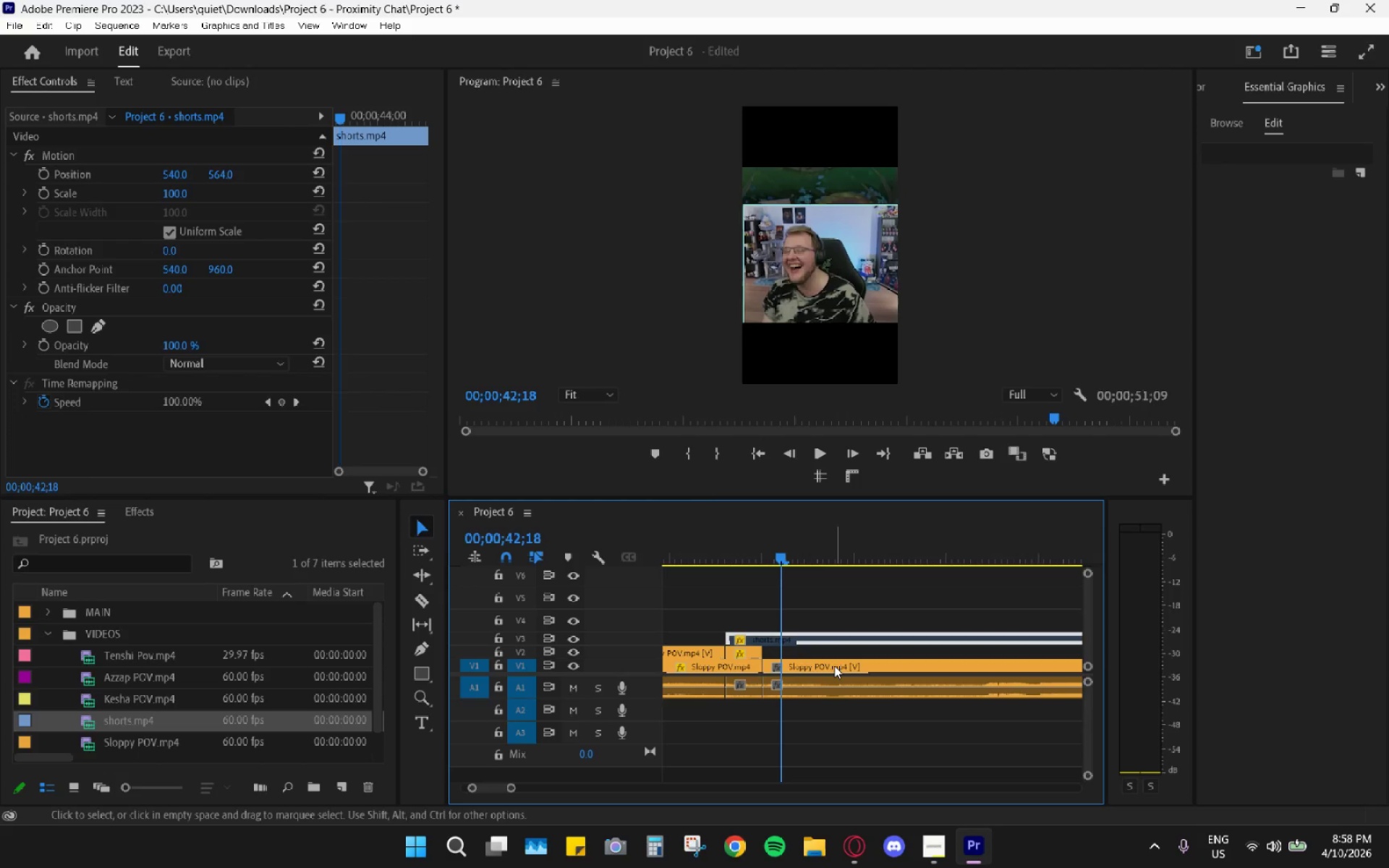 
hold_key(key=AltLeft, duration=0.92)
scroll: coordinate [858, 650], scroll_direction: down, amount: 13.0
 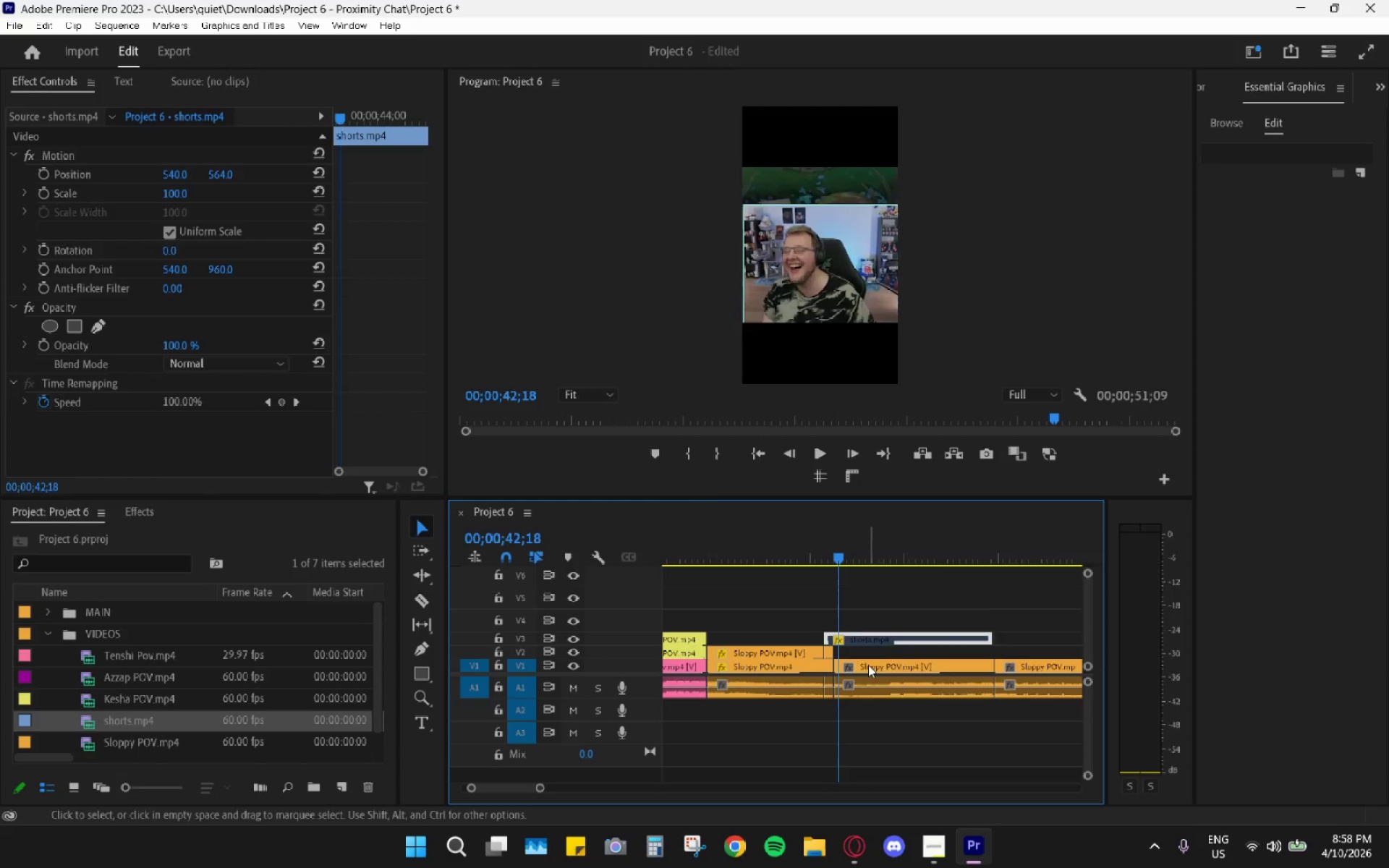 
key(Space)
 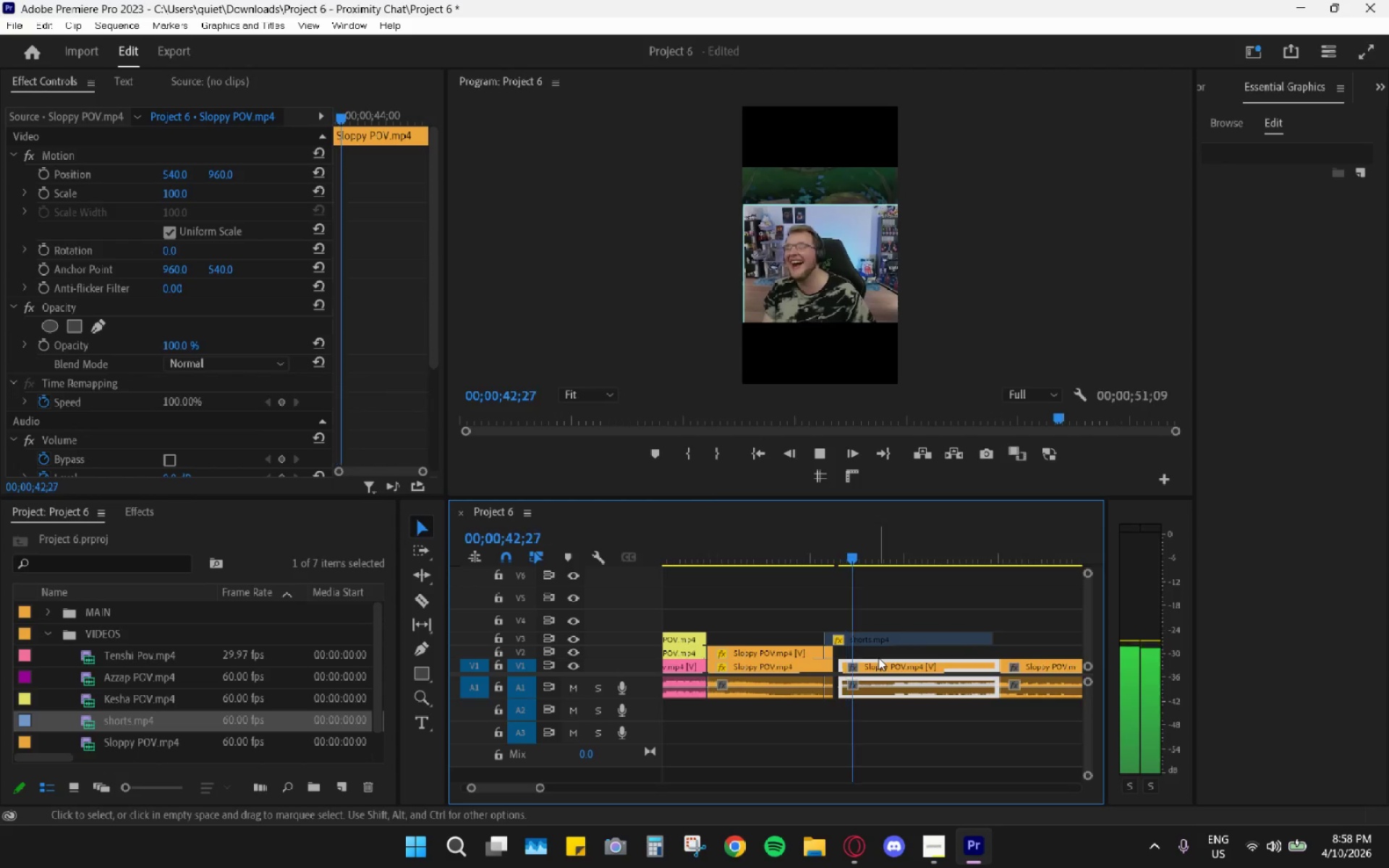 
key(Control+Z)
 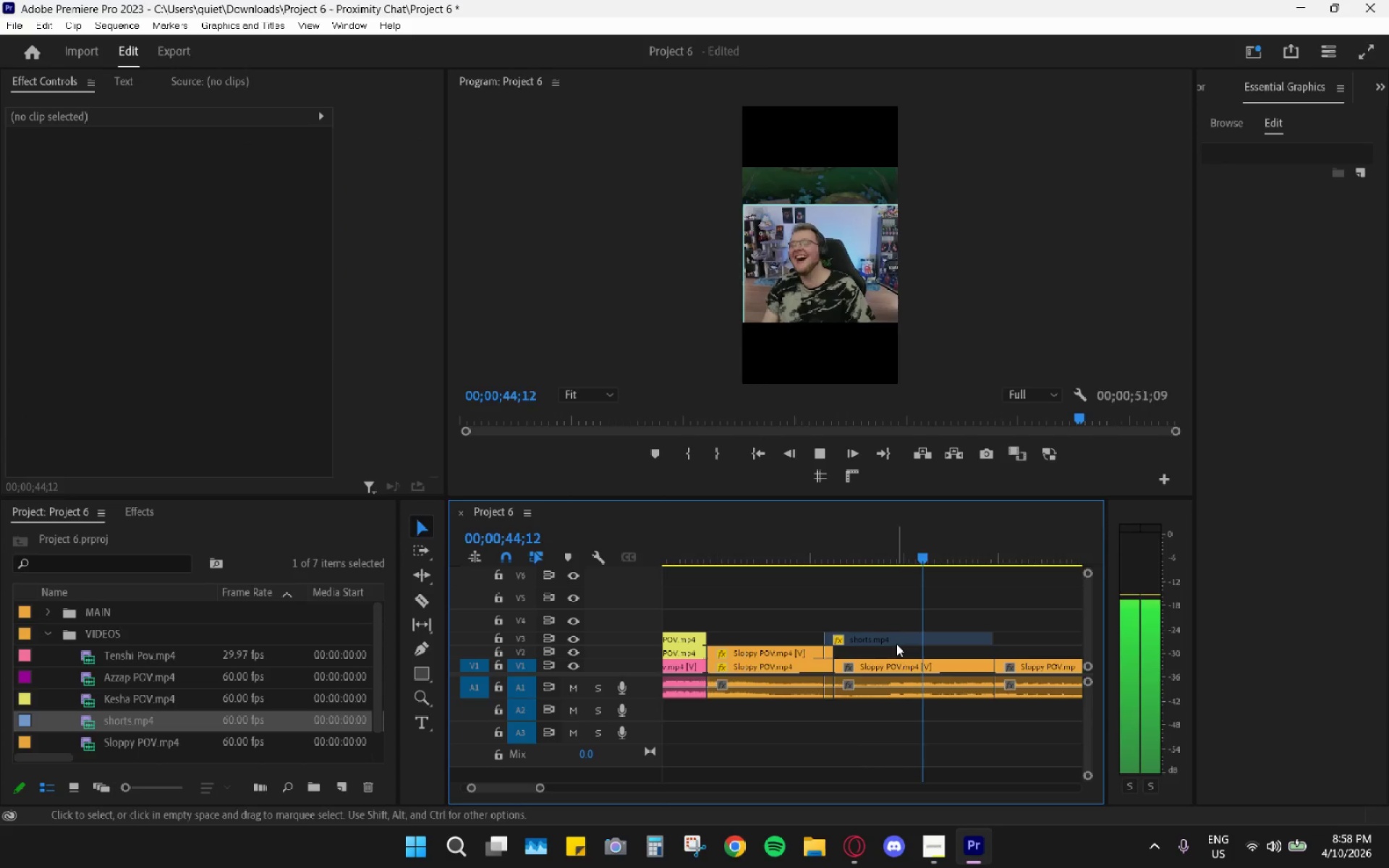 
key(Space)
 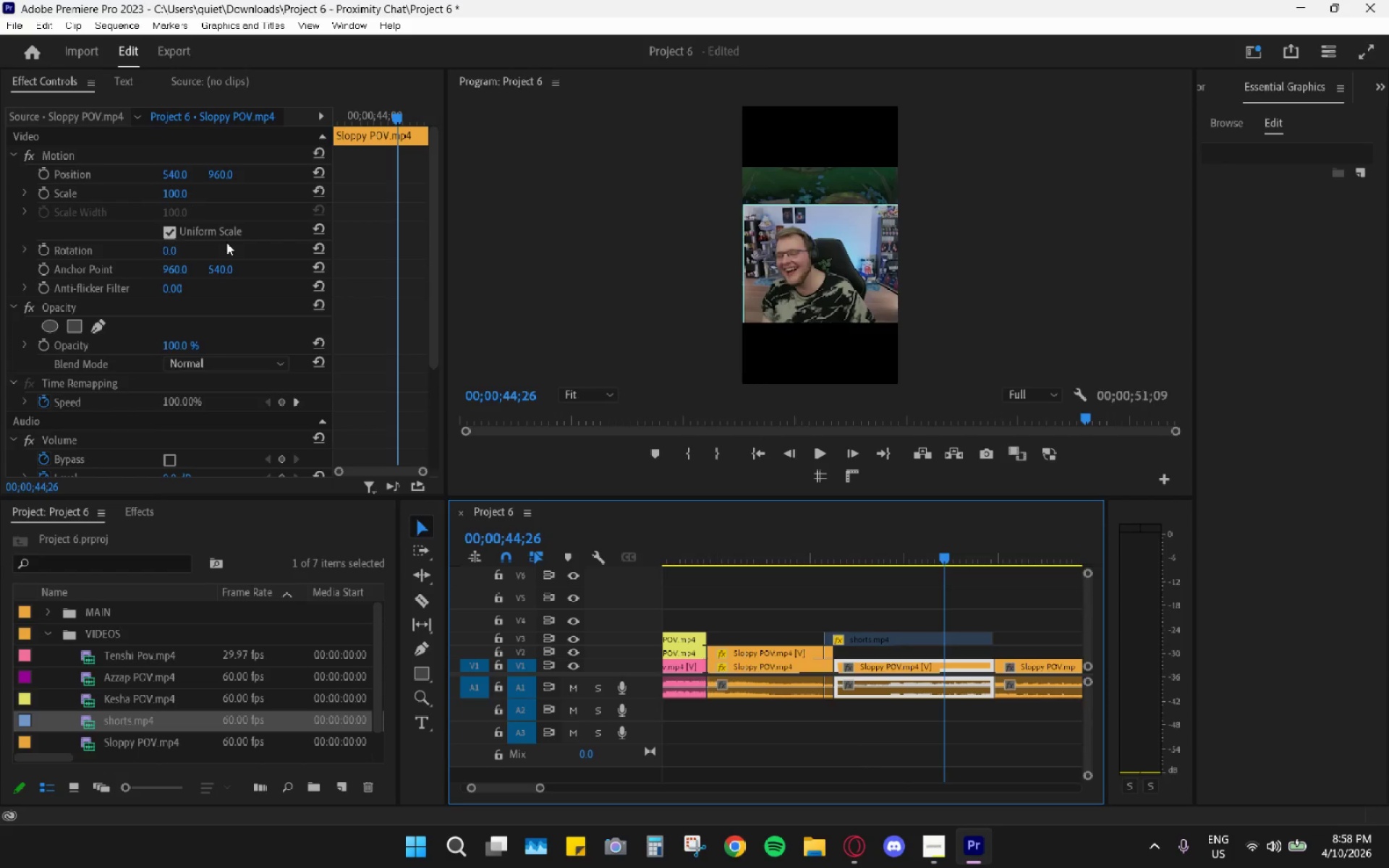 
left_click_drag(start_coordinate=[781, 545], to_coordinate=[713, 542])
 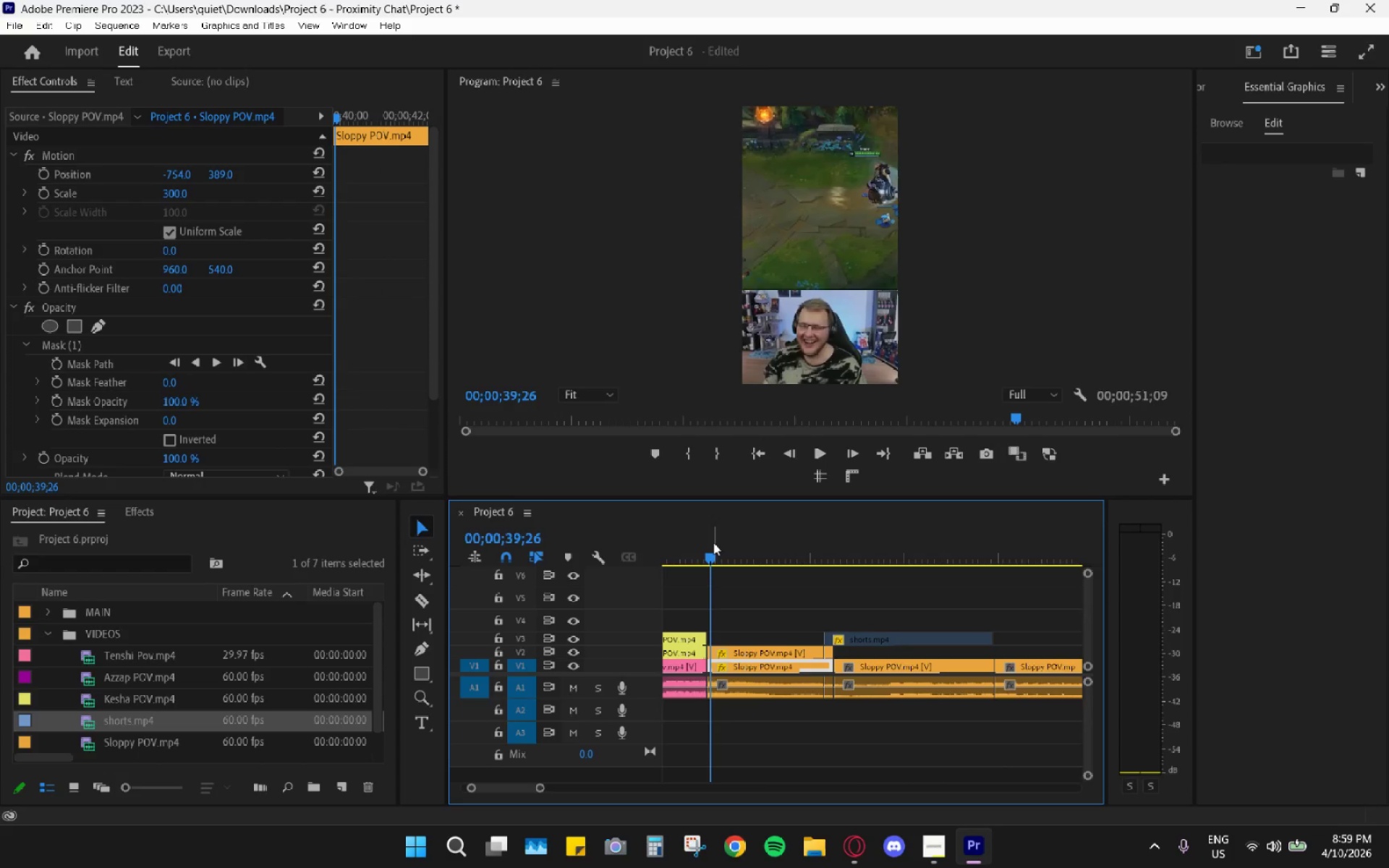 
key(Space)
 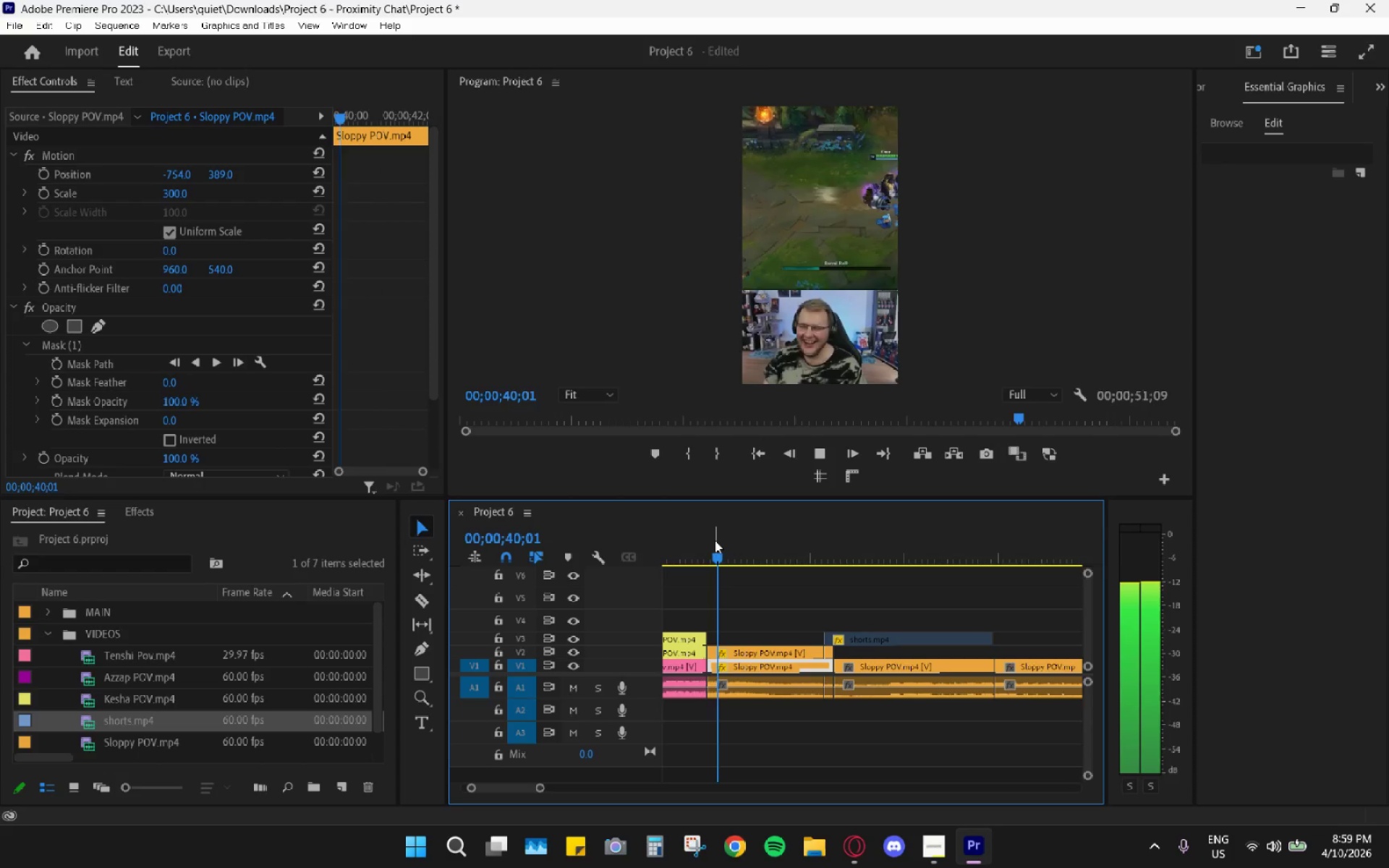 
key(Space)
 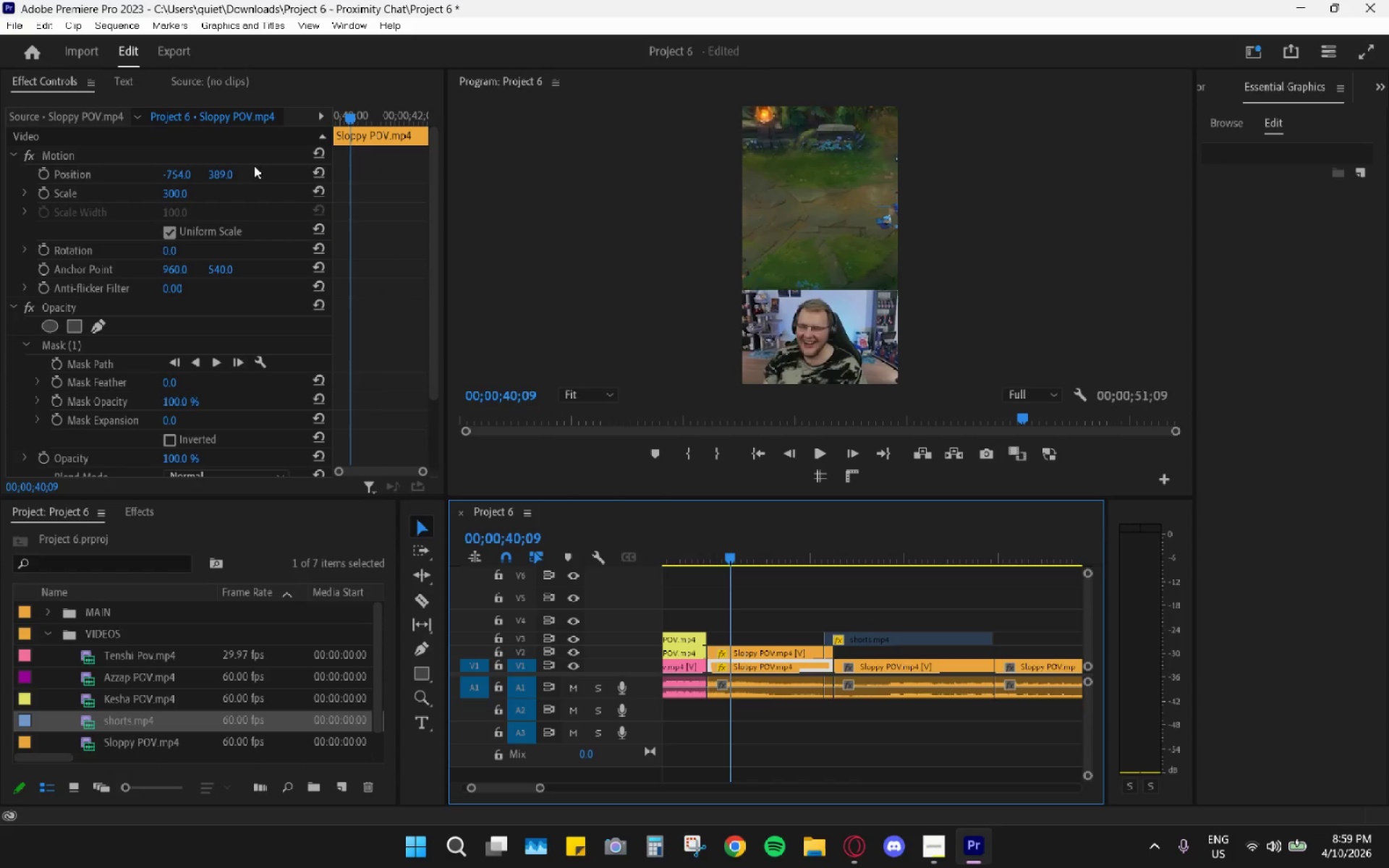 
left_click_drag(start_coordinate=[189, 171], to_coordinate=[213, 177])
 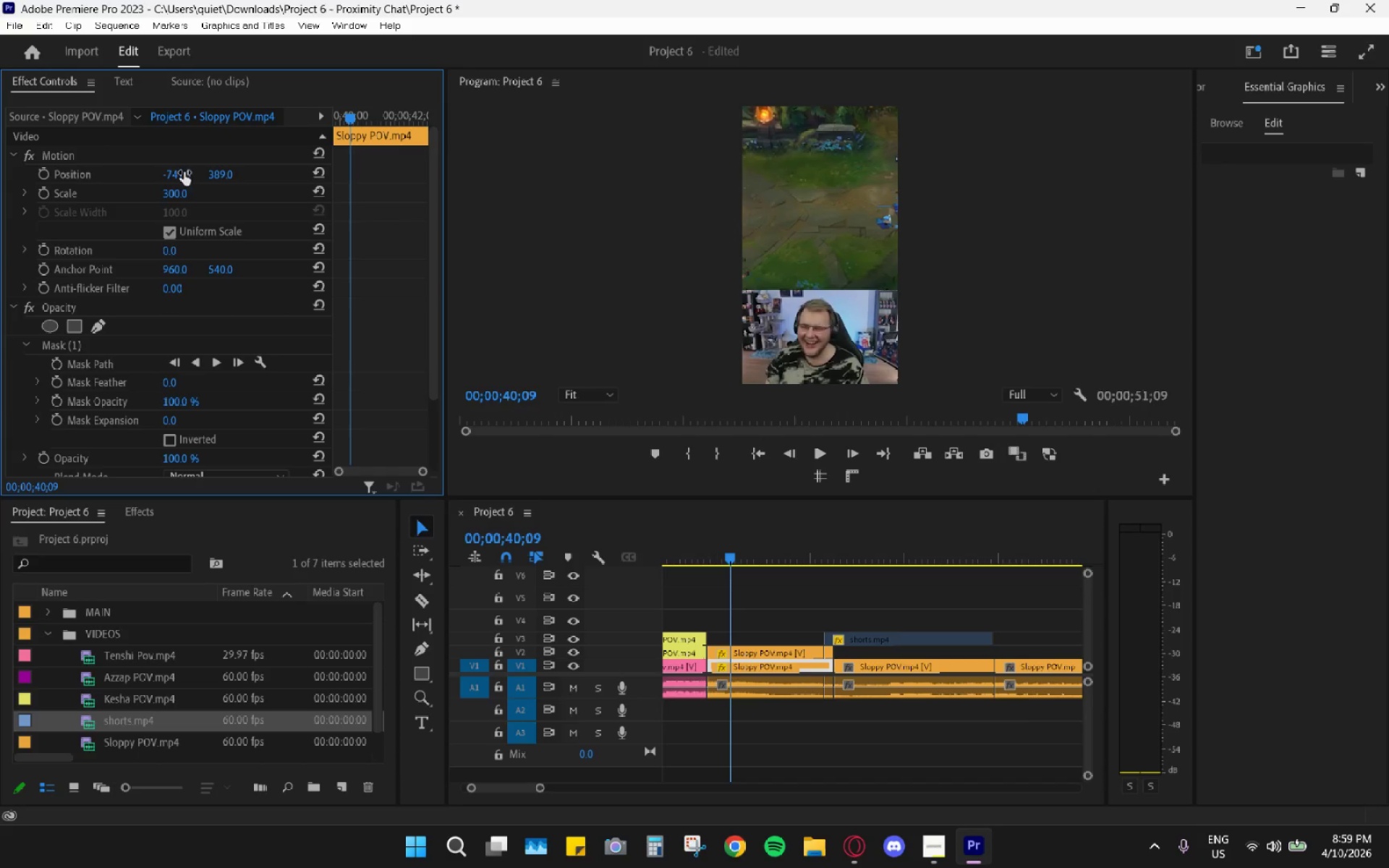 
key(Control+Z)
 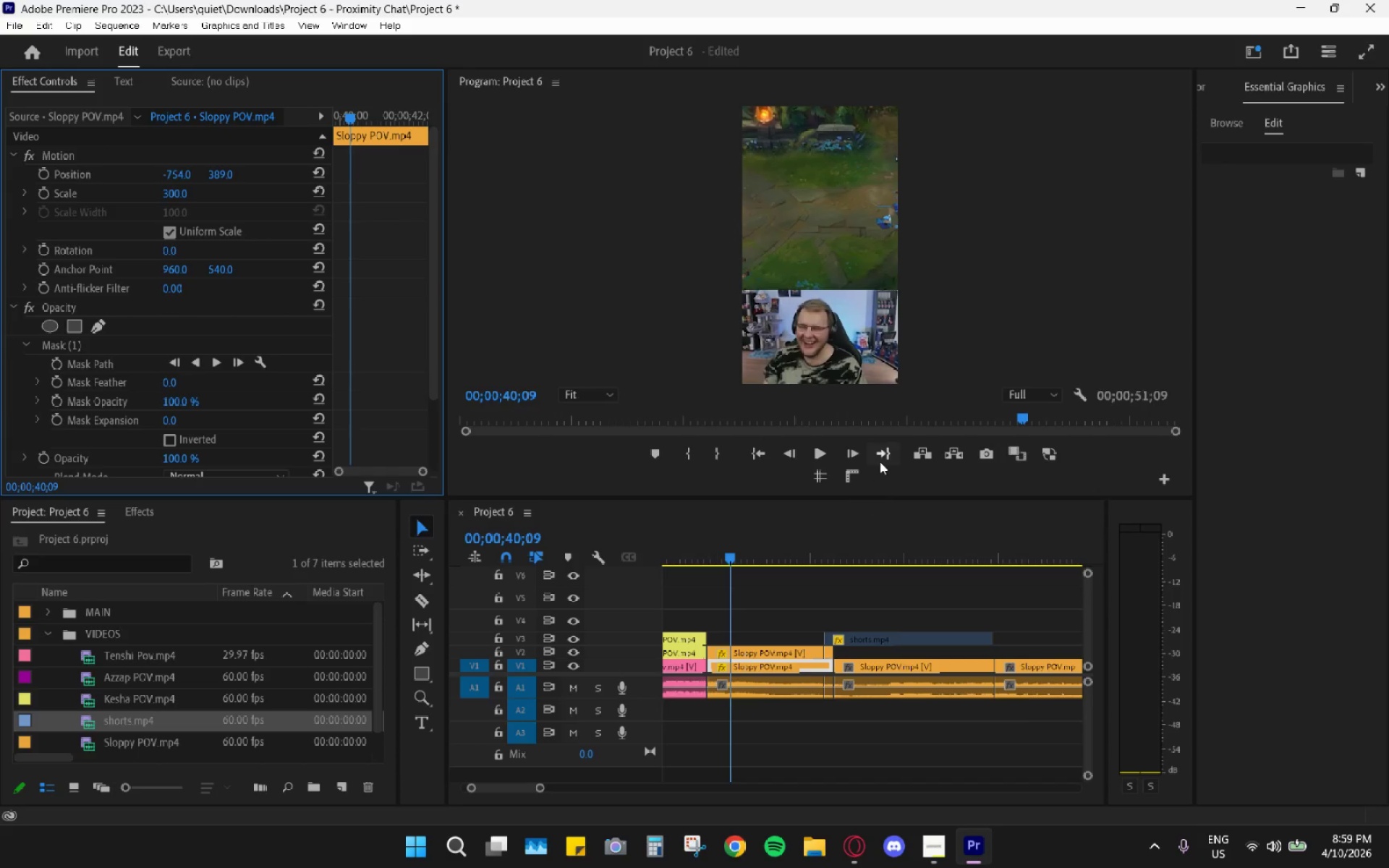 
left_click([815, 474])
 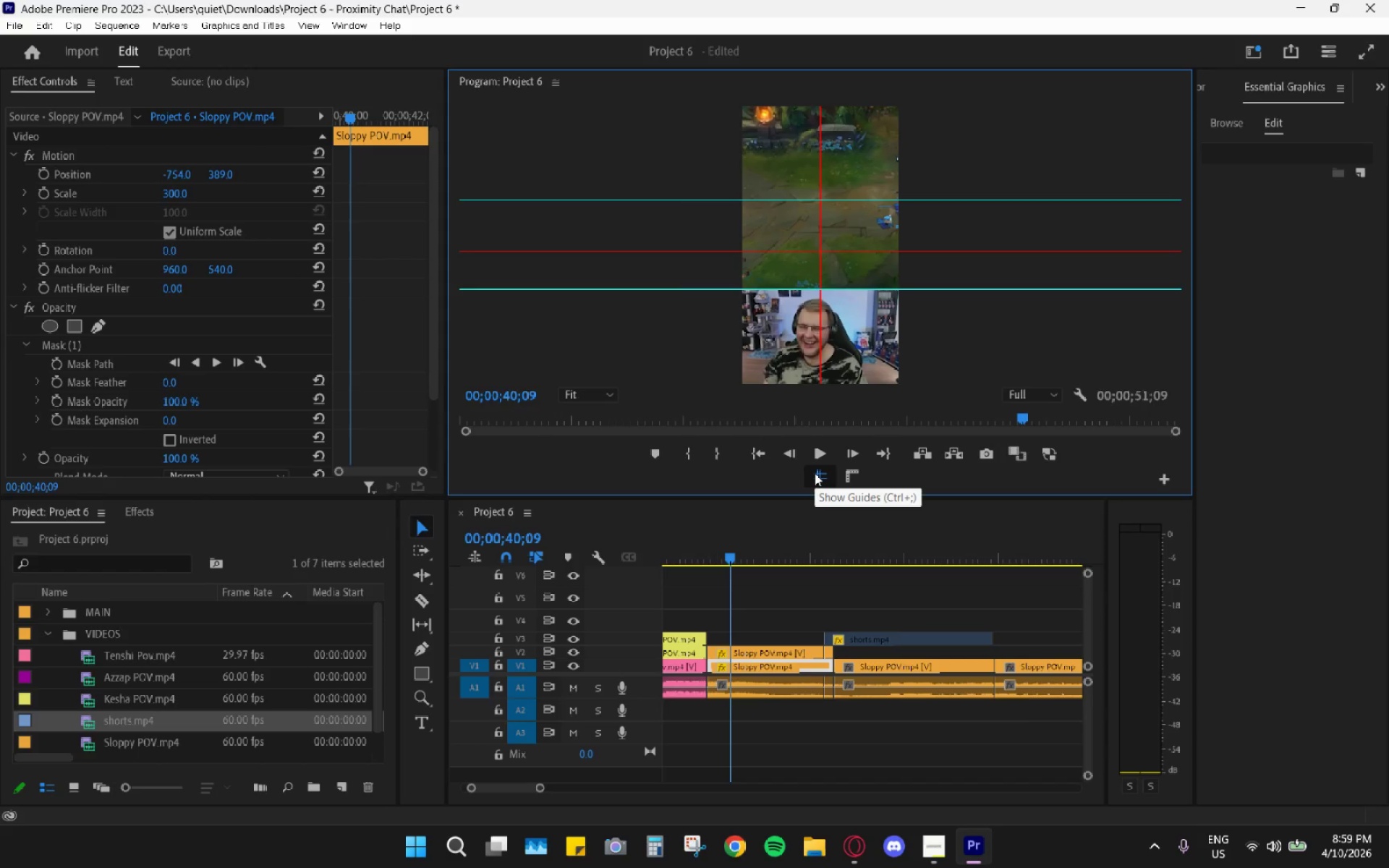 
left_click([815, 473])
 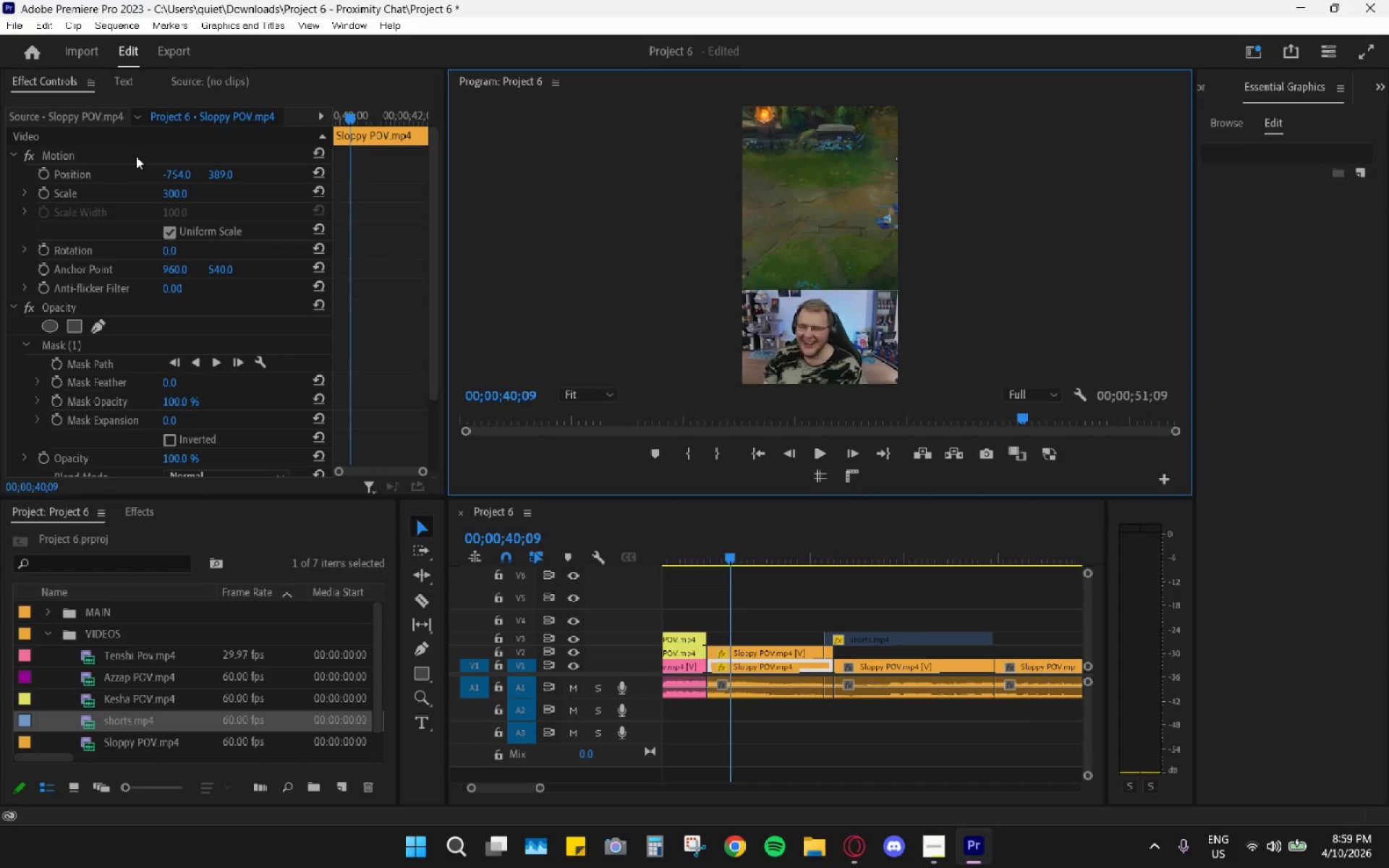 
wait(5.98)
 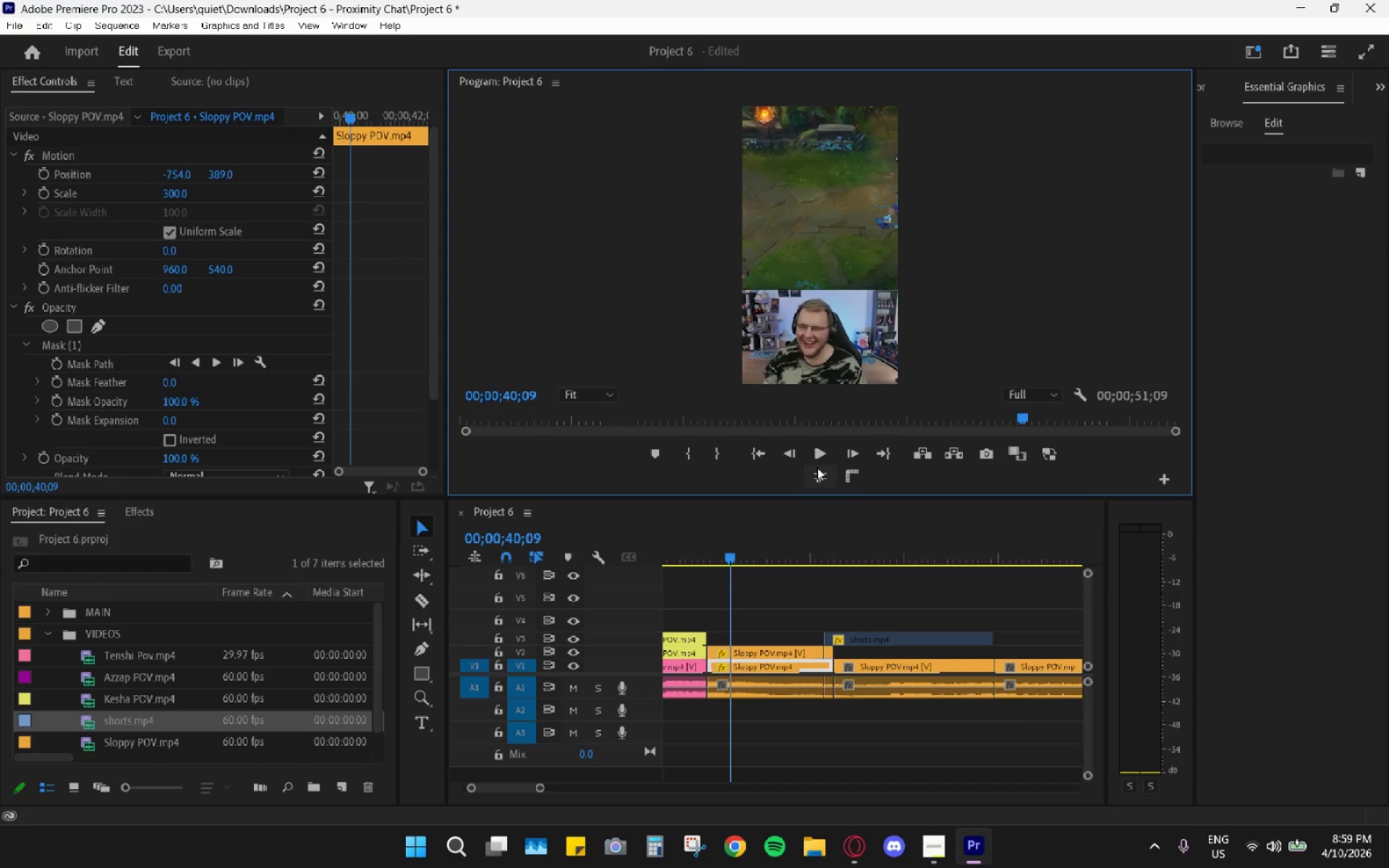 
left_click_drag(start_coordinate=[179, 192], to_coordinate=[190, 189])
 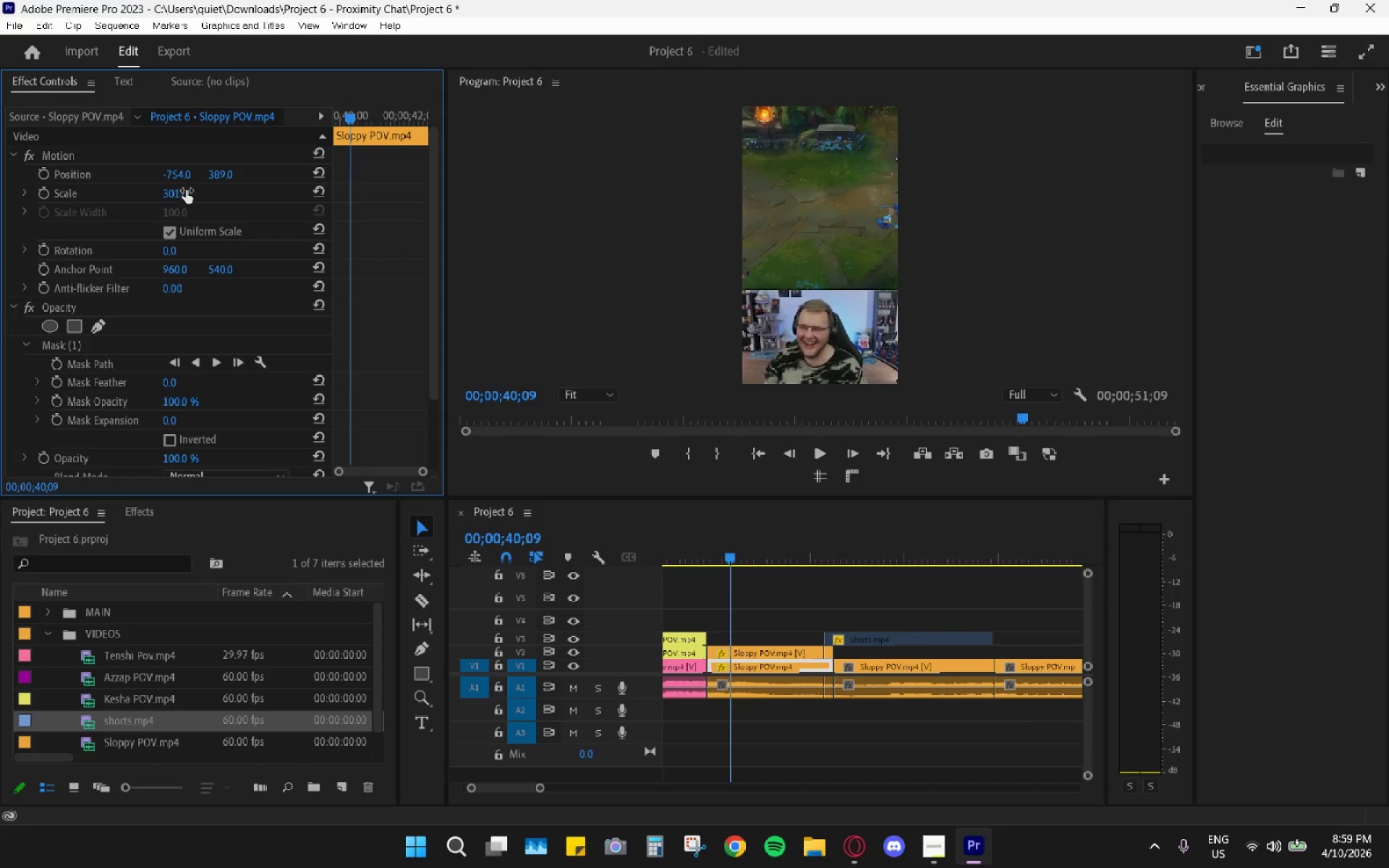 
left_click([185, 190])
 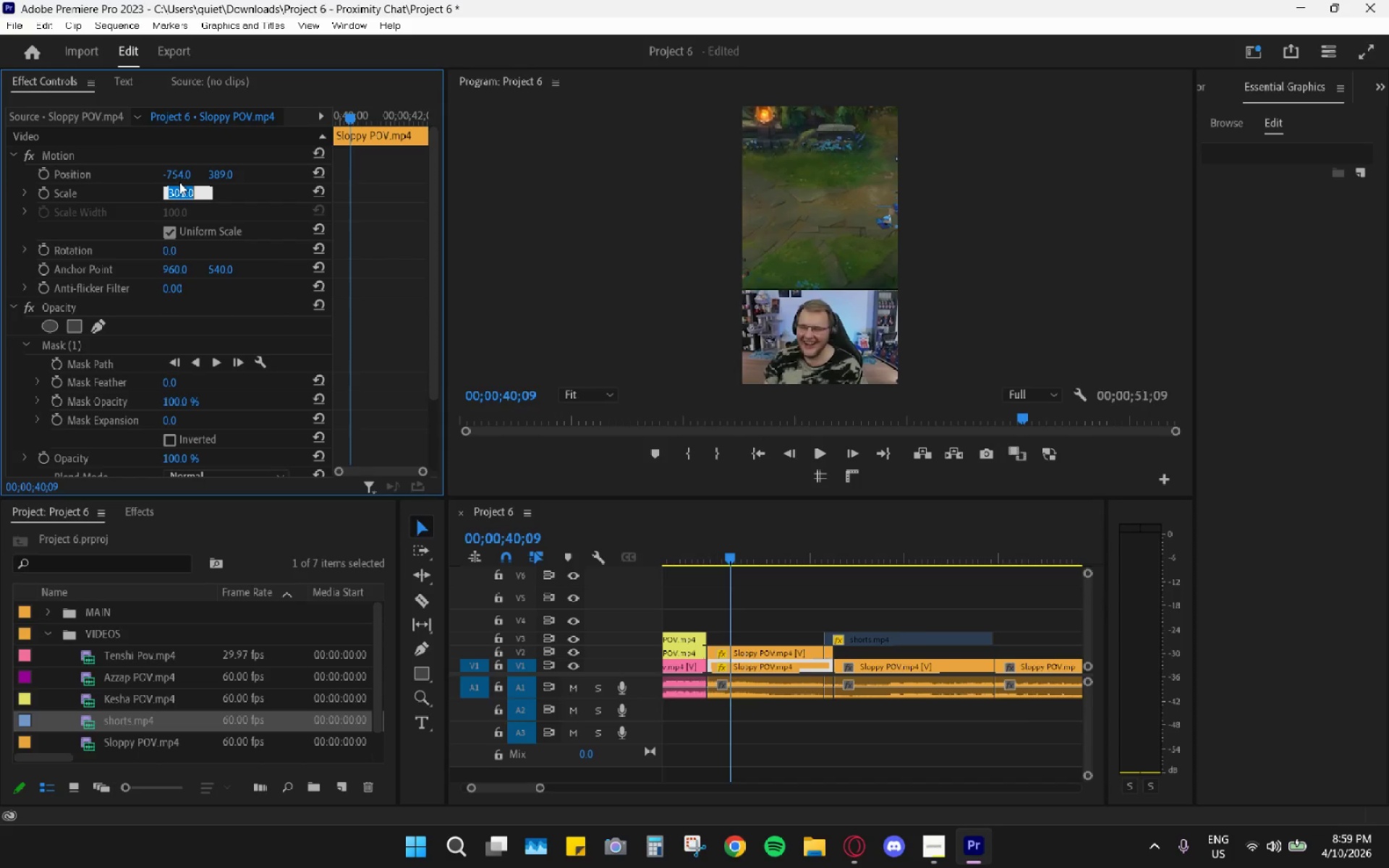 
key(Numpad3)
 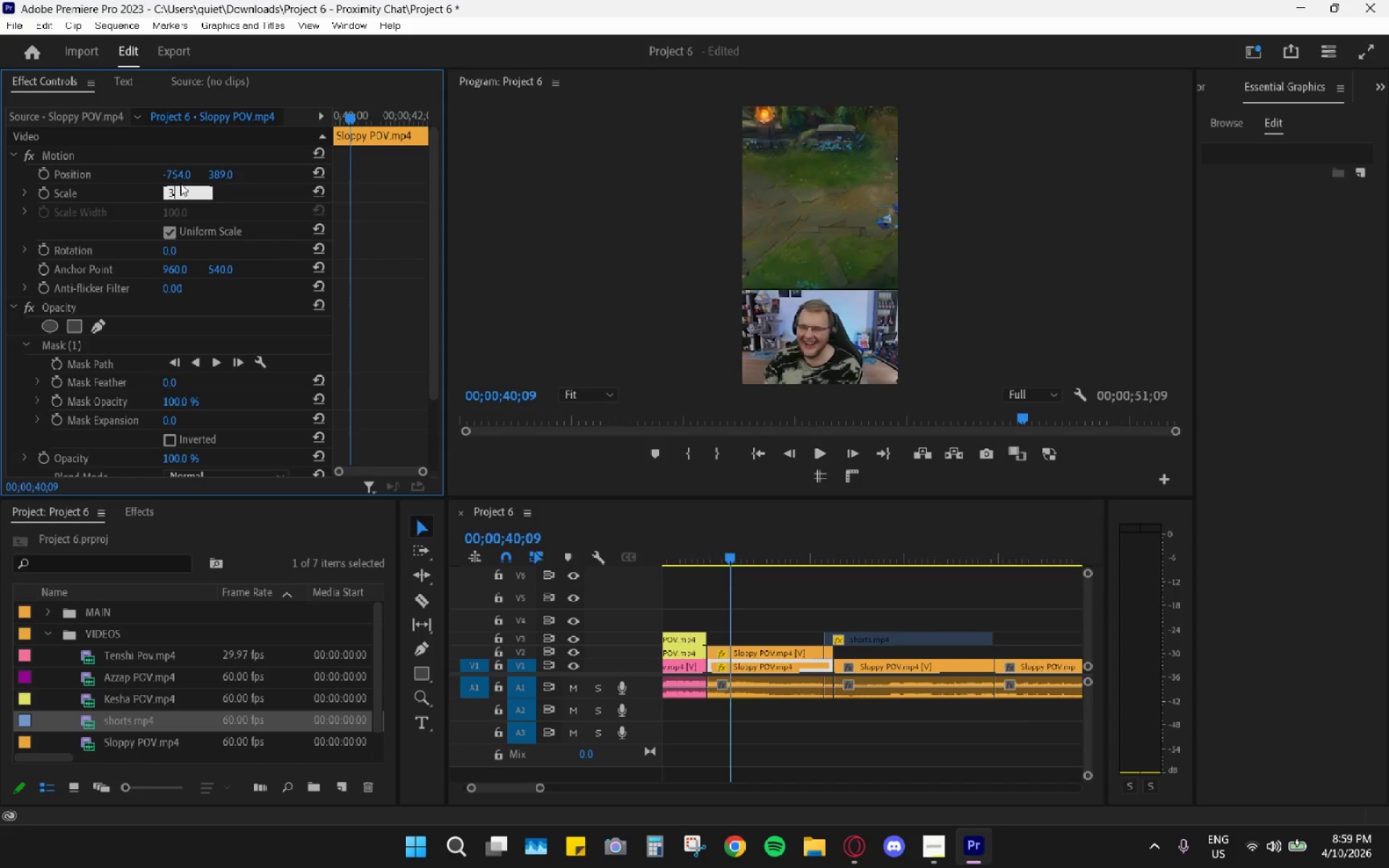 
key(Numpad1)
 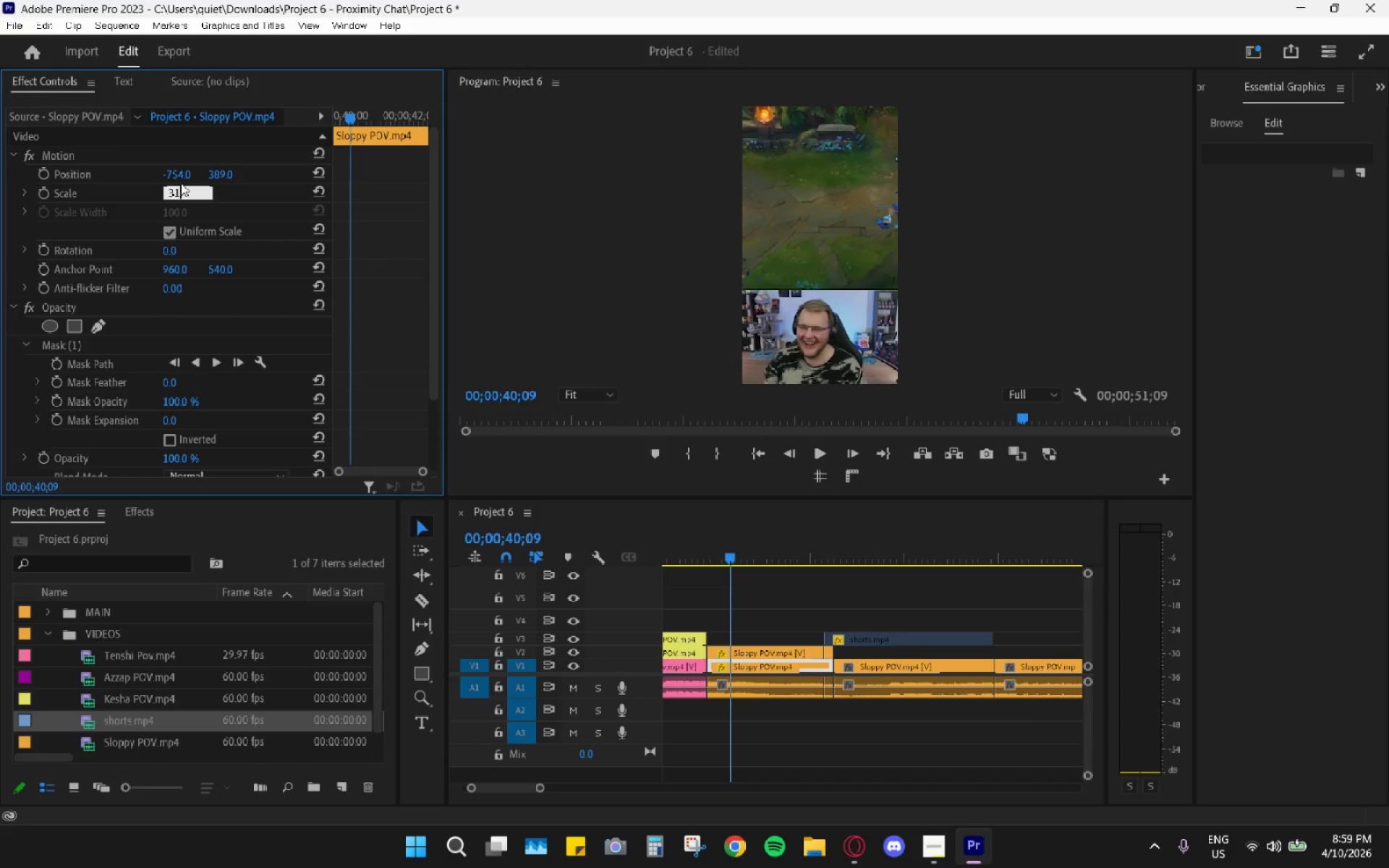 
key(Numpad0)
 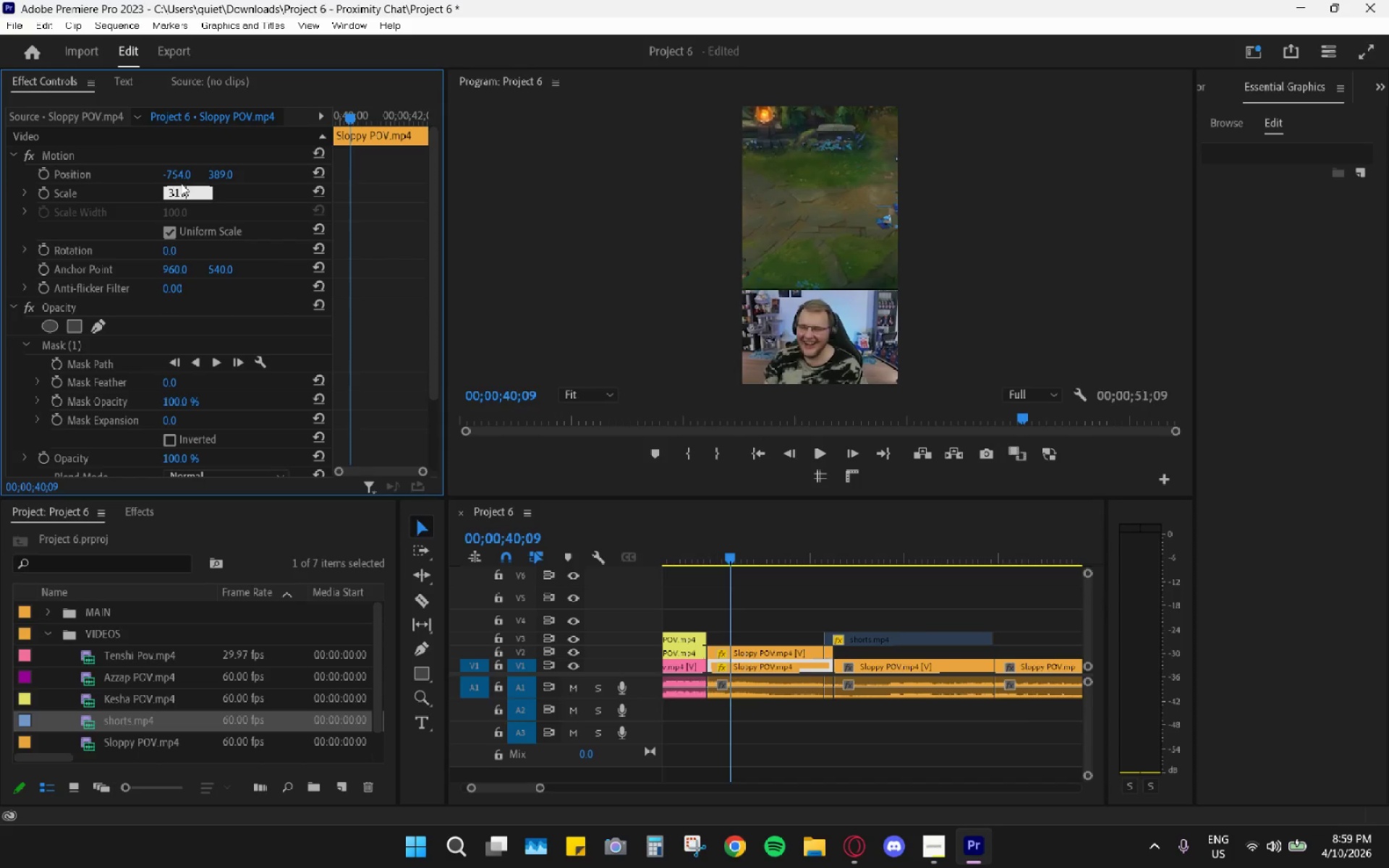 
key(Enter)
 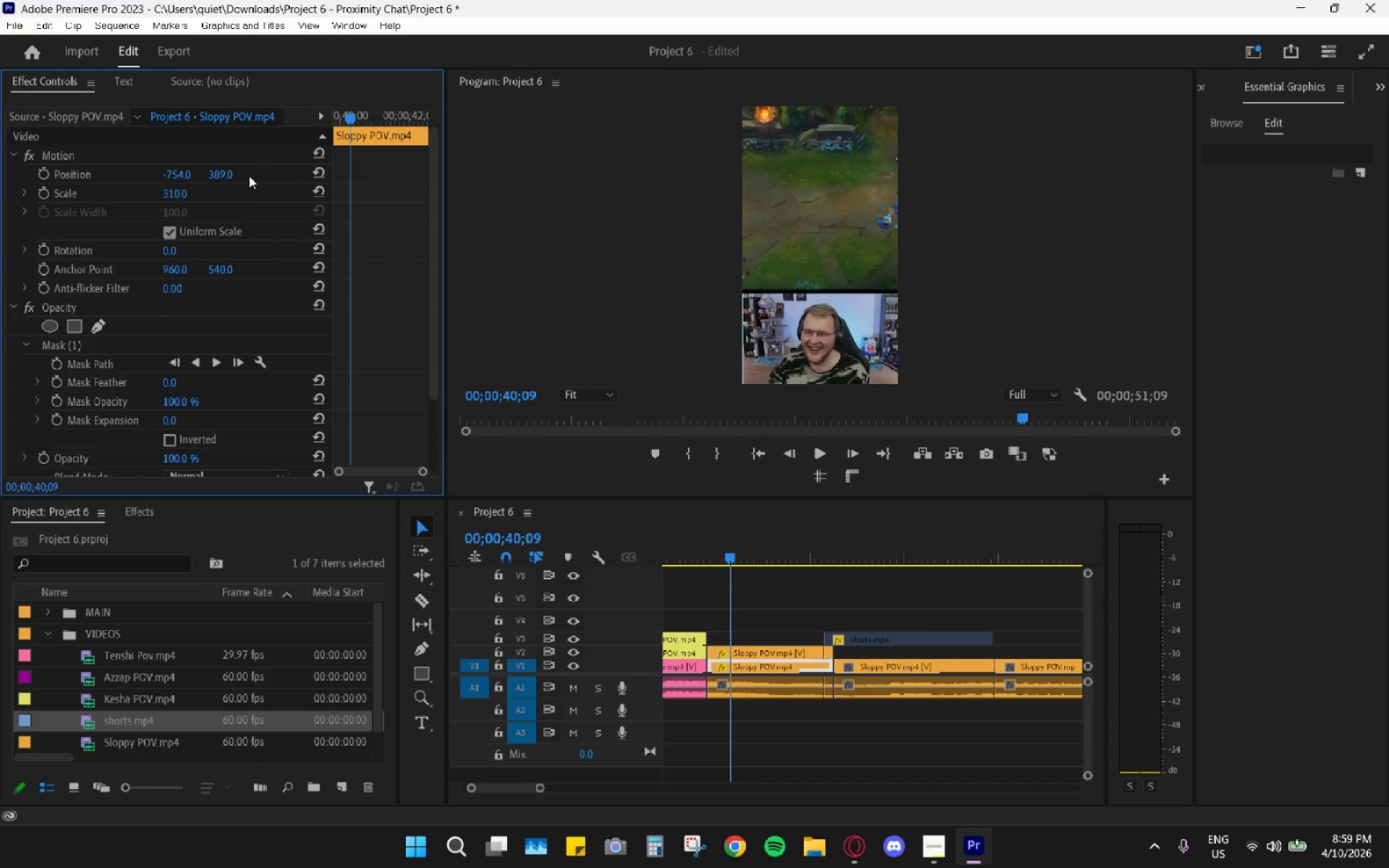 
left_click_drag(start_coordinate=[227, 171], to_coordinate=[151, 195])
 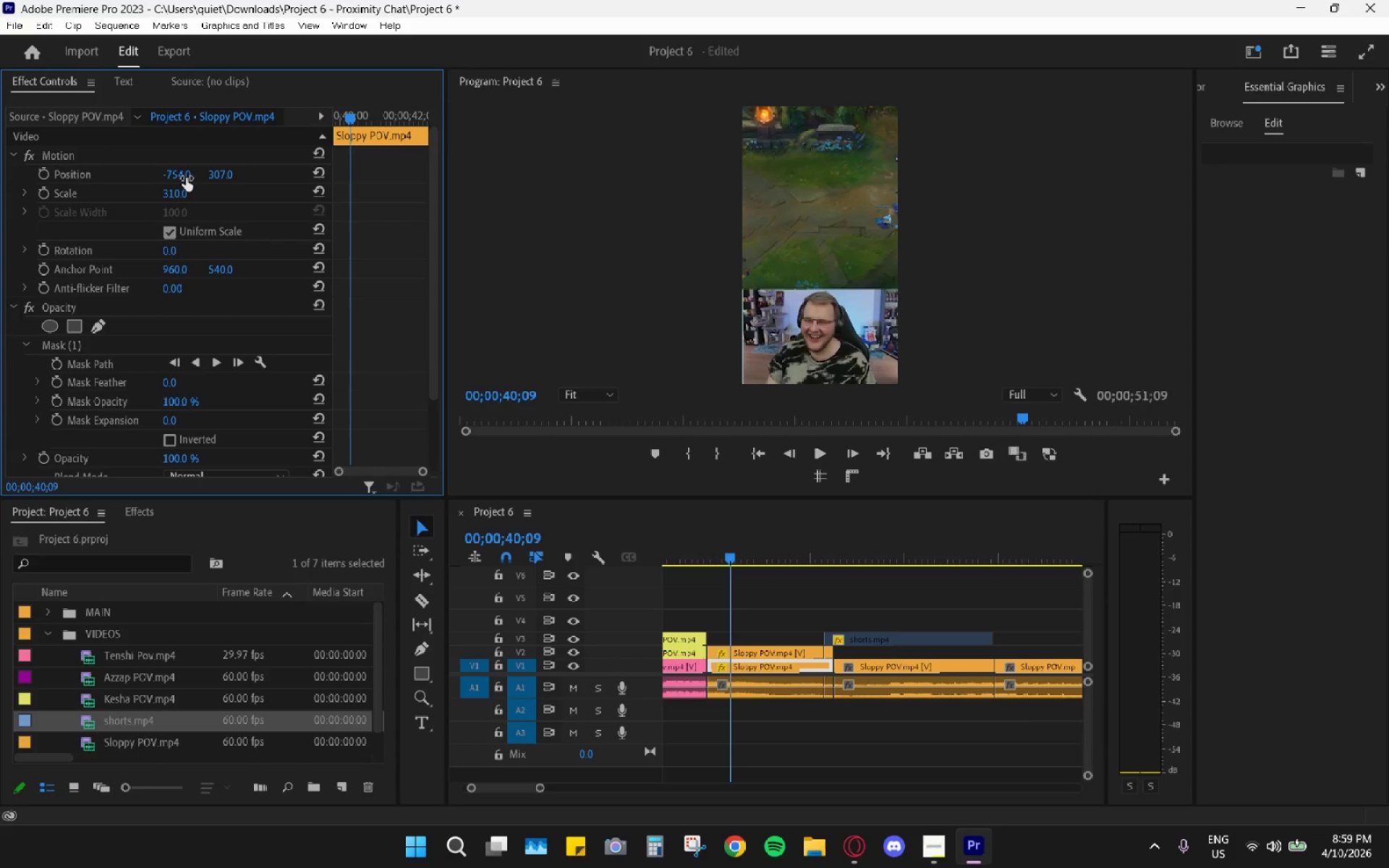 
left_click_drag(start_coordinate=[177, 176], to_coordinate=[143, 182])
 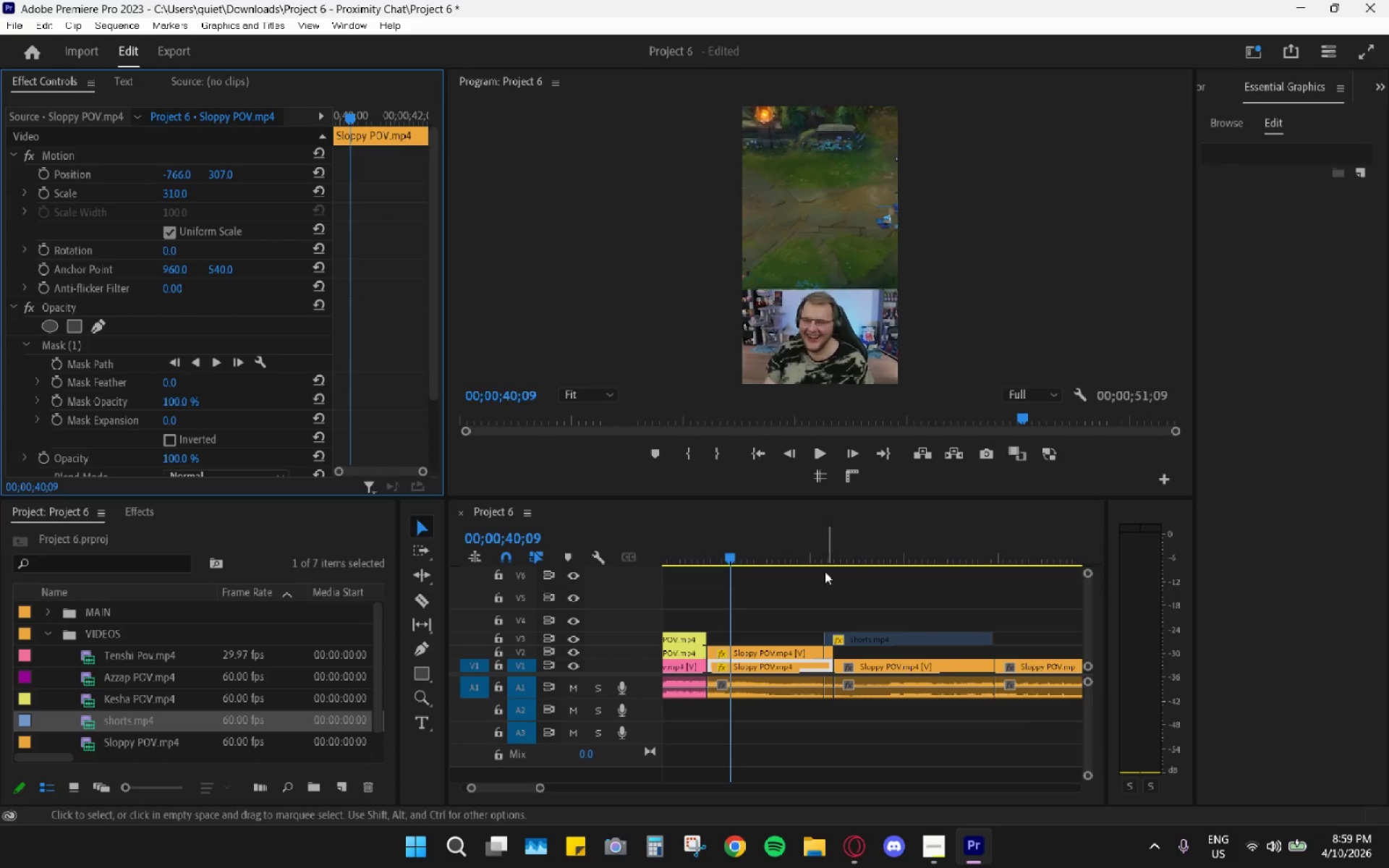 
left_click([815, 477])
 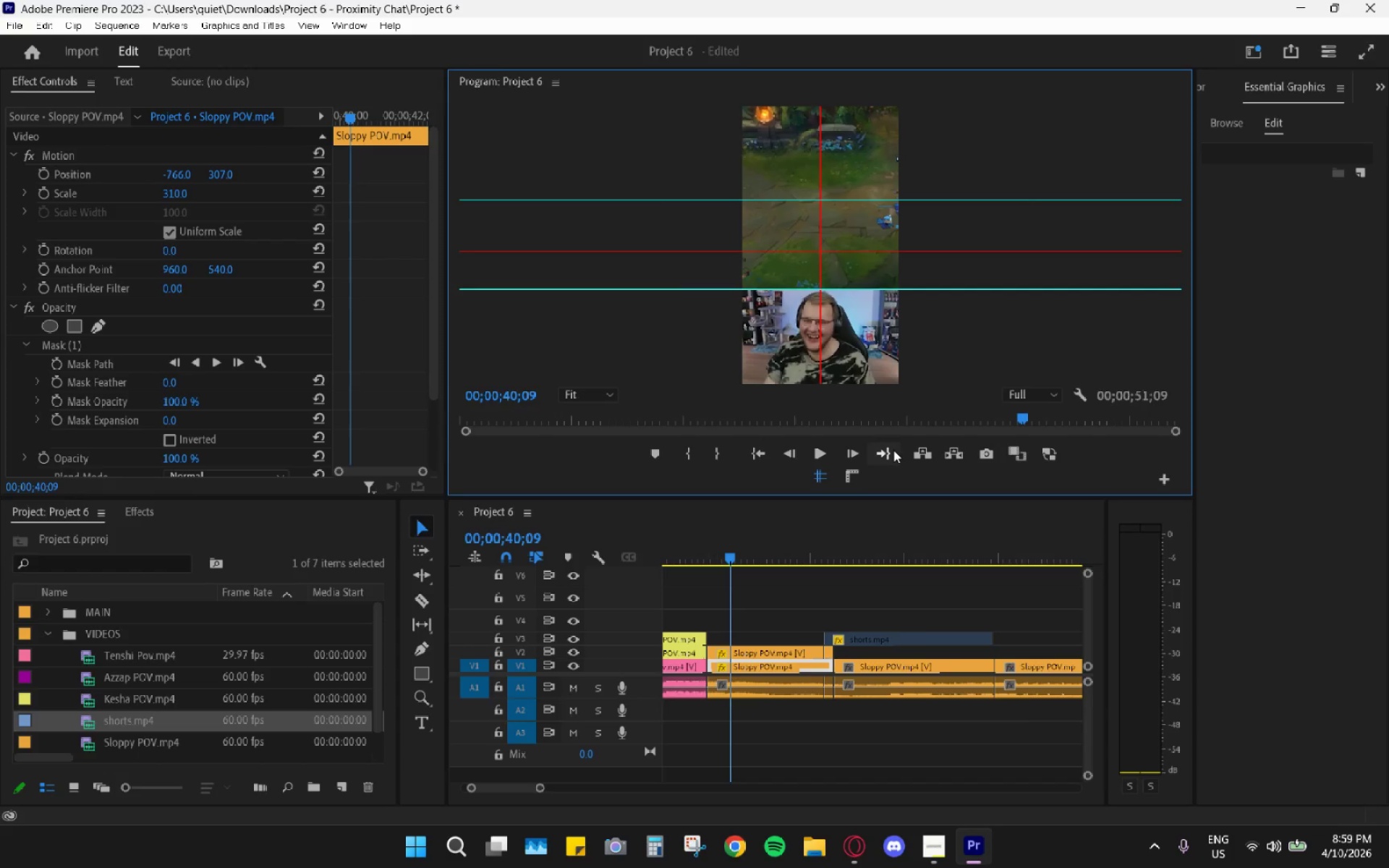 
mouse_move([789, 642])
 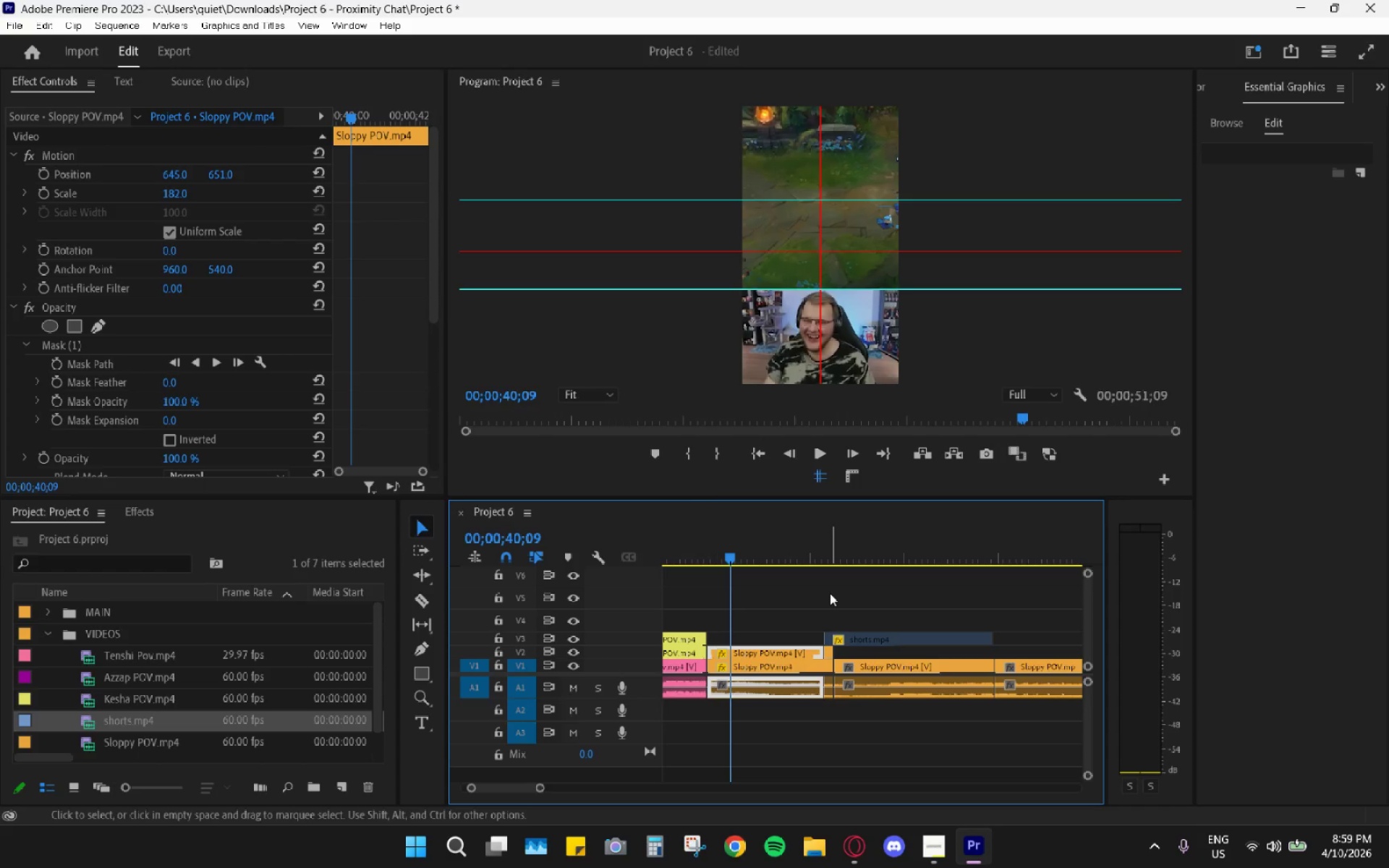 
wait(8.53)
 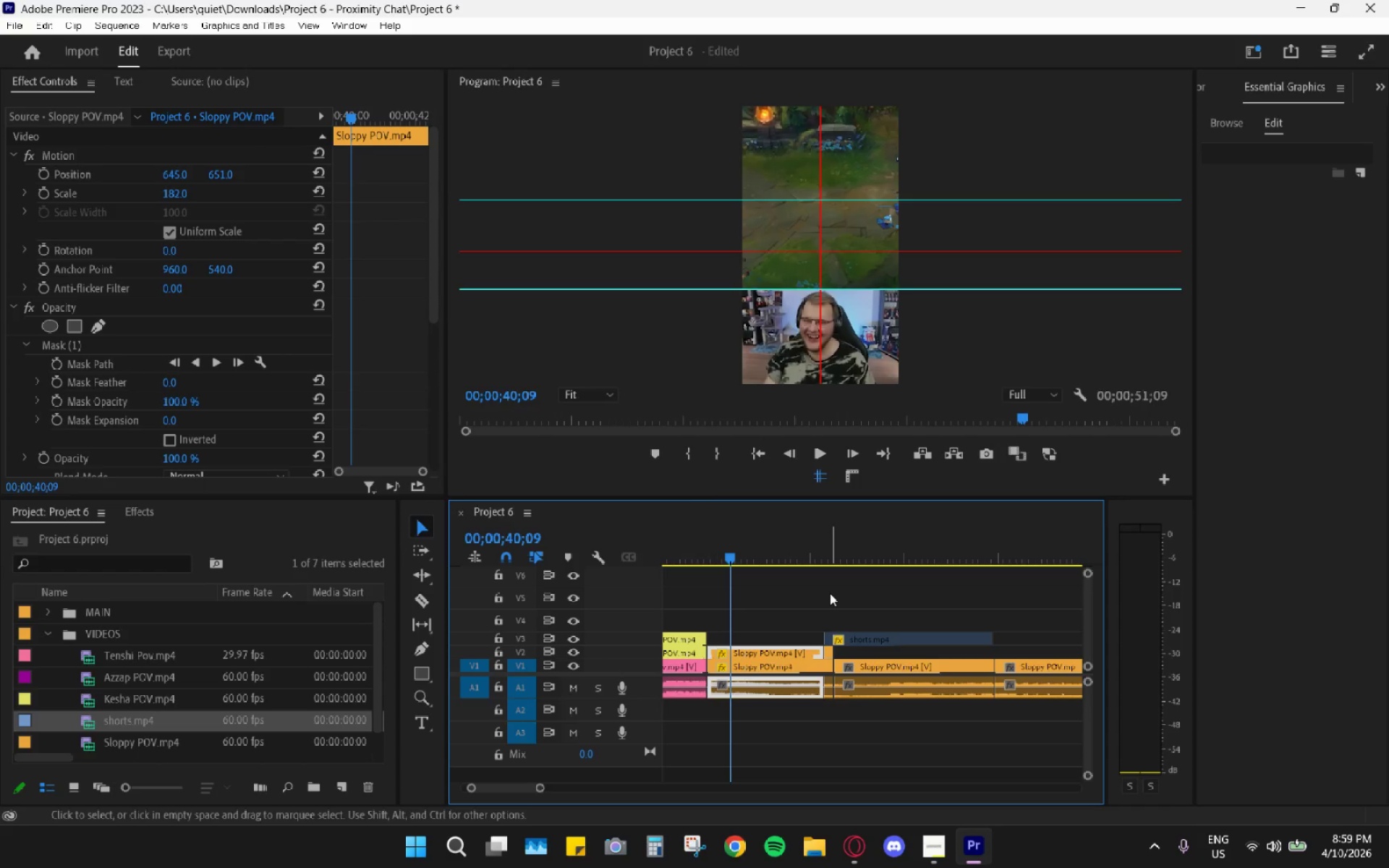 
left_click([781, 673])
 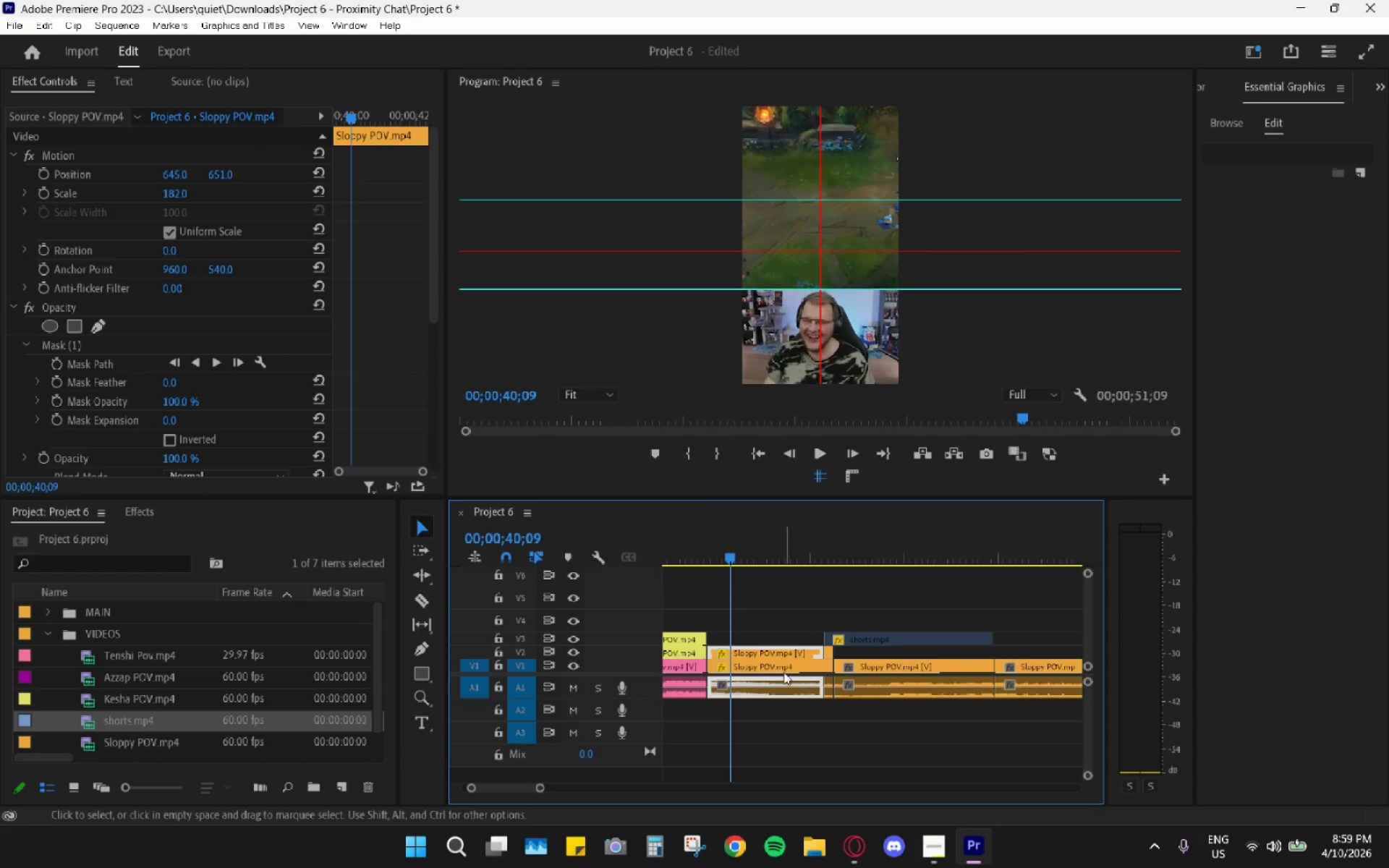 
left_click([783, 671])
 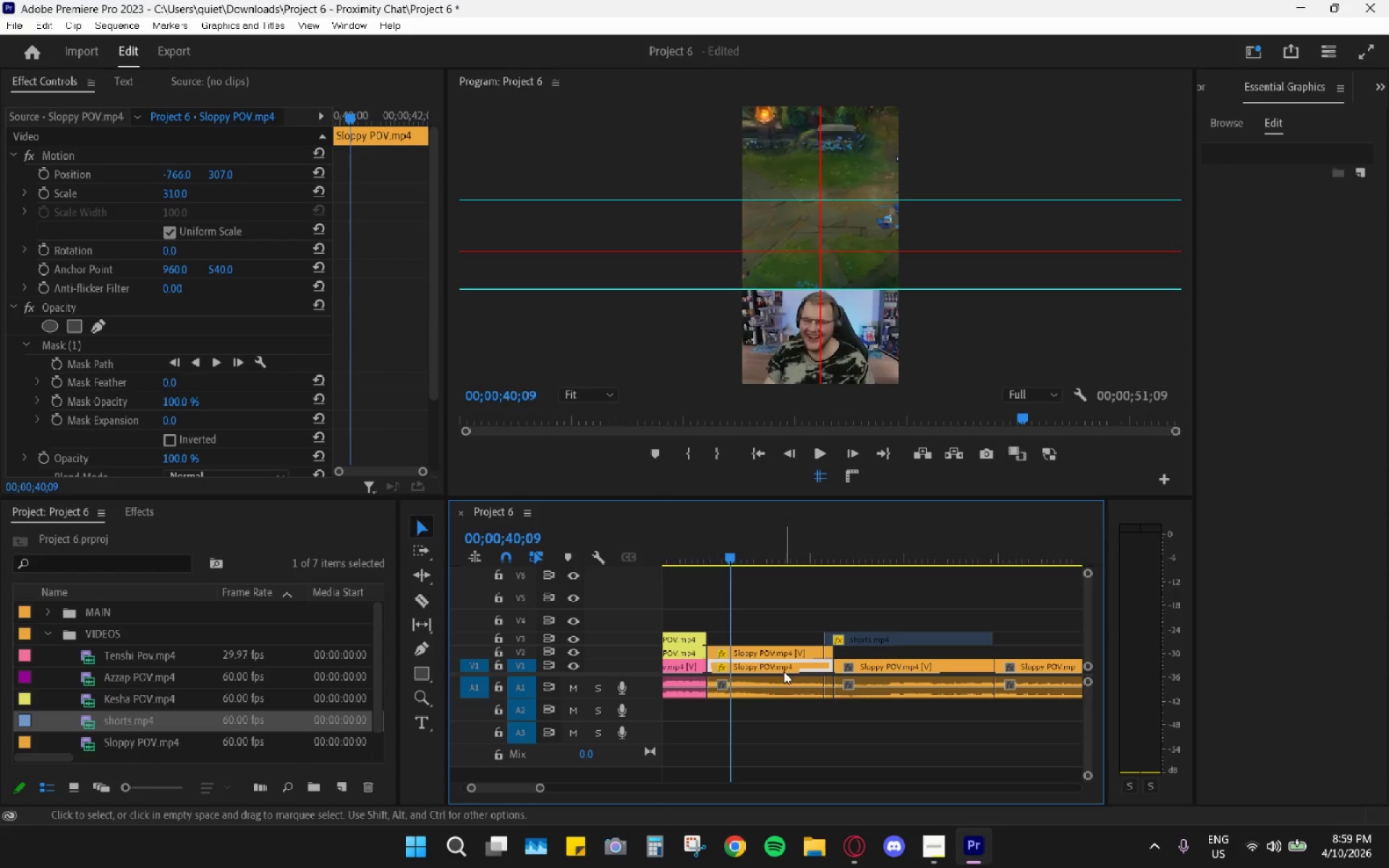 
hold_key(key=ControlLeft, duration=0.52)
 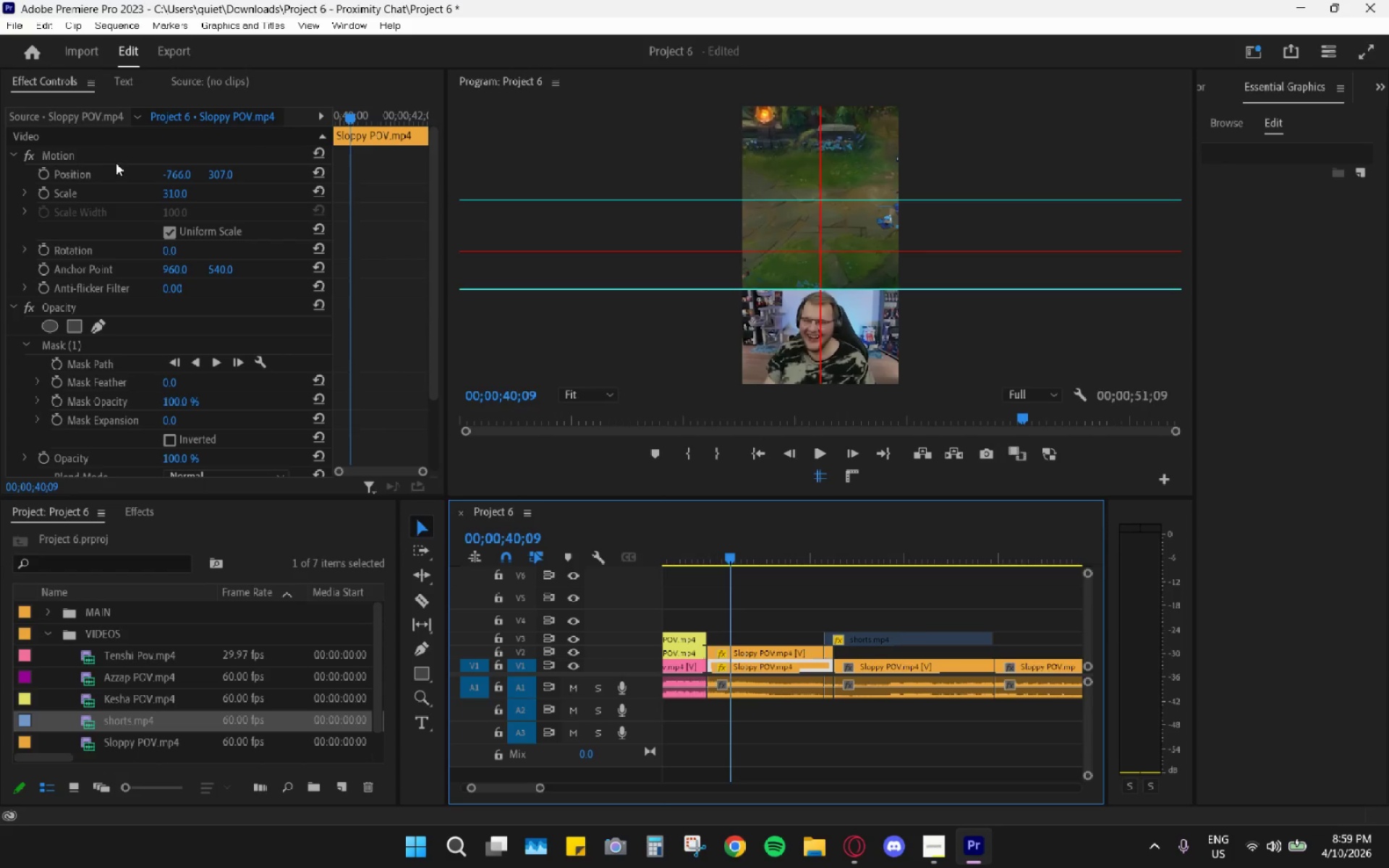 
left_click([115, 158])
 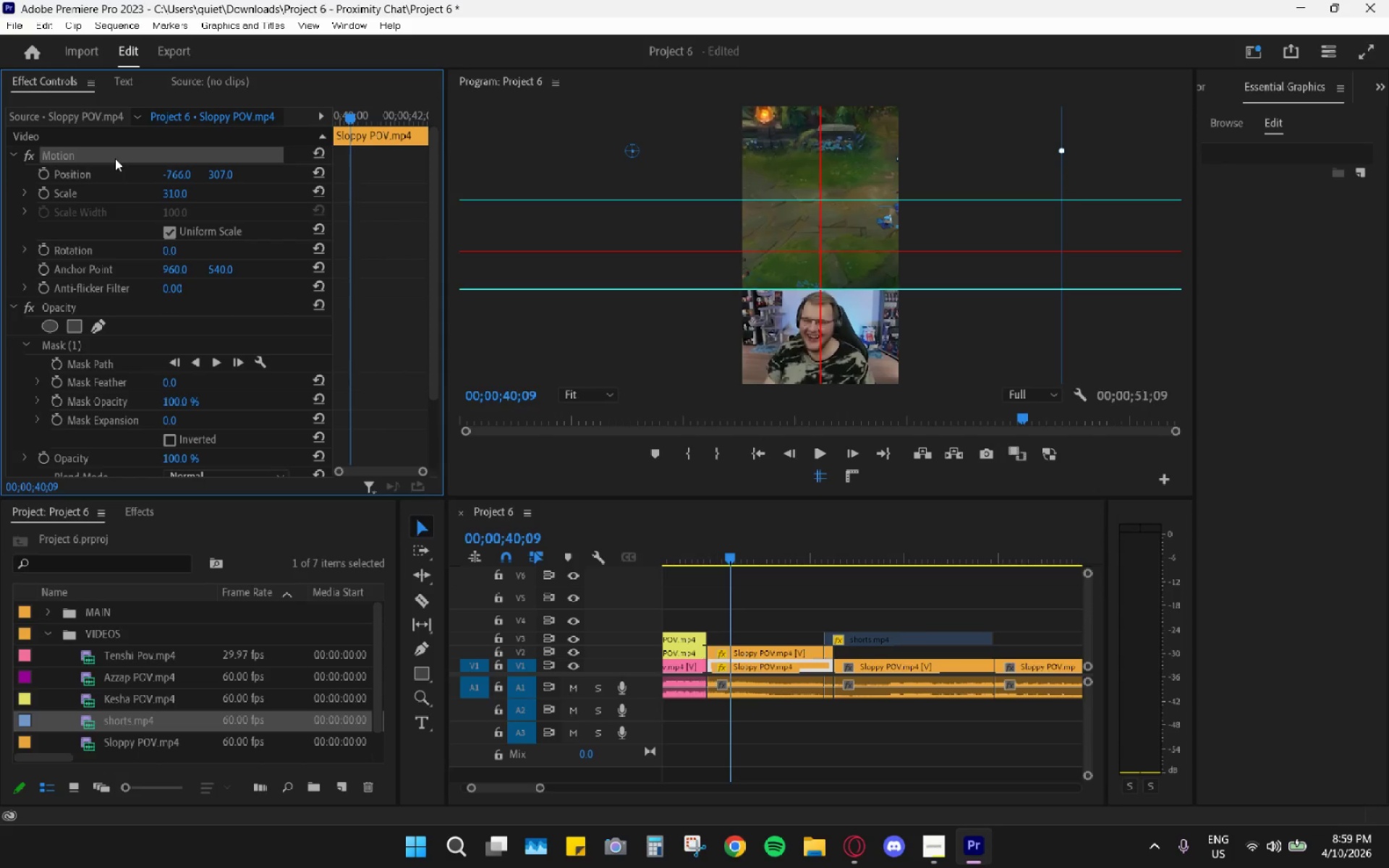 
key(Control+C)
 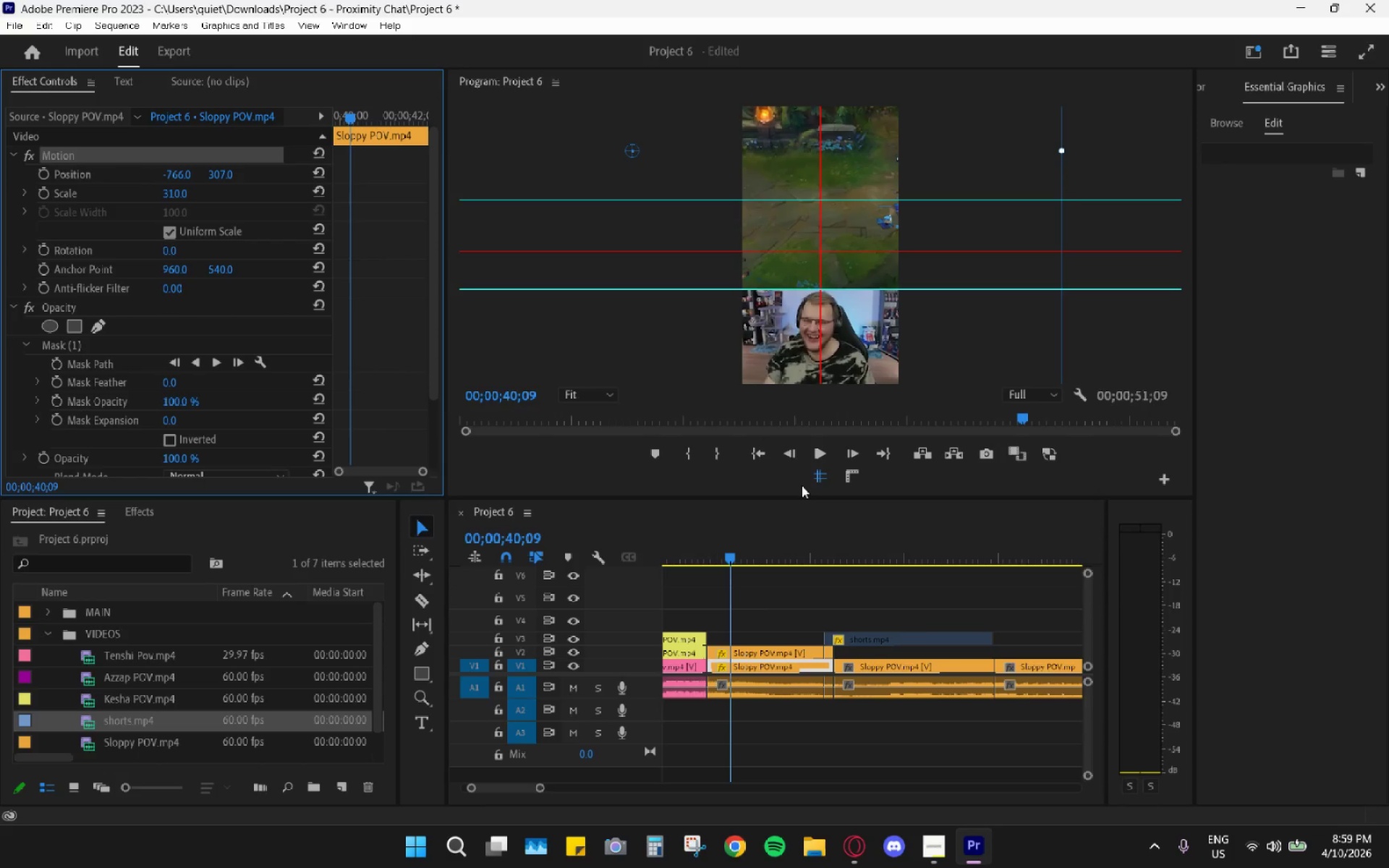 
scroll: coordinate [802, 493], scroll_direction: down, amount: 2.0
 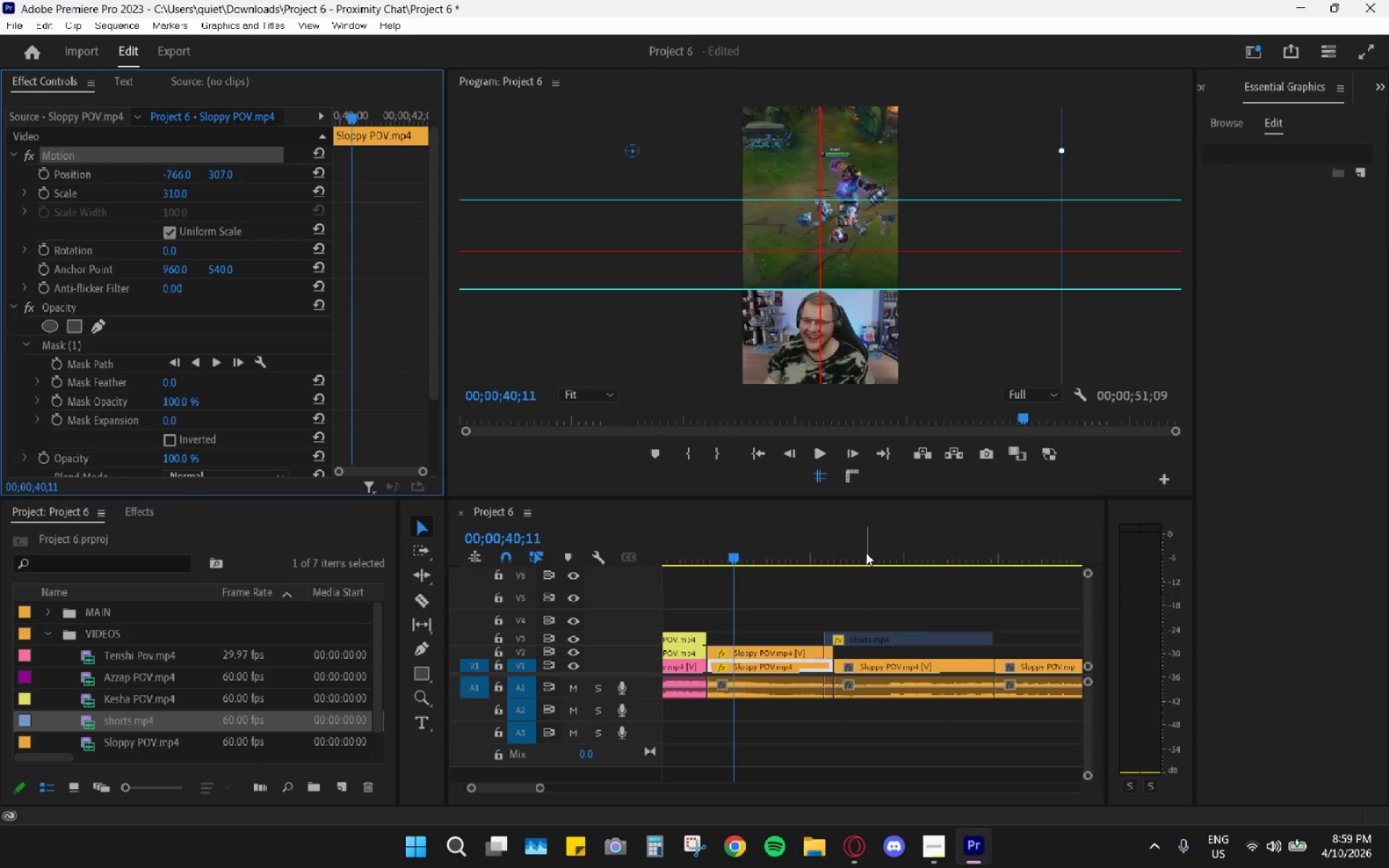 
left_click_drag(start_coordinate=[859, 547], to_coordinate=[1011, 558])
 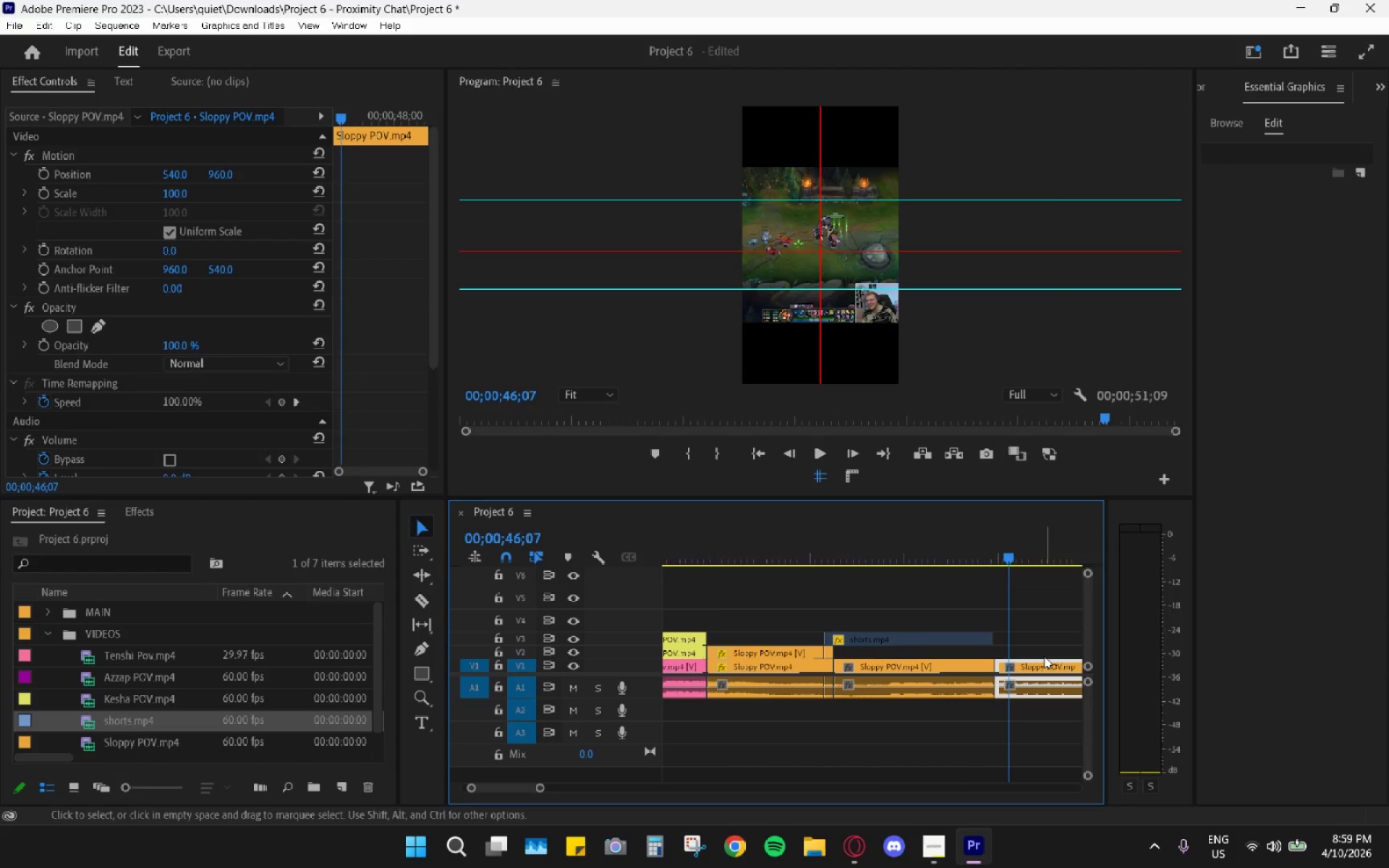 
key(Control+V)
 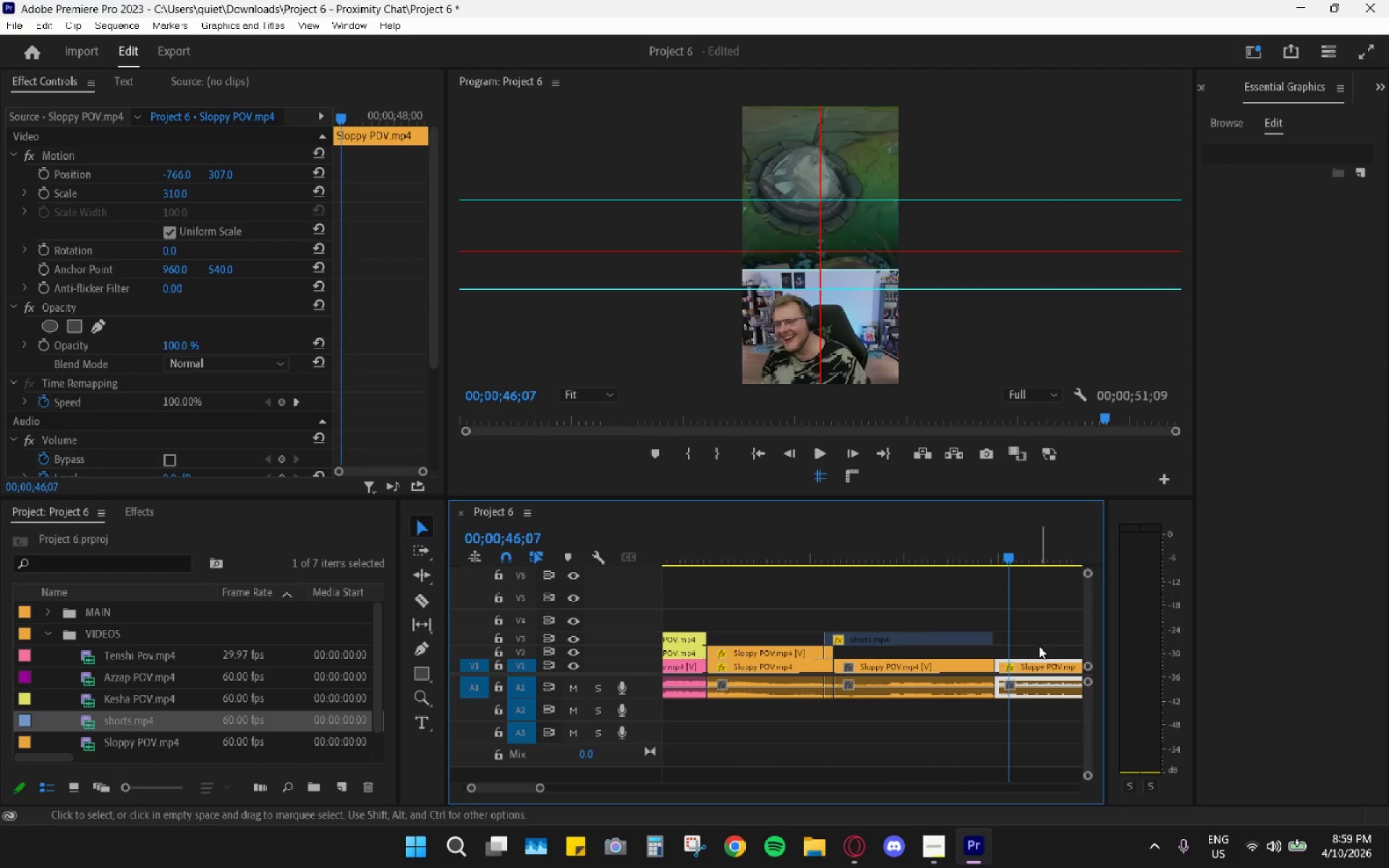 
scroll: coordinate [1014, 618], scroll_direction: down, amount: 7.0
 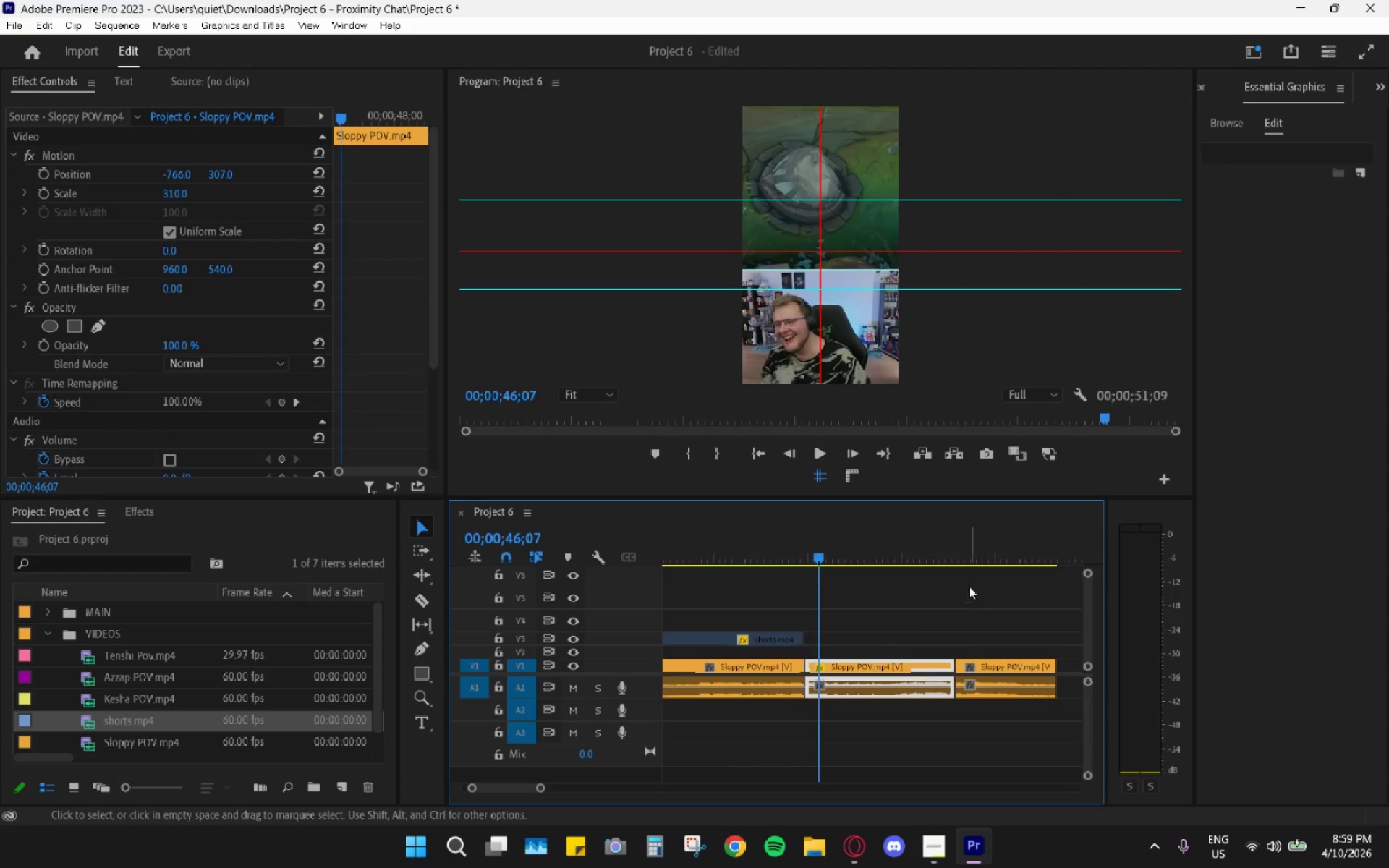 
left_click_drag(start_coordinate=[950, 547], to_coordinate=[983, 553])
 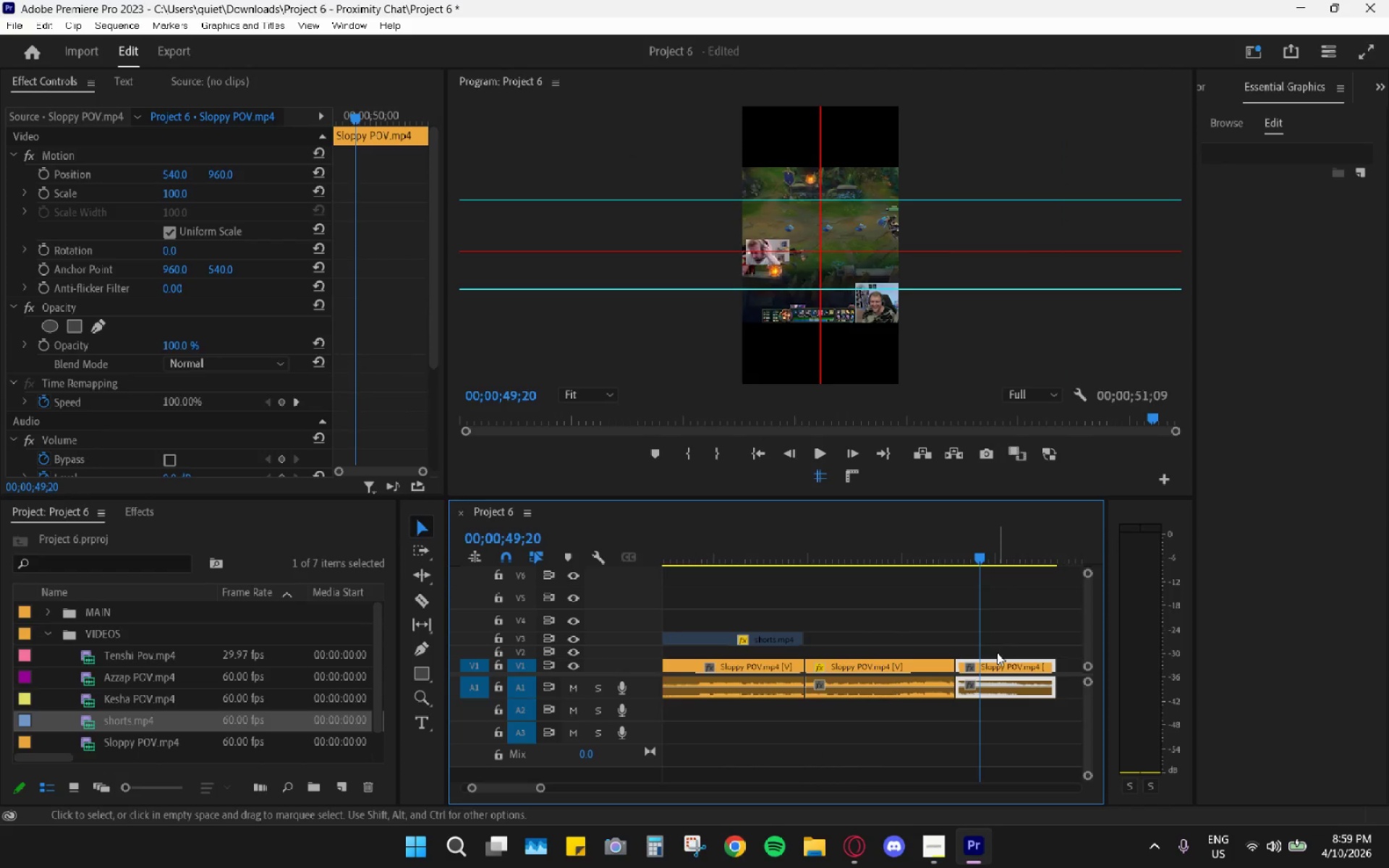 
hold_key(key=ControlLeft, duration=0.55)
 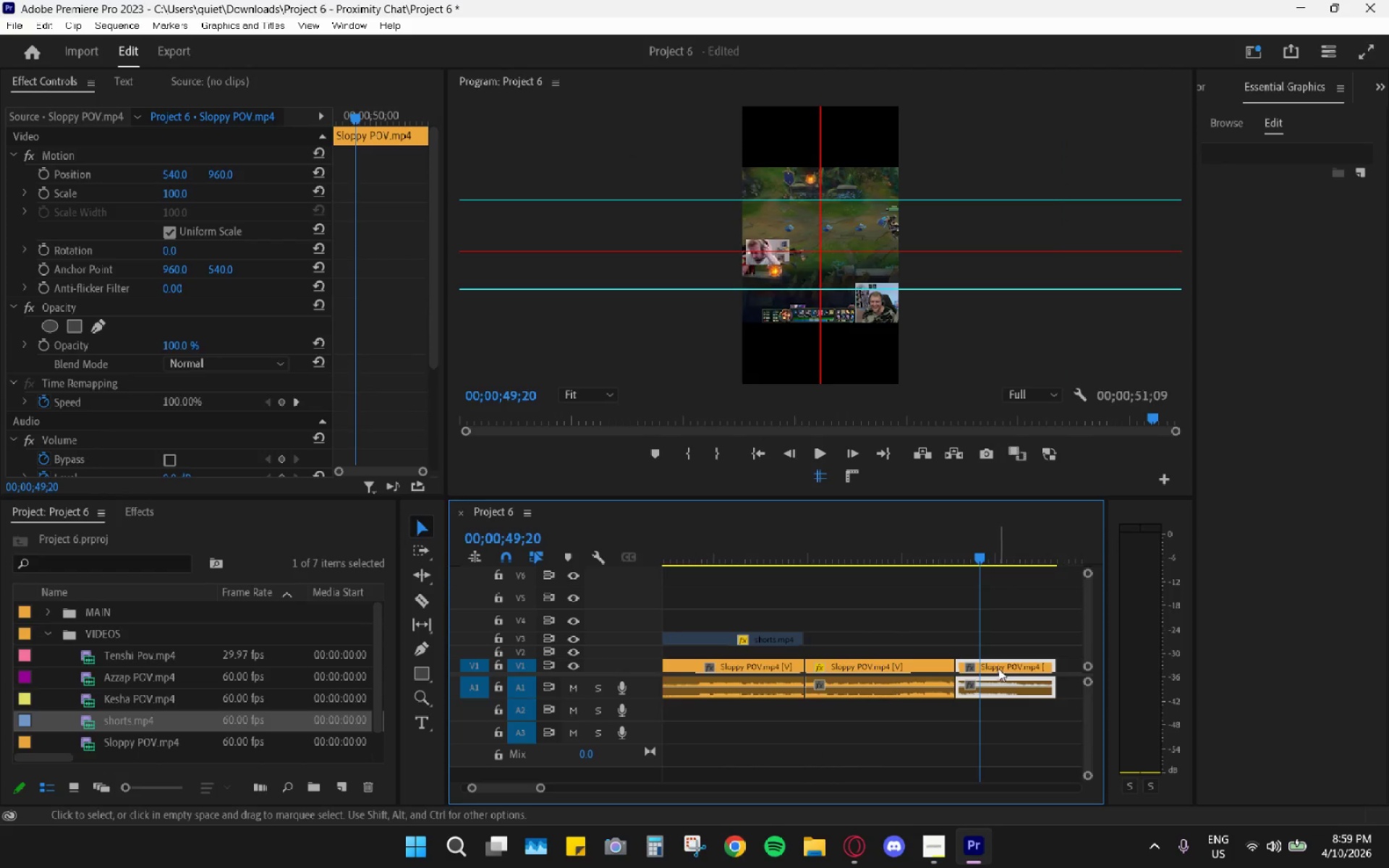 
left_click([998, 666])
 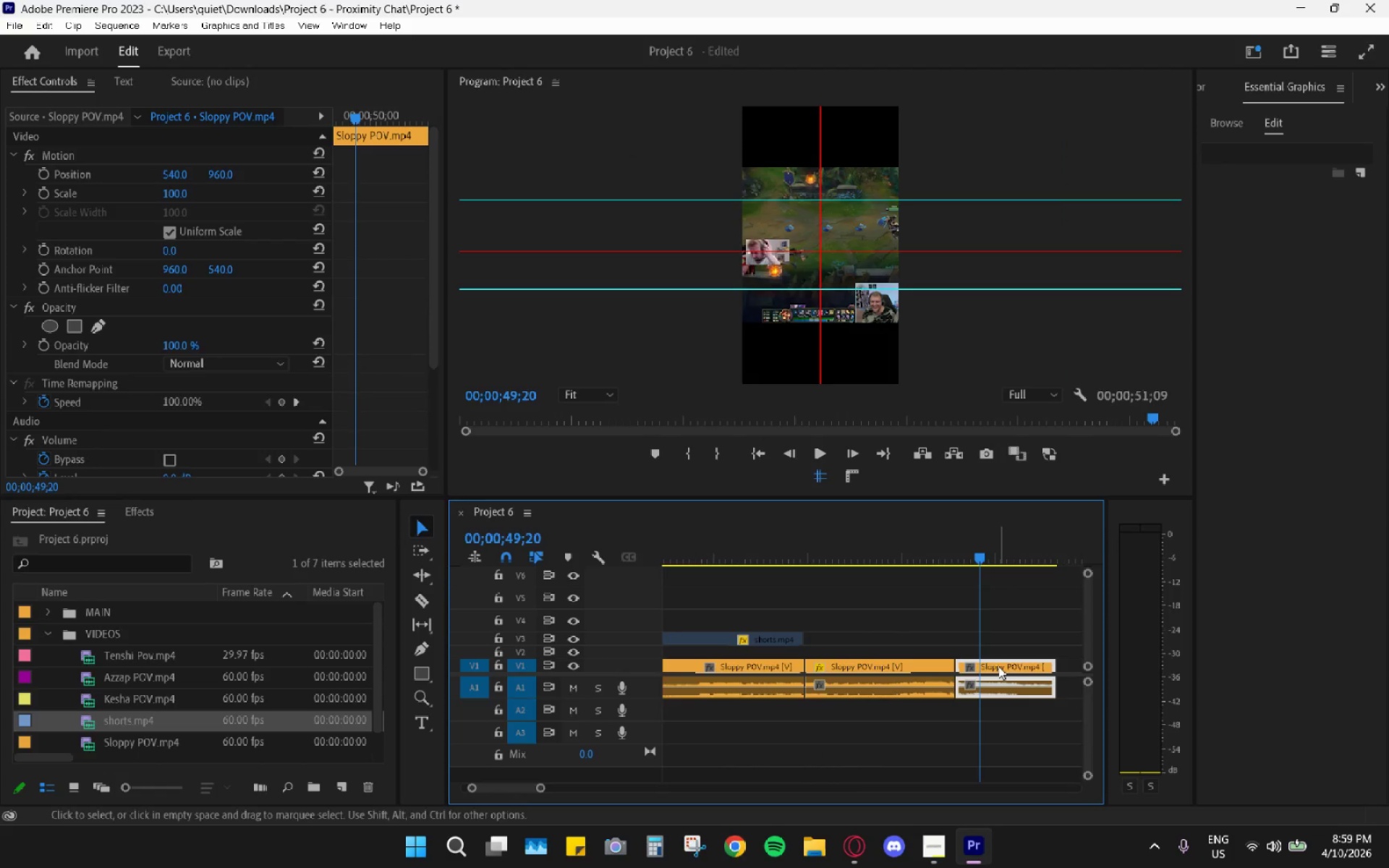 
key(Control+V)
 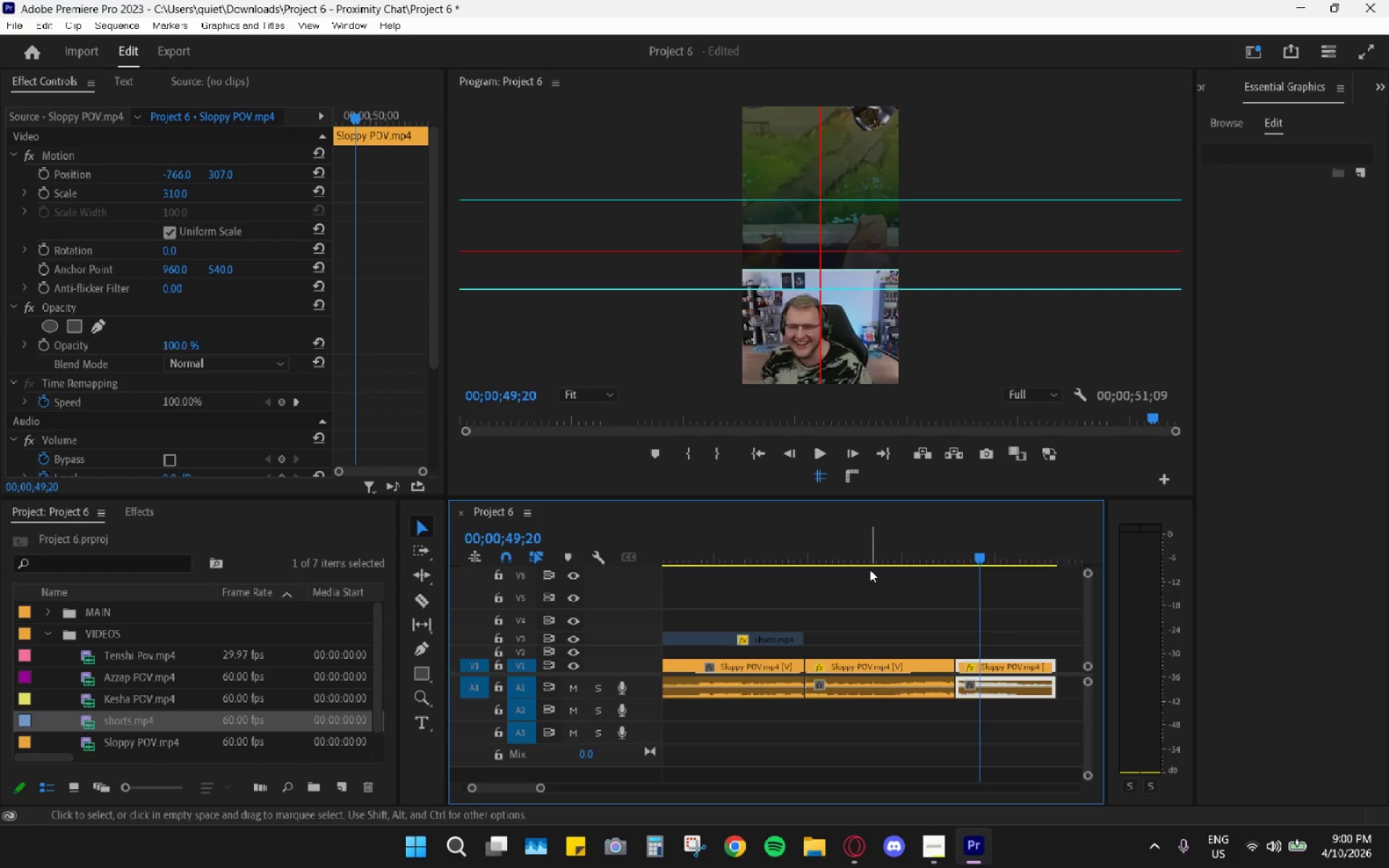 
scroll: coordinate [839, 596], scroll_direction: up, amount: 8.0
 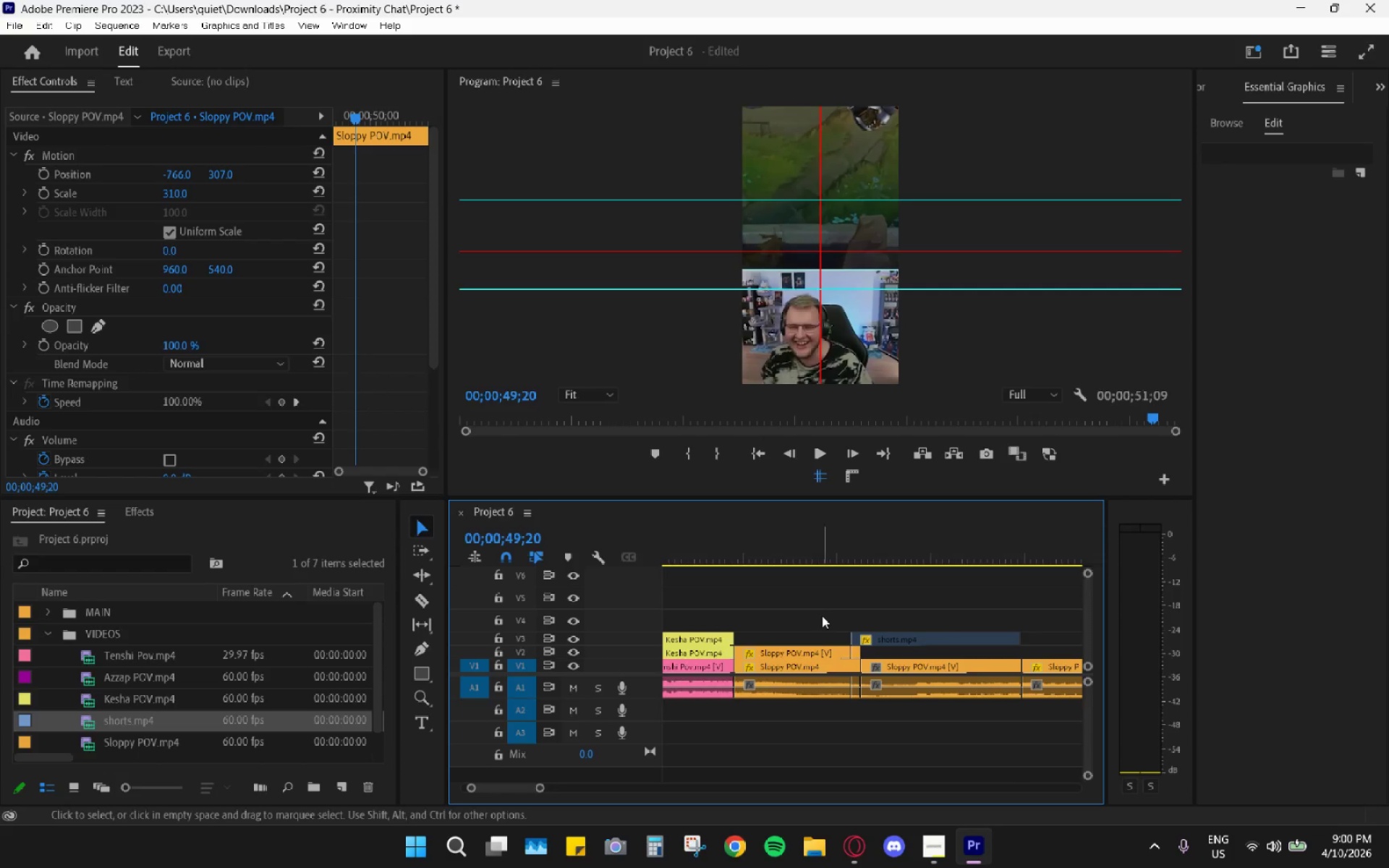 
left_click_drag(start_coordinate=[810, 567], to_coordinate=[807, 553])
 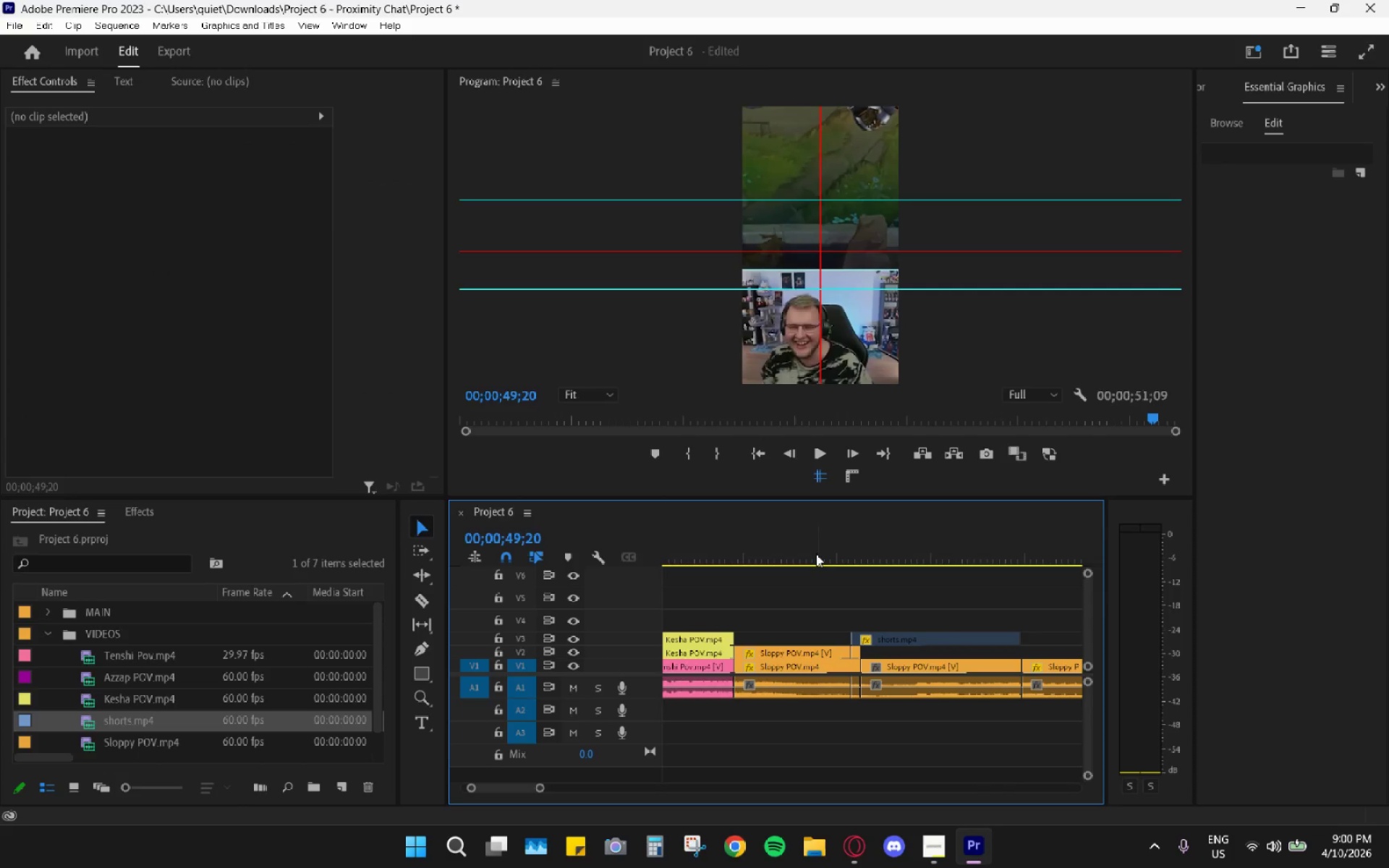 
left_click_drag(start_coordinate=[816, 546], to_coordinate=[816, 550])
 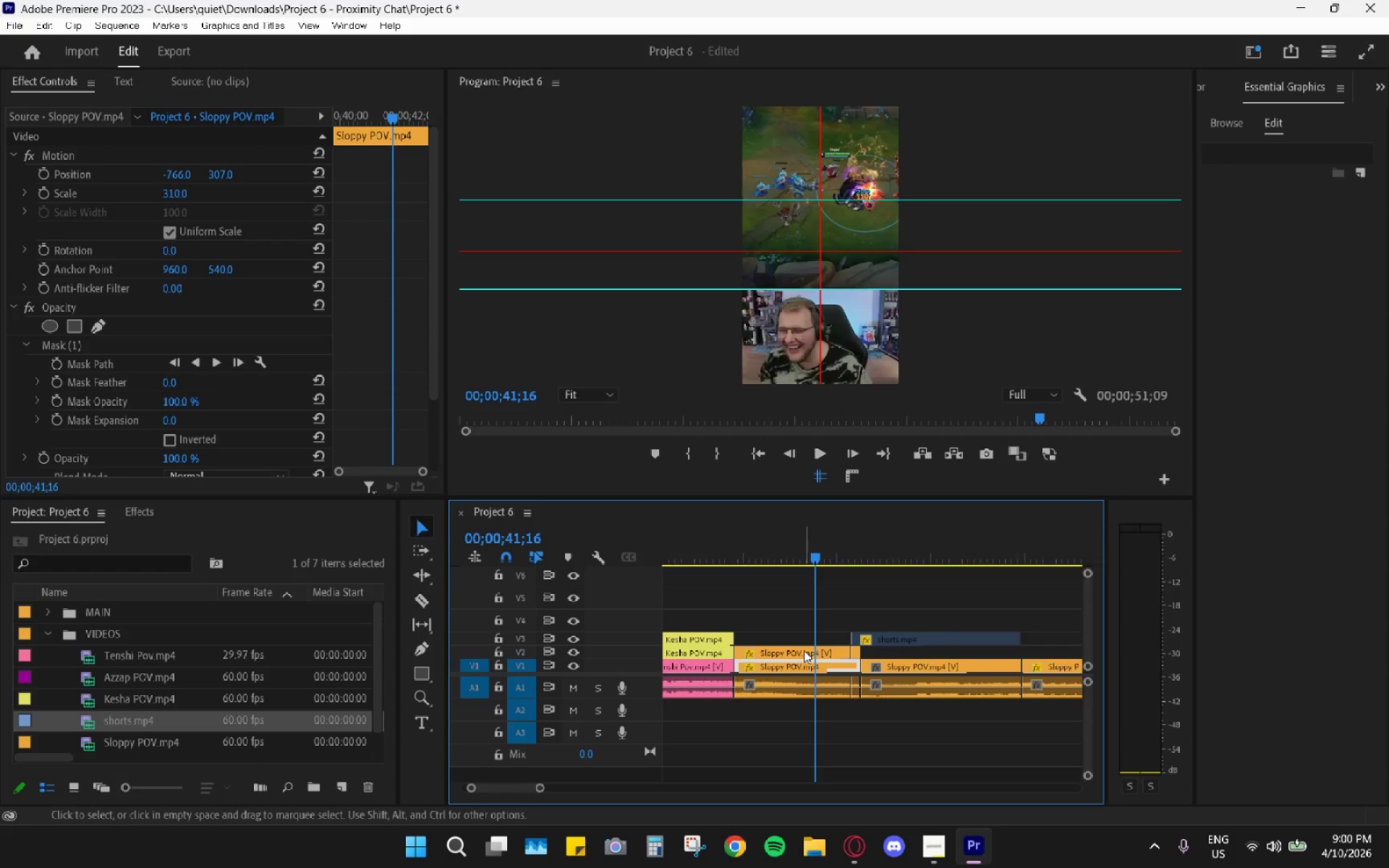 
double_click([804, 650])
 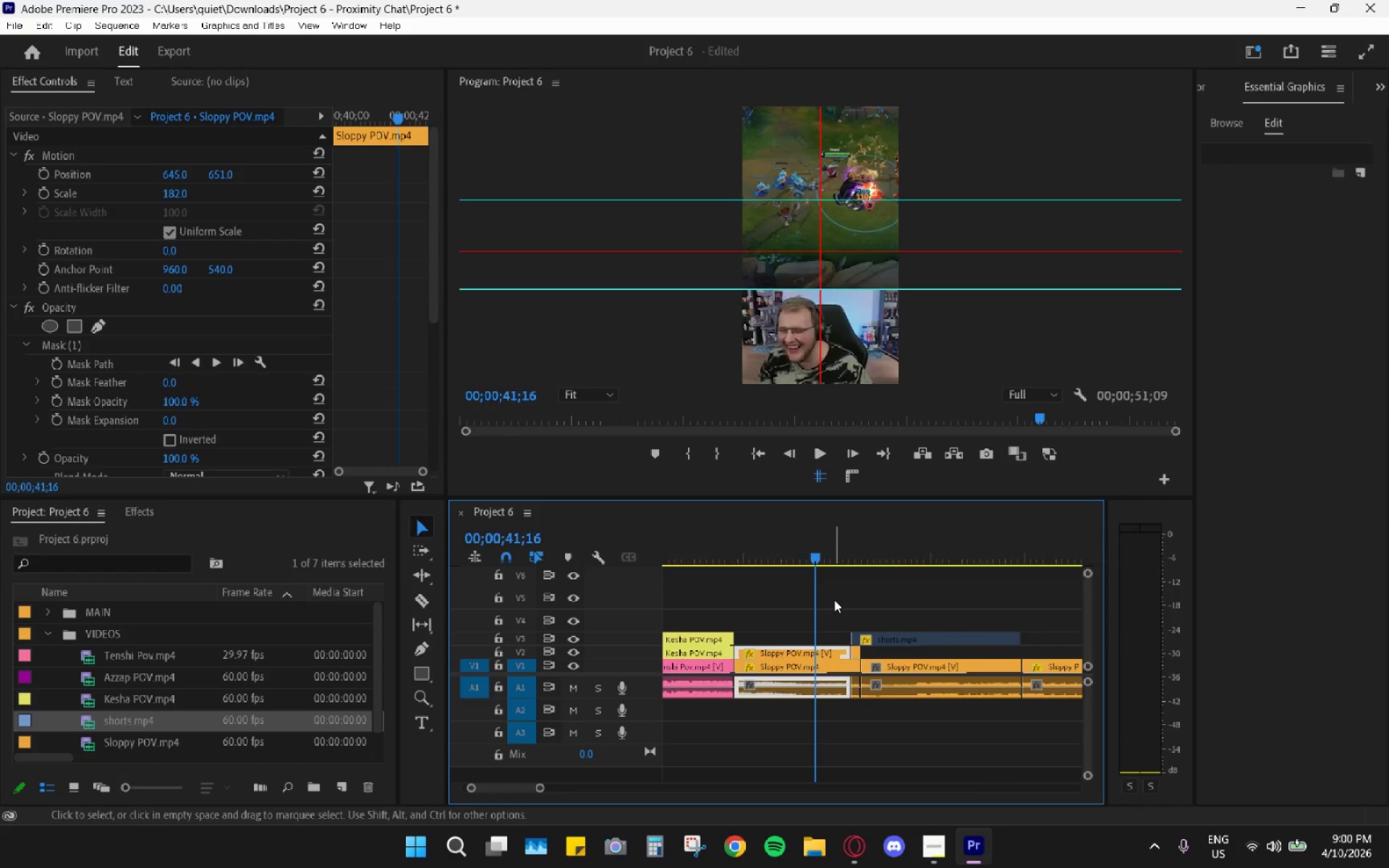 
scroll: coordinate [836, 596], scroll_direction: down, amount: 4.0
 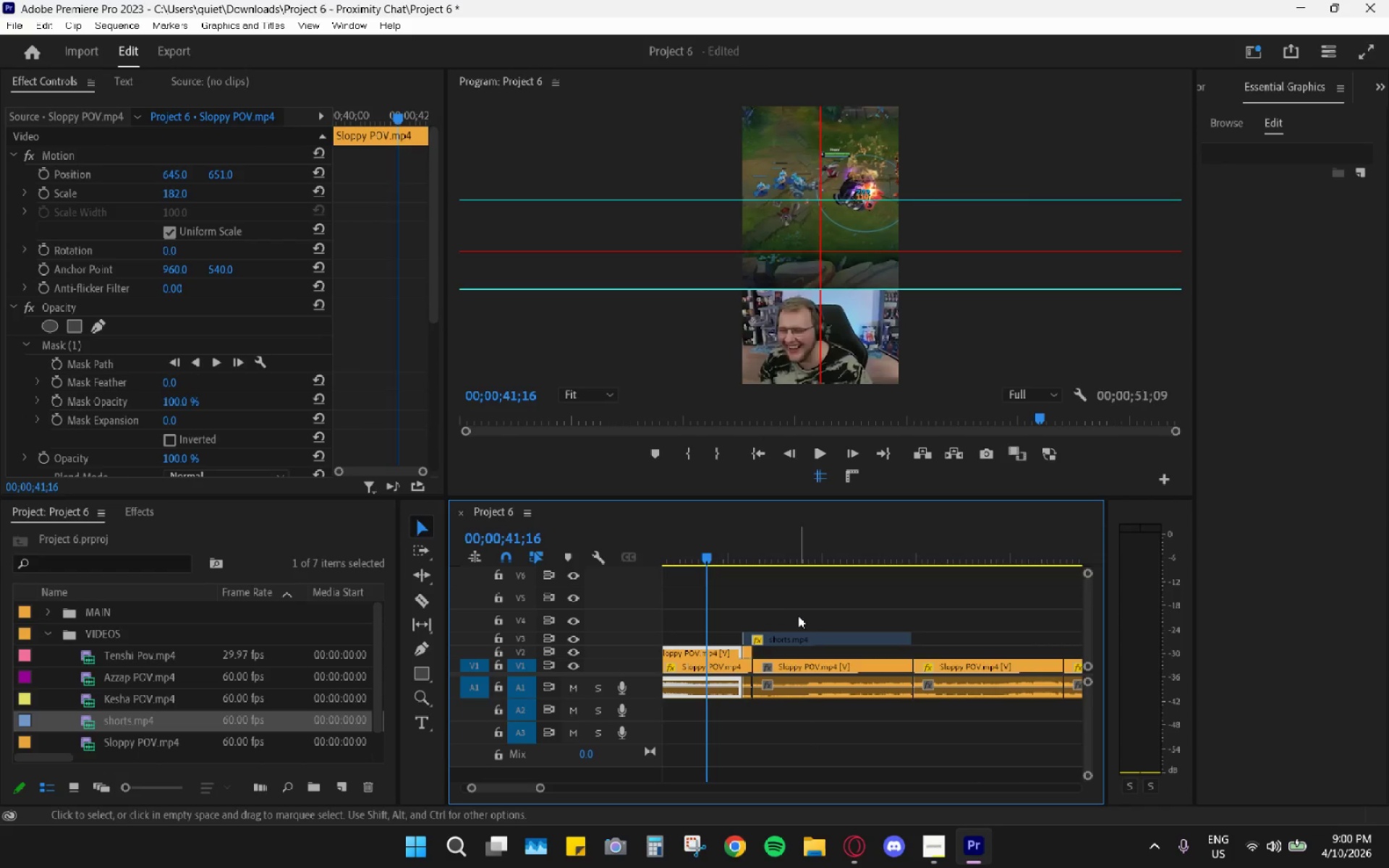 
mouse_move([758, 646])
 